 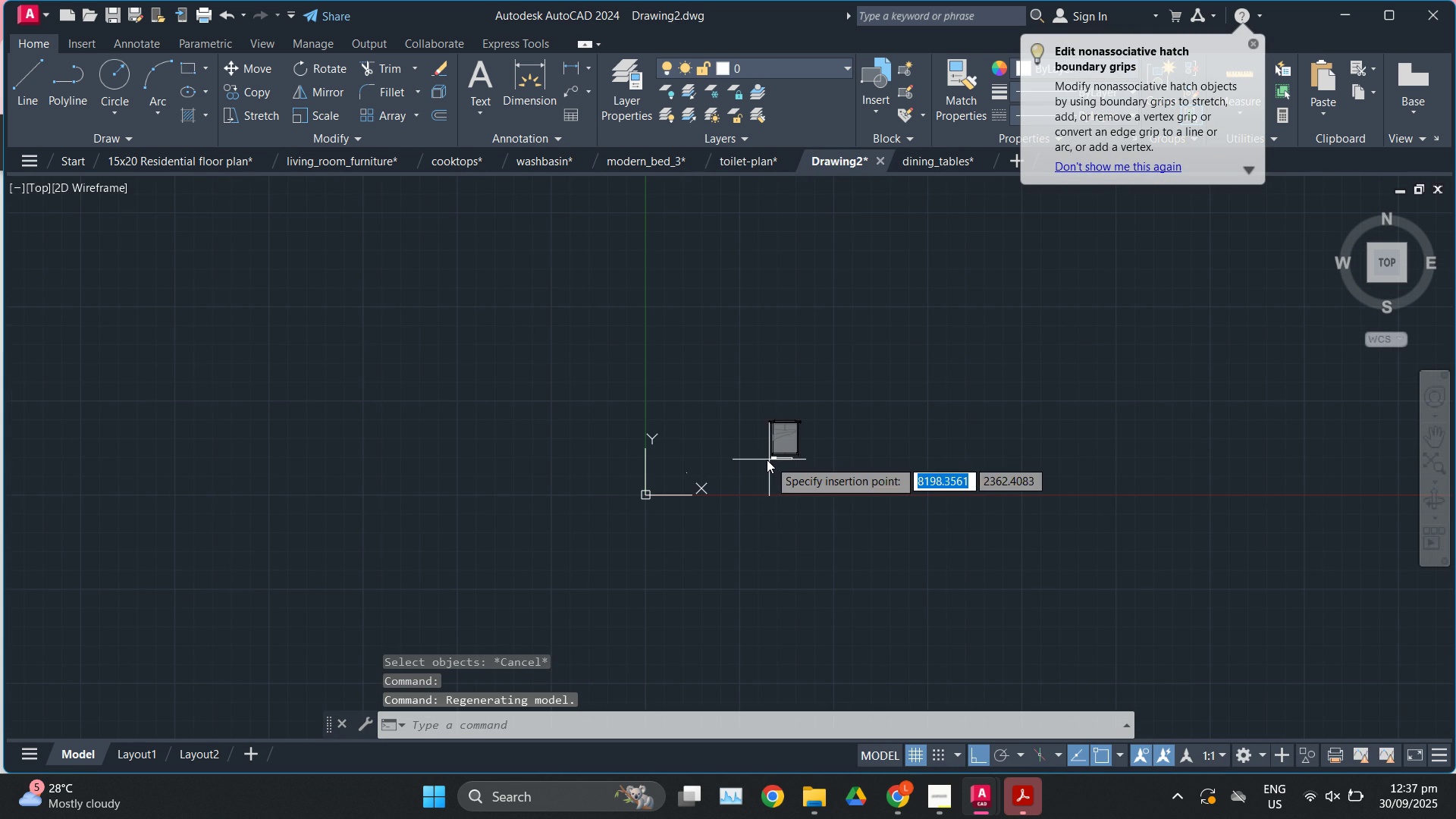 
left_click([767, 460])
 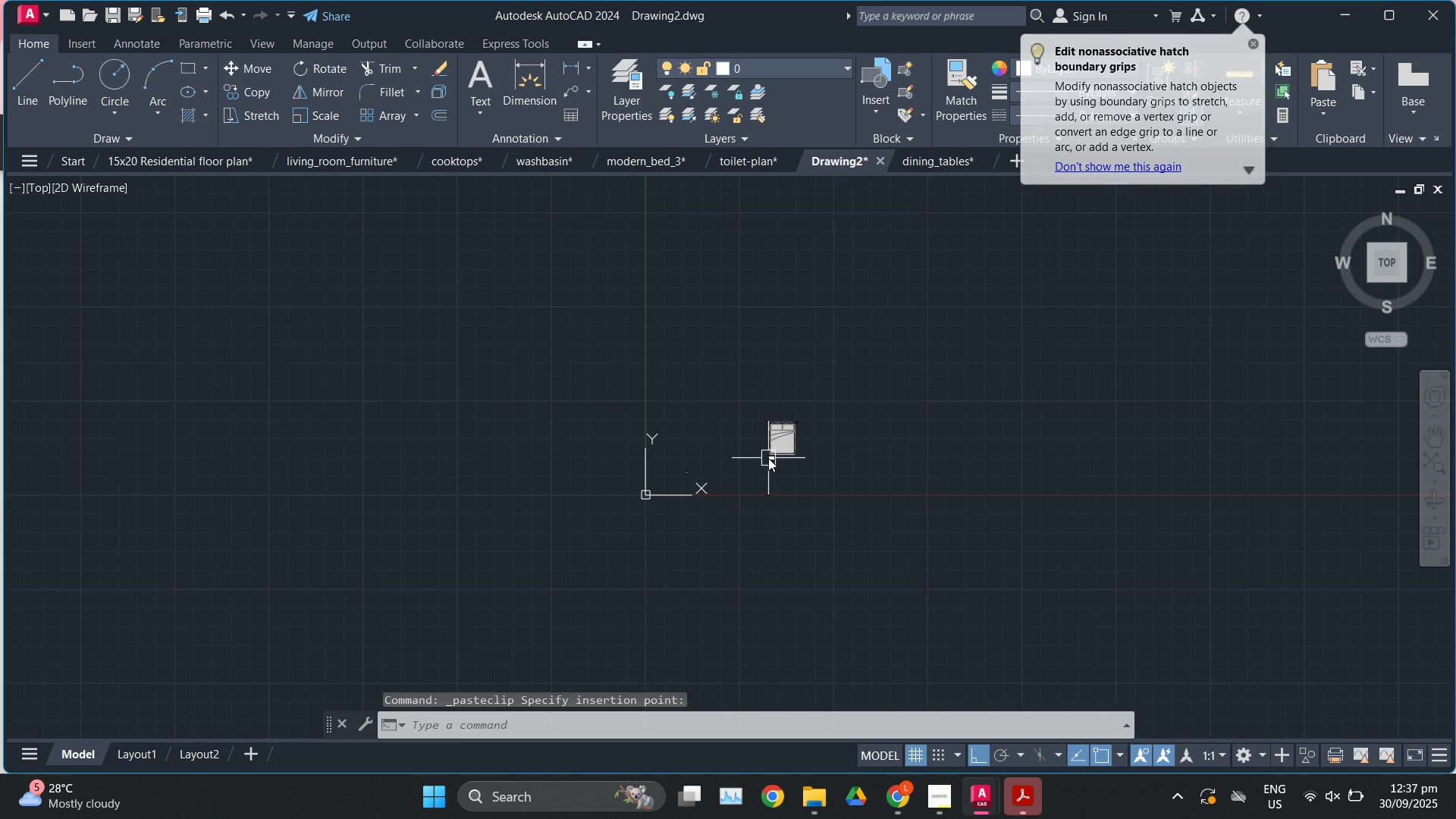 
scroll: coordinate [782, 466], scroll_direction: up, amount: 5.0
 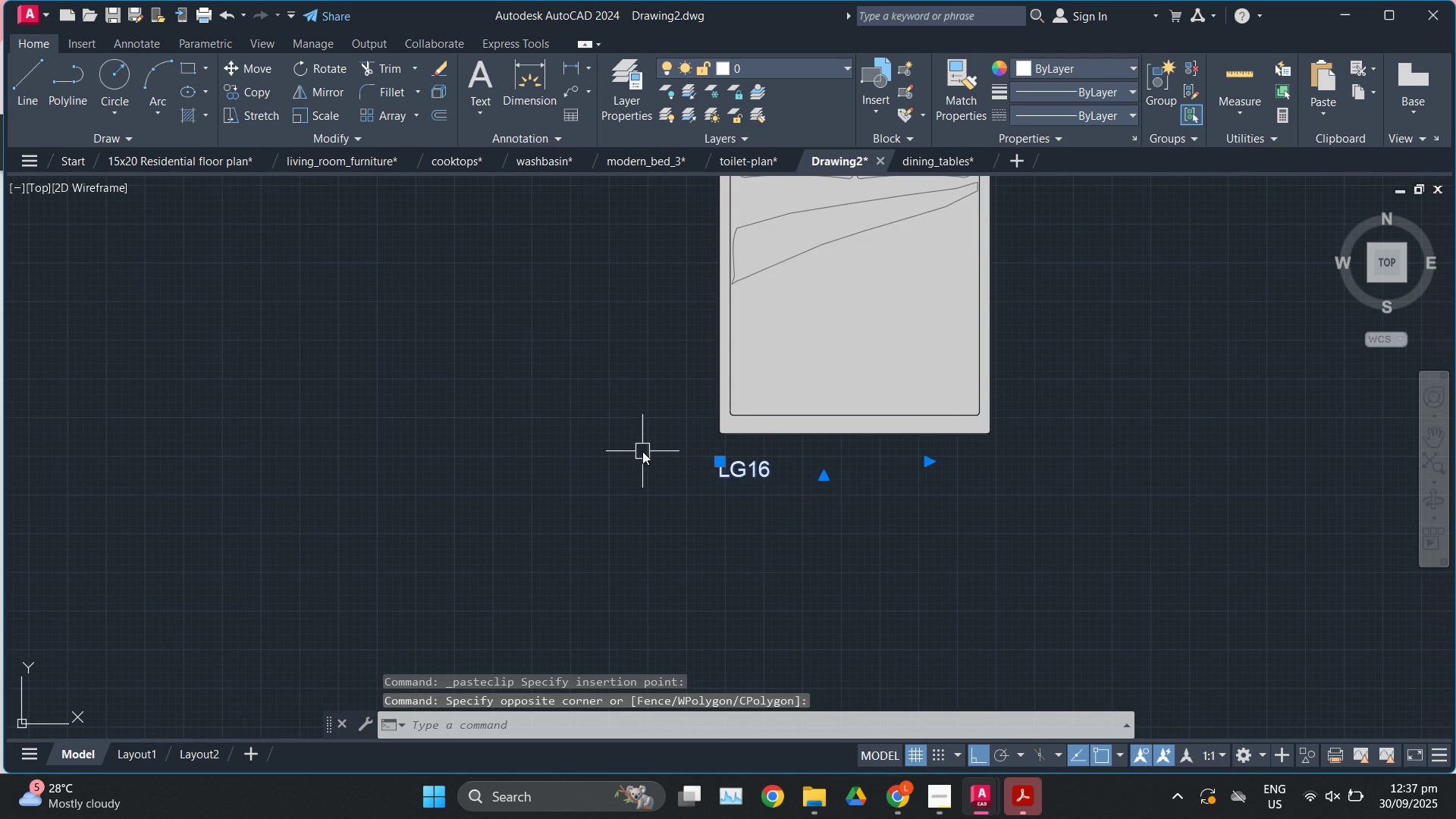 
double_click([642, 451])
 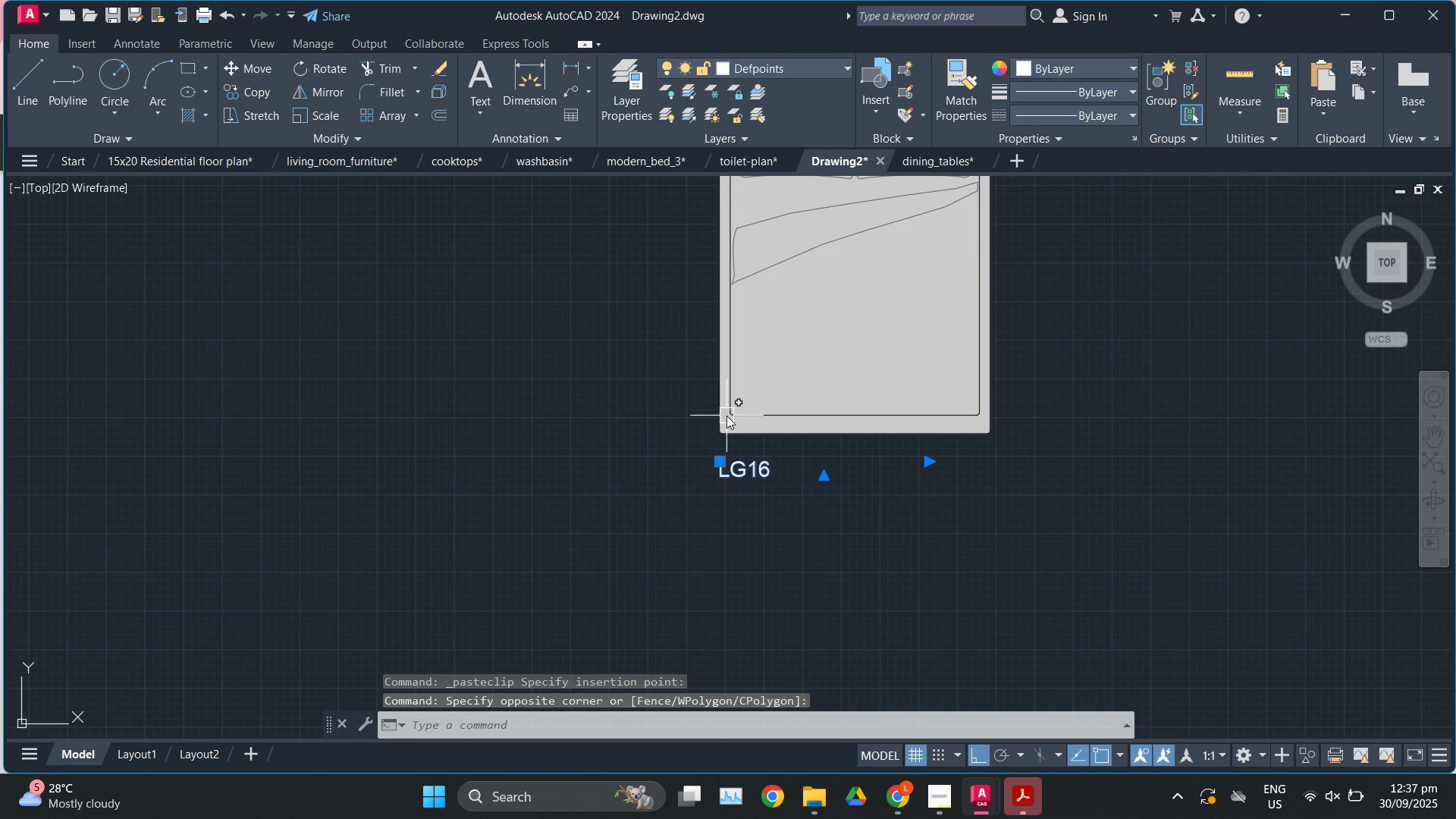 
scroll: coordinate [729, 416], scroll_direction: up, amount: 3.0
 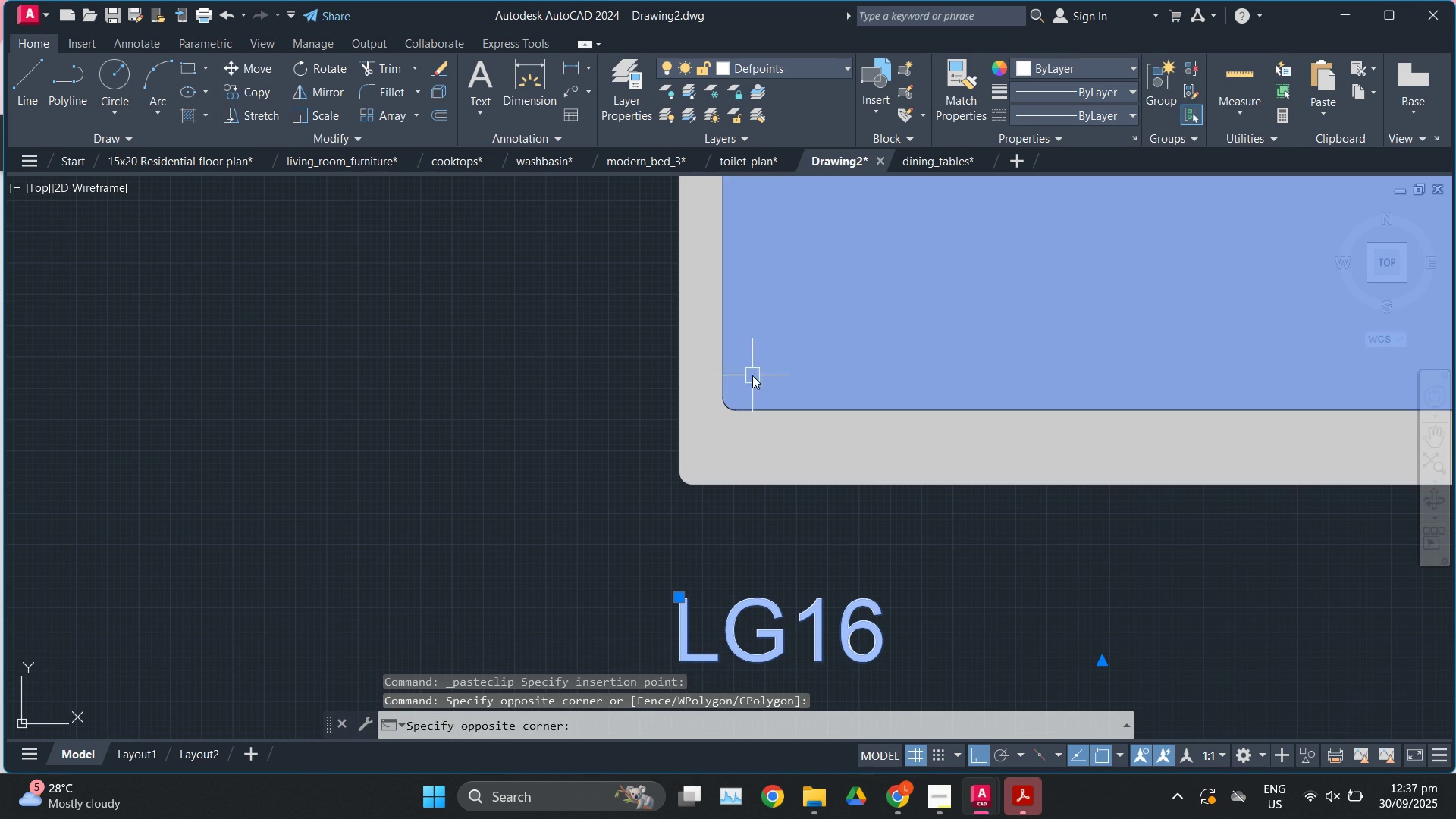 
left_click([752, 375])
 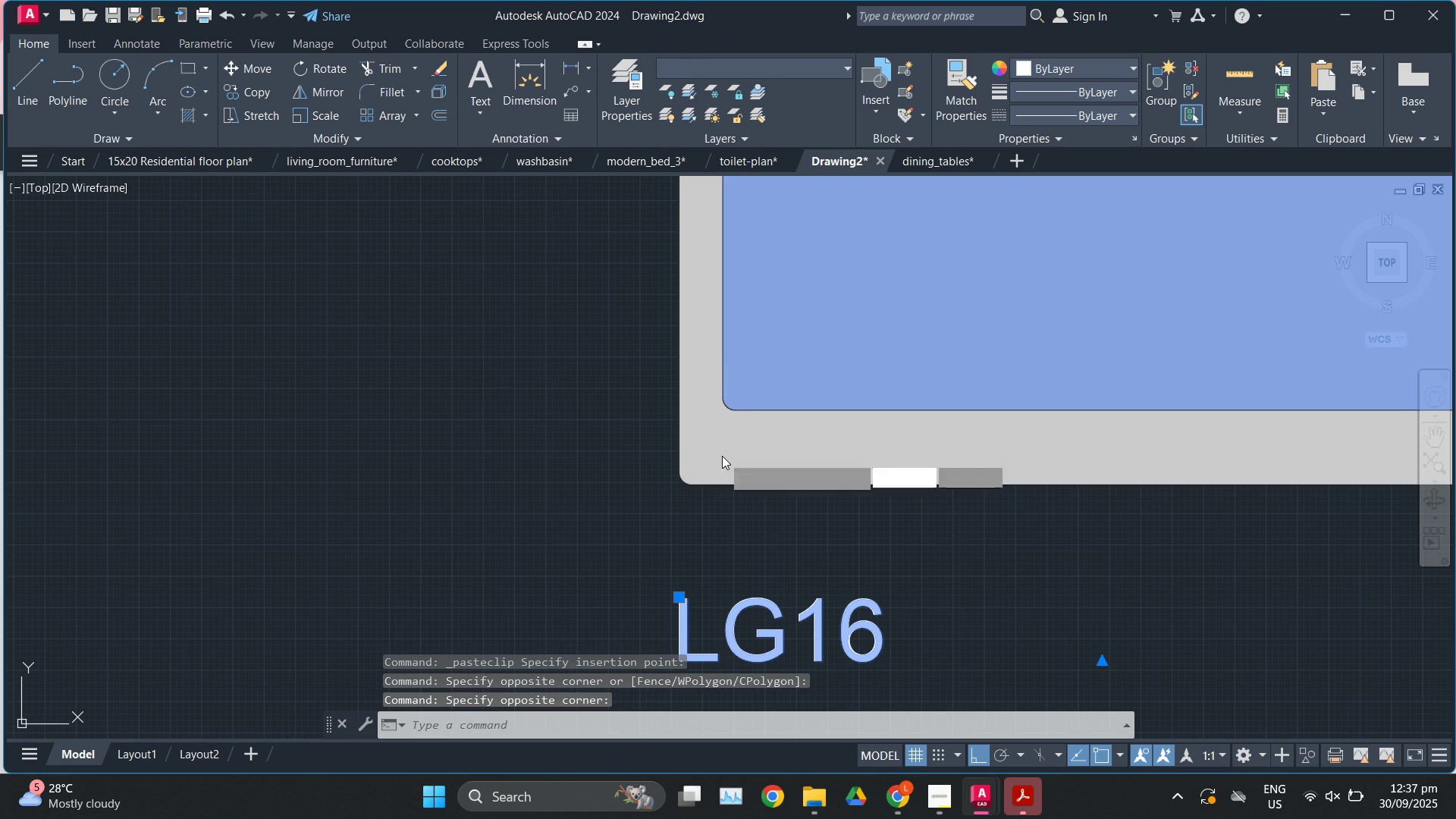 
left_click([722, 456])
 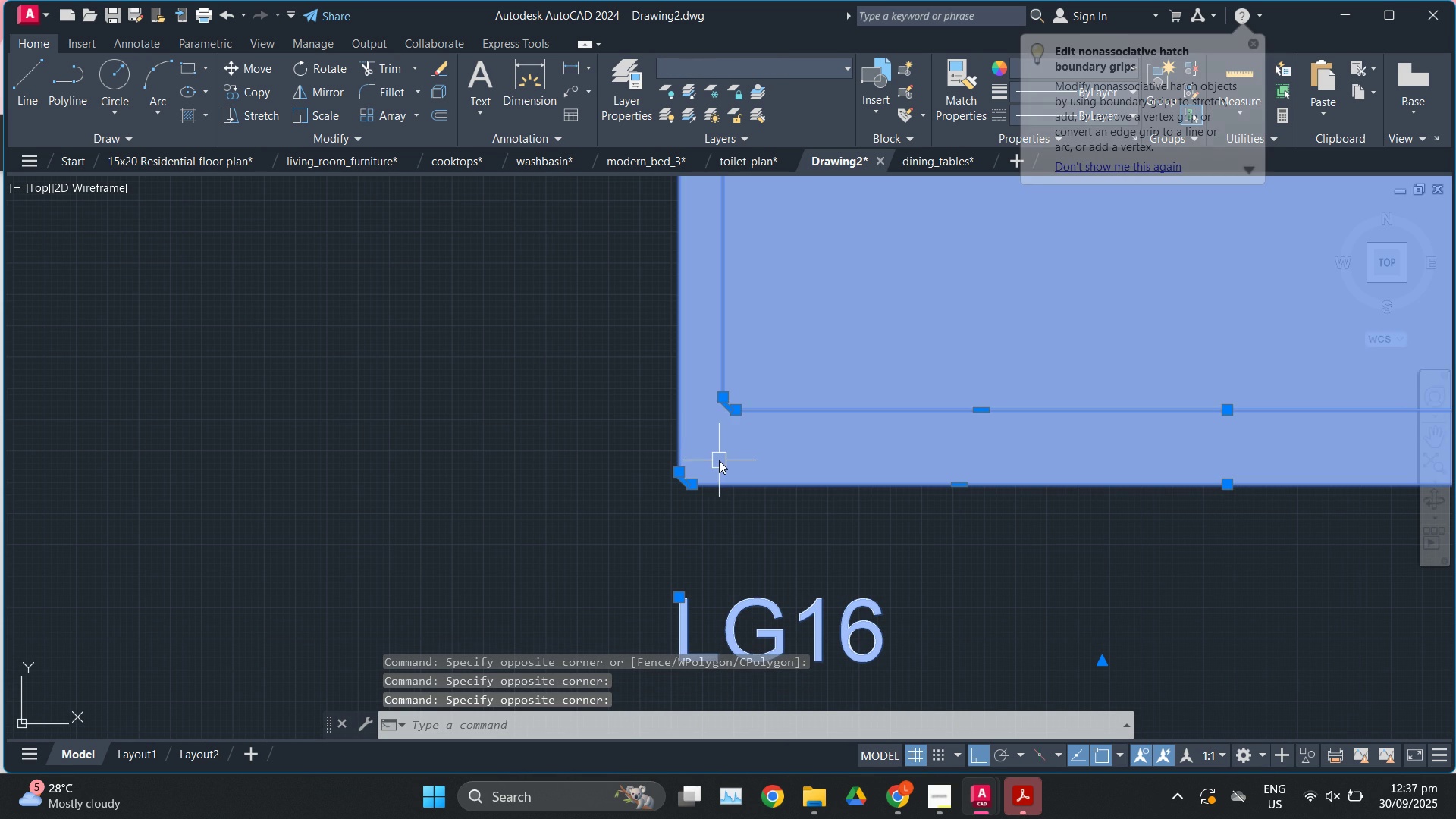 
key(E)
 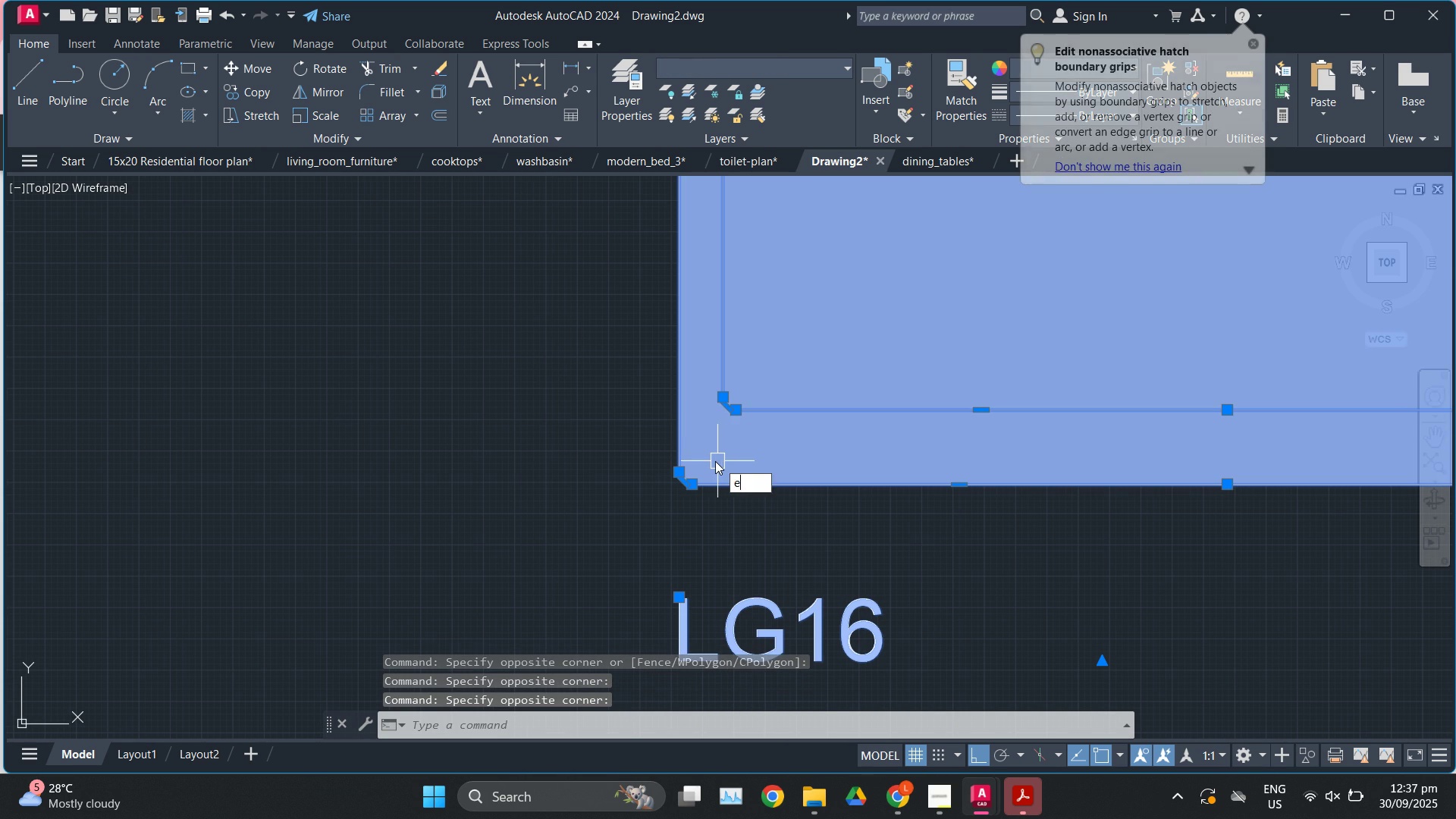 
key(Enter)
 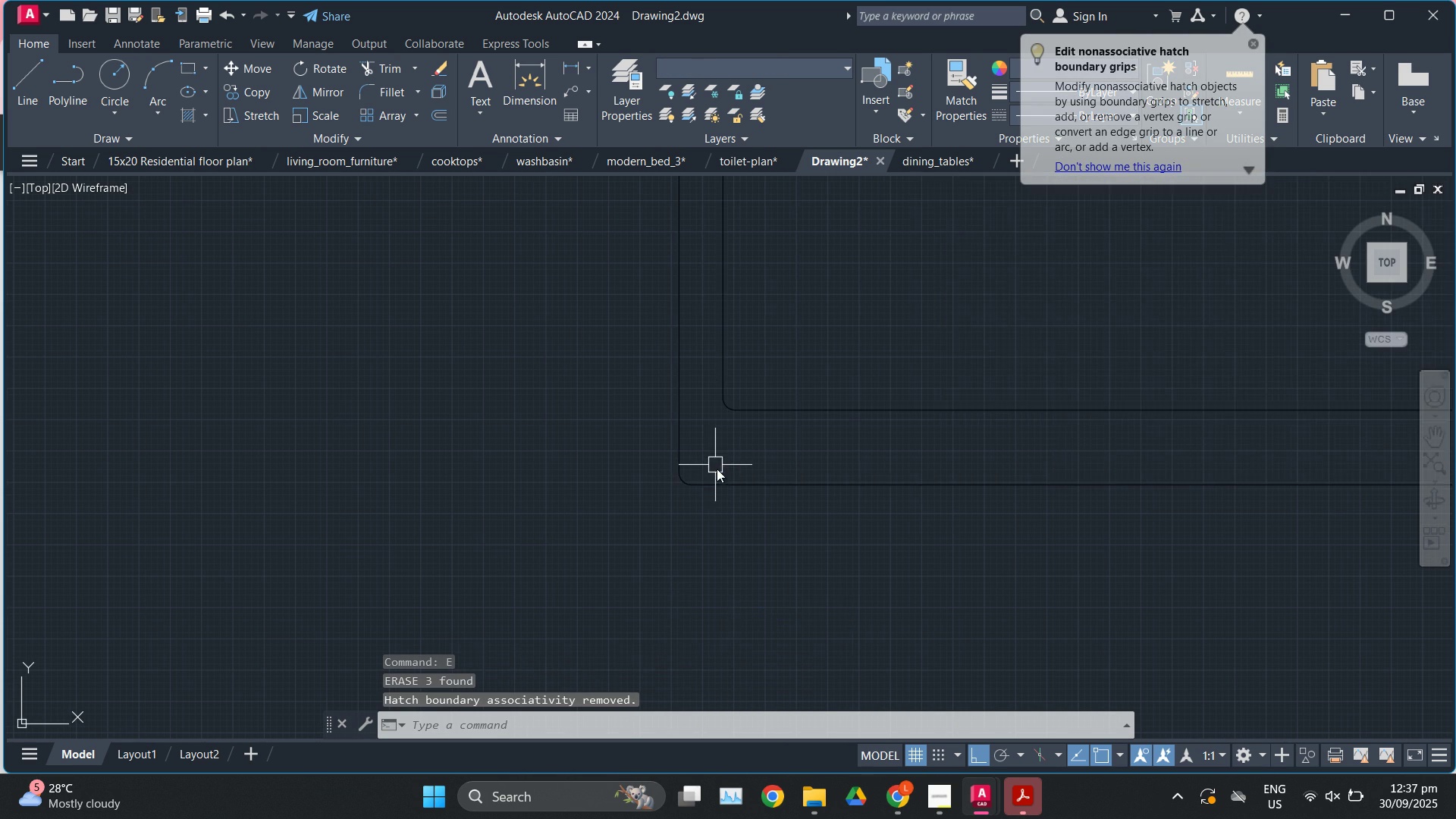 
scroll: coordinate [741, 496], scroll_direction: down, amount: 6.0
 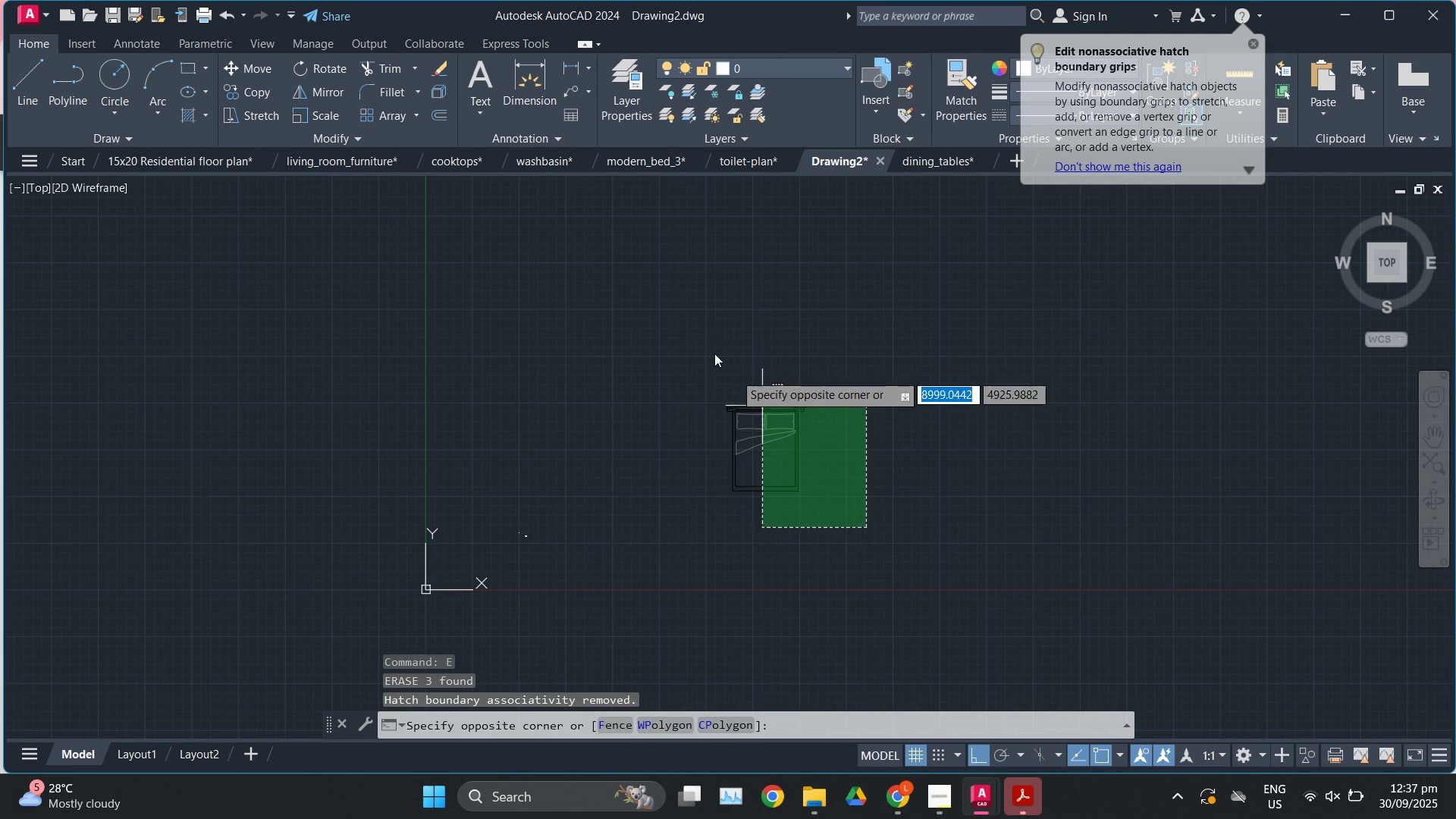 
left_click([712, 353])
 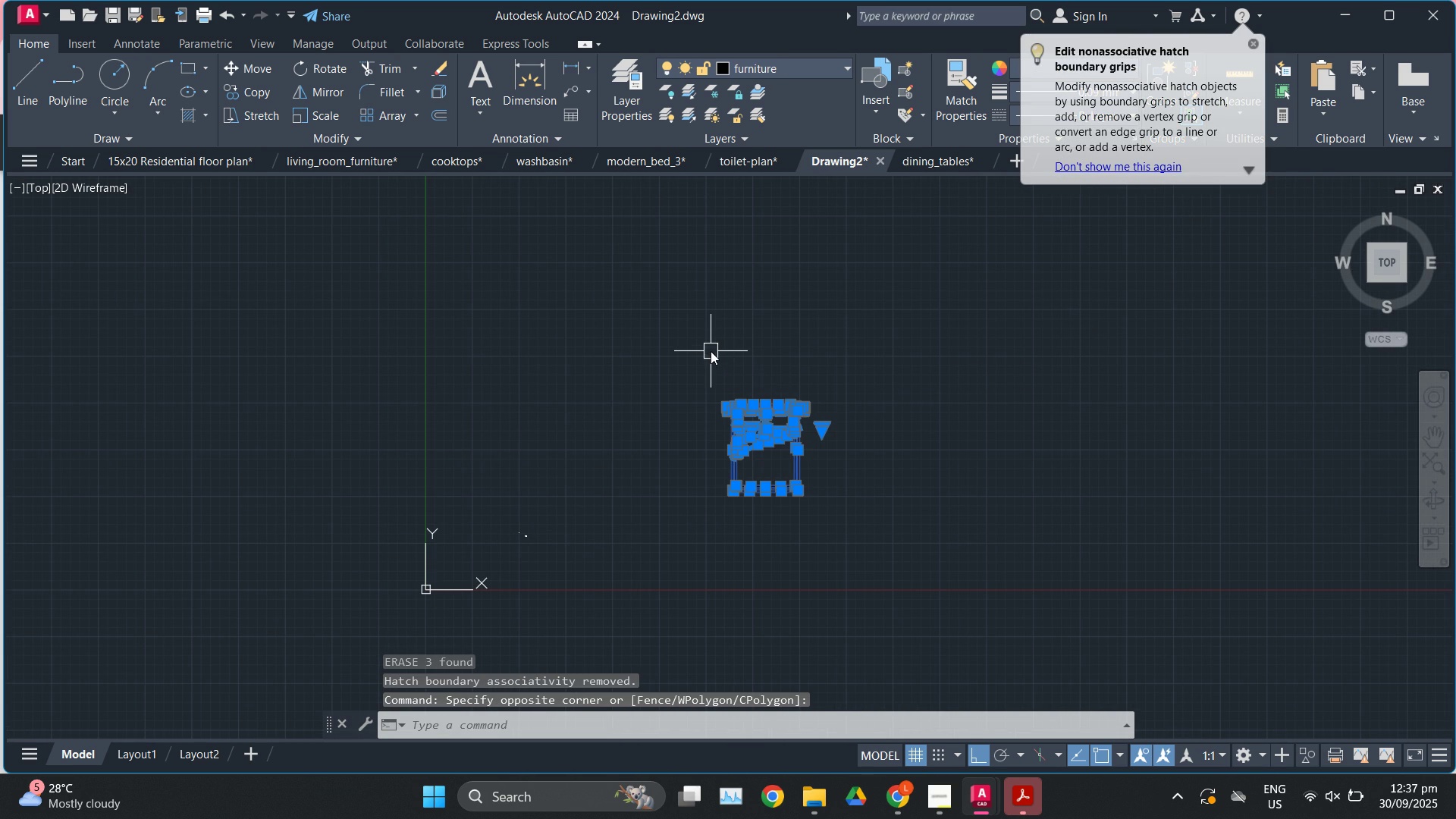 
key(G)
 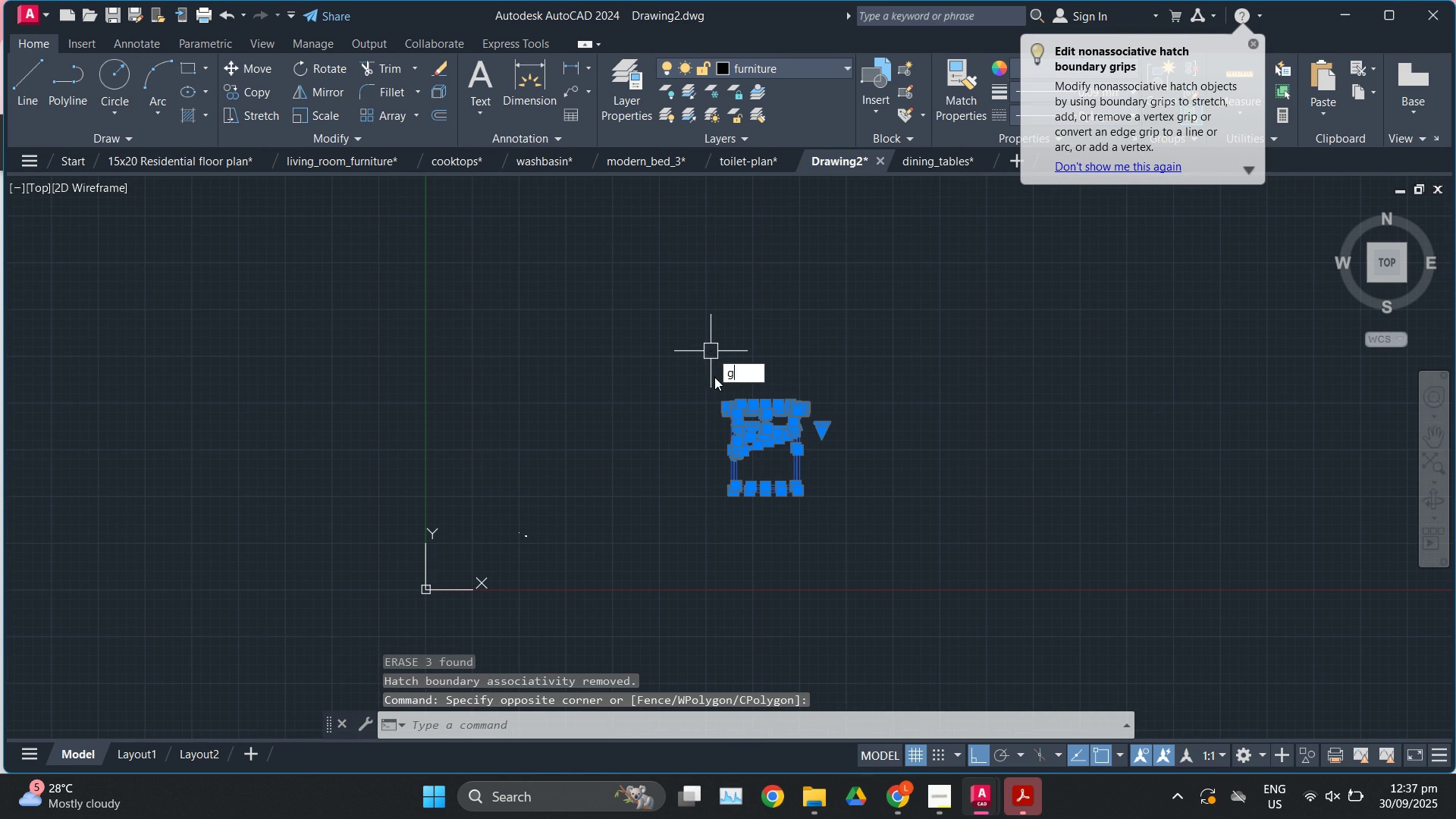 
key(Enter)
 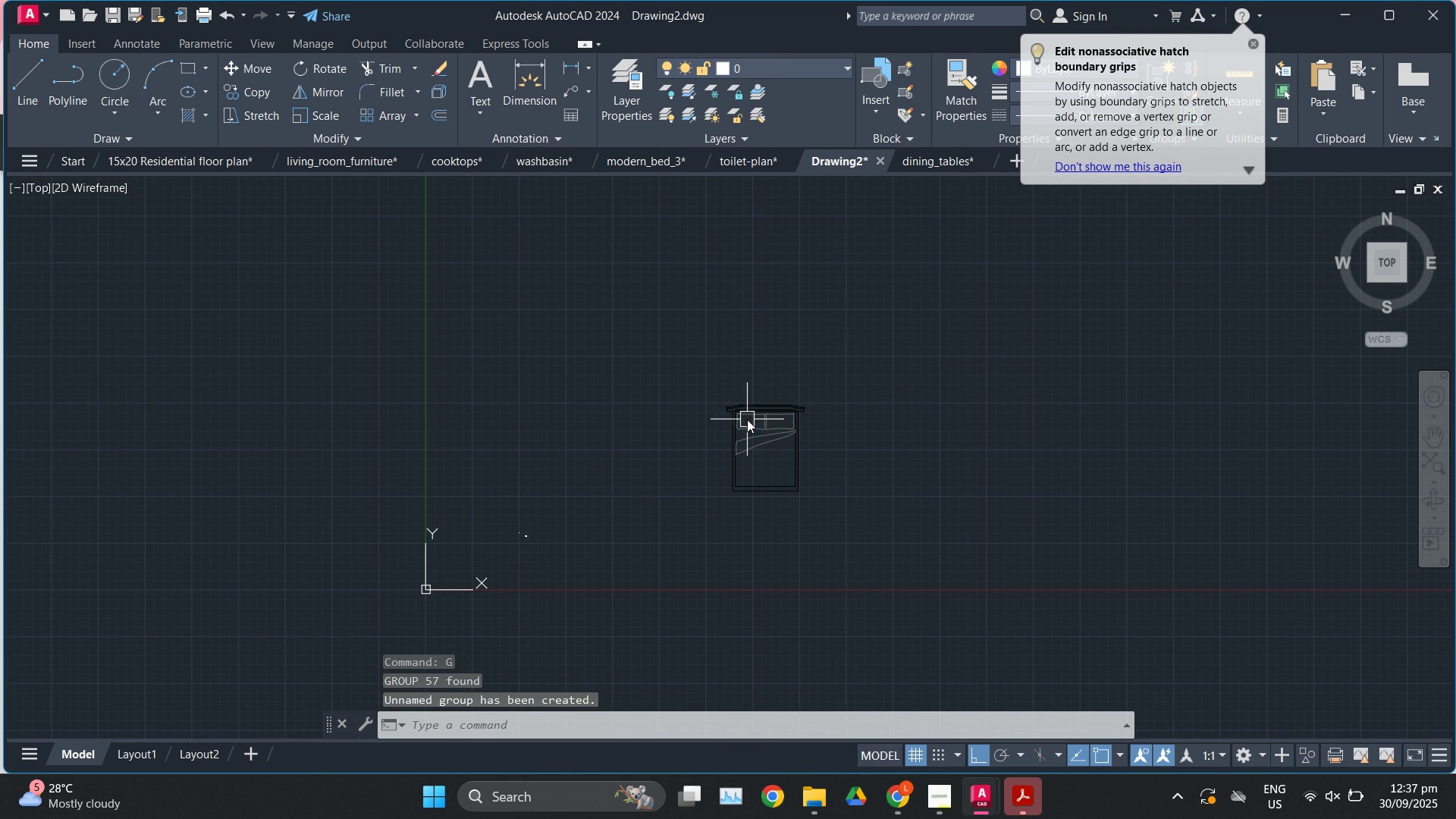 
left_click([747, 419])
 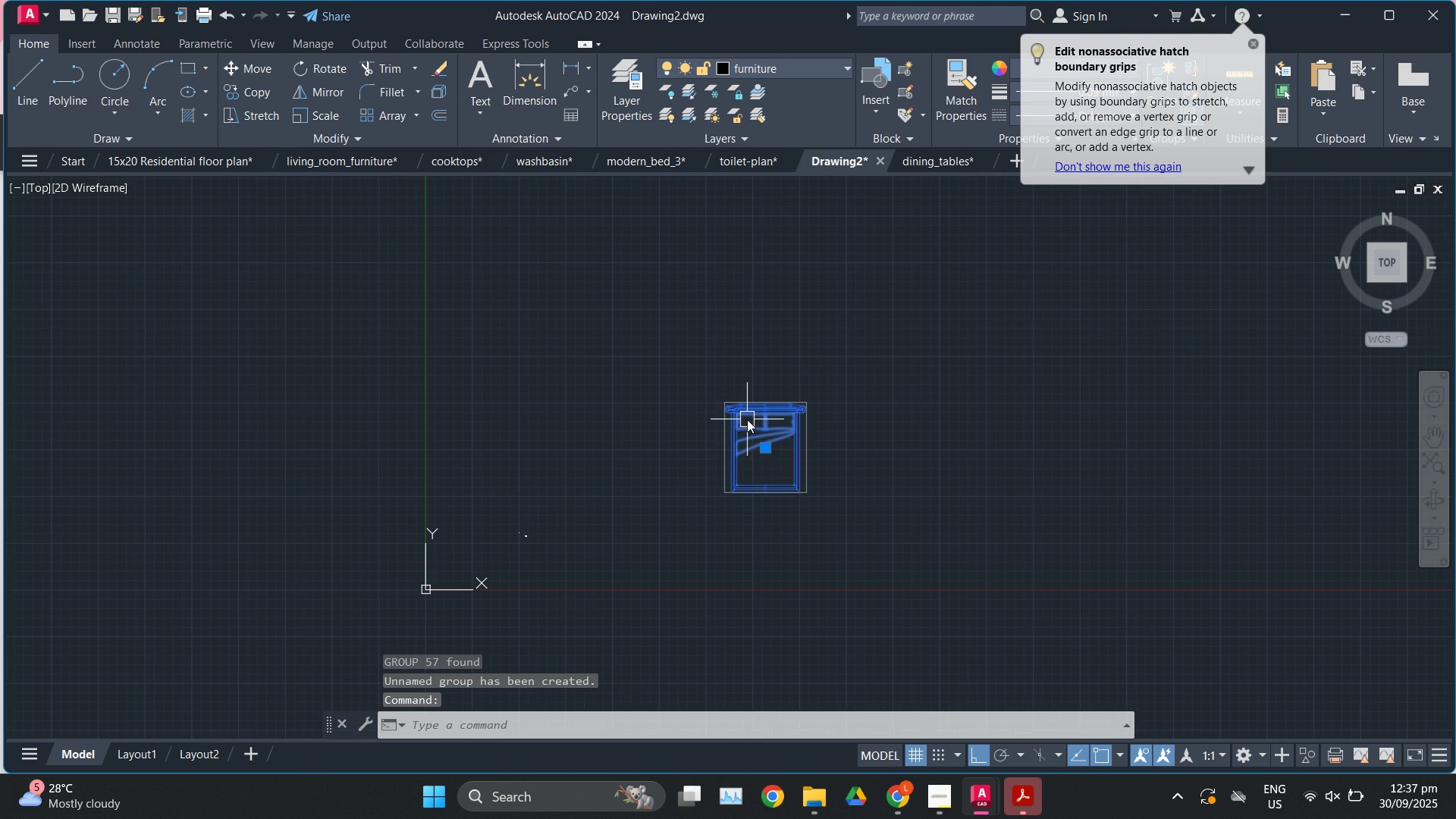 
type(sc)
 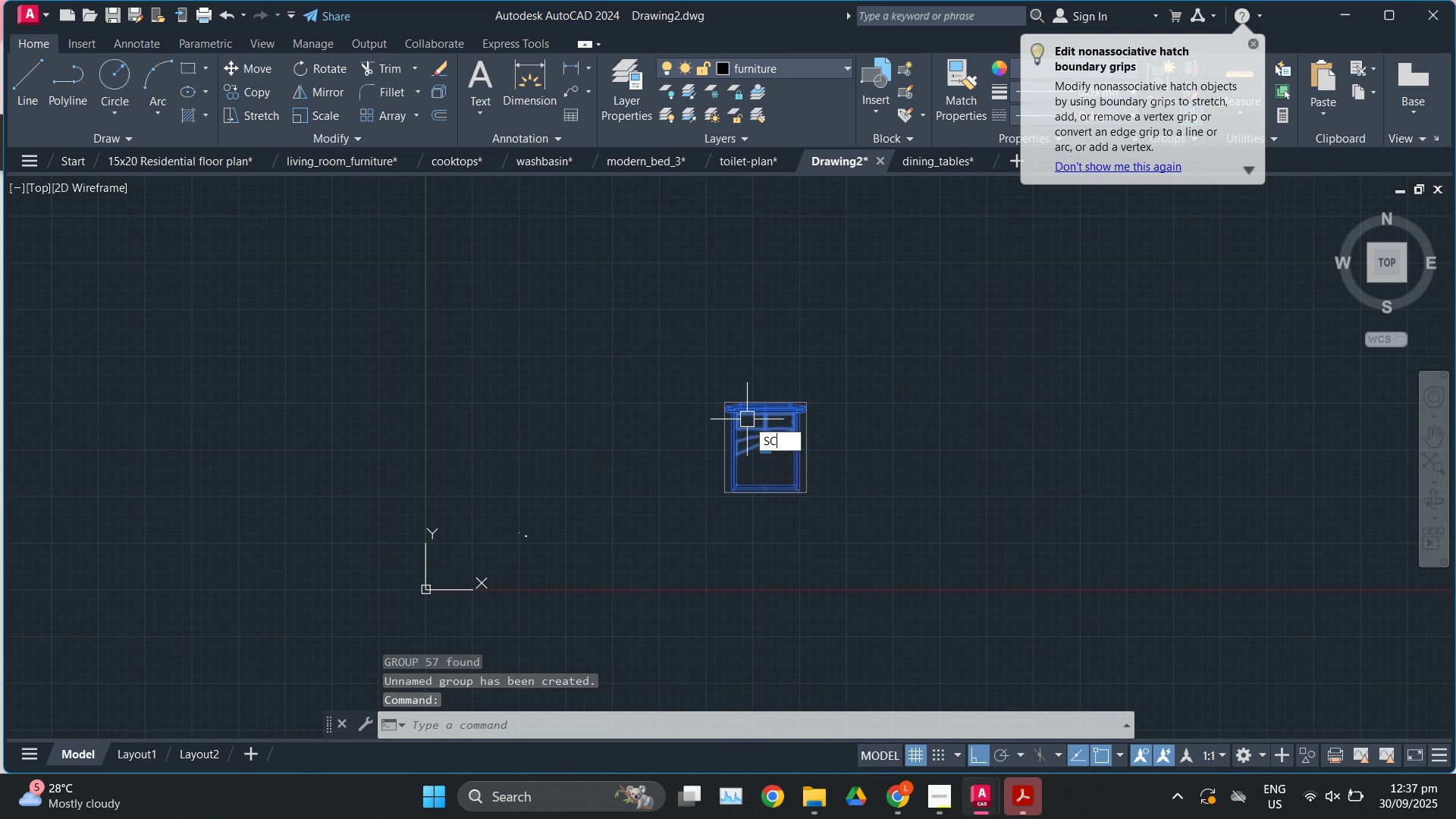 
key(Enter)
 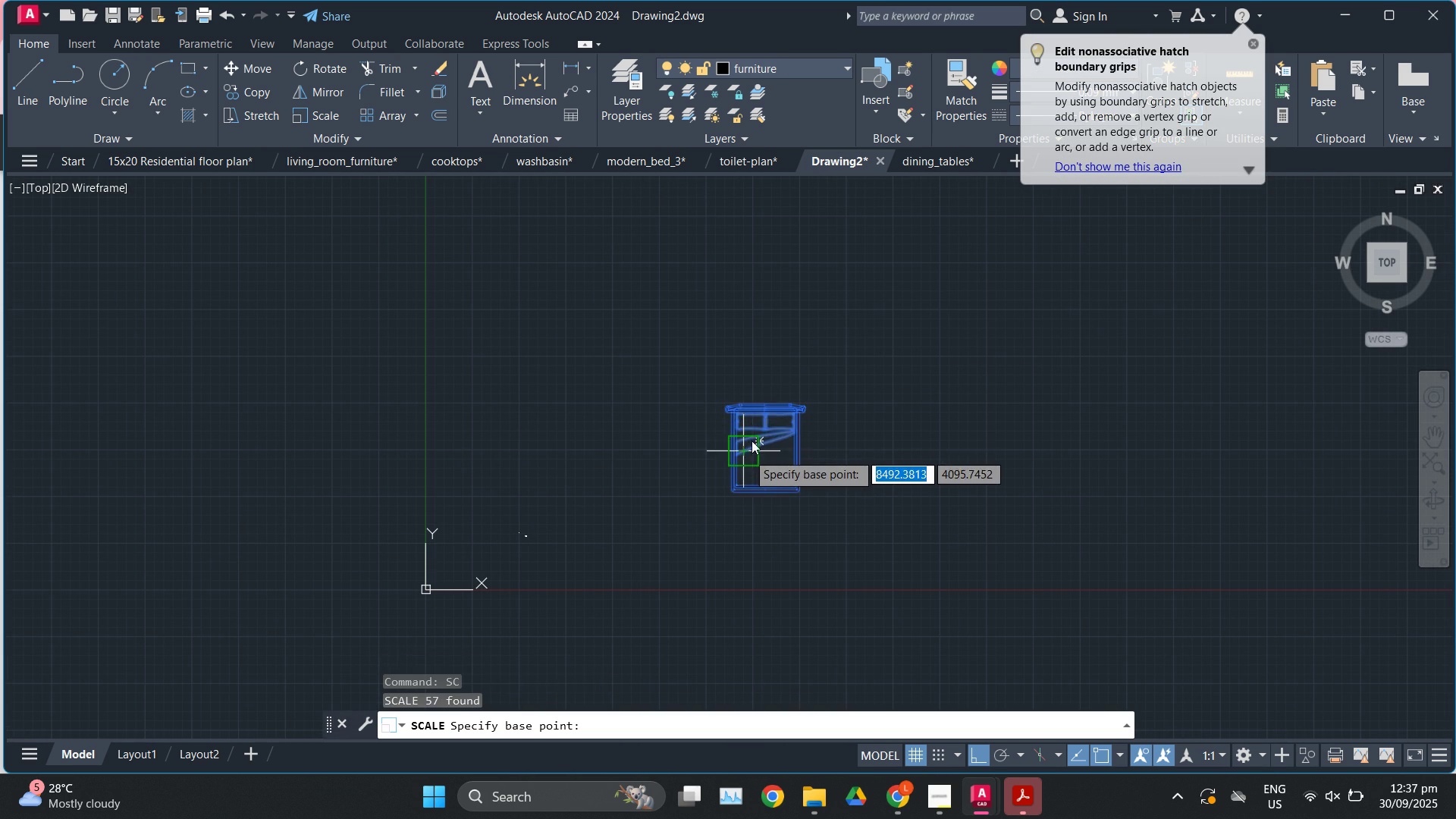 
scroll: coordinate [767, 411], scroll_direction: up, amount: 3.0
 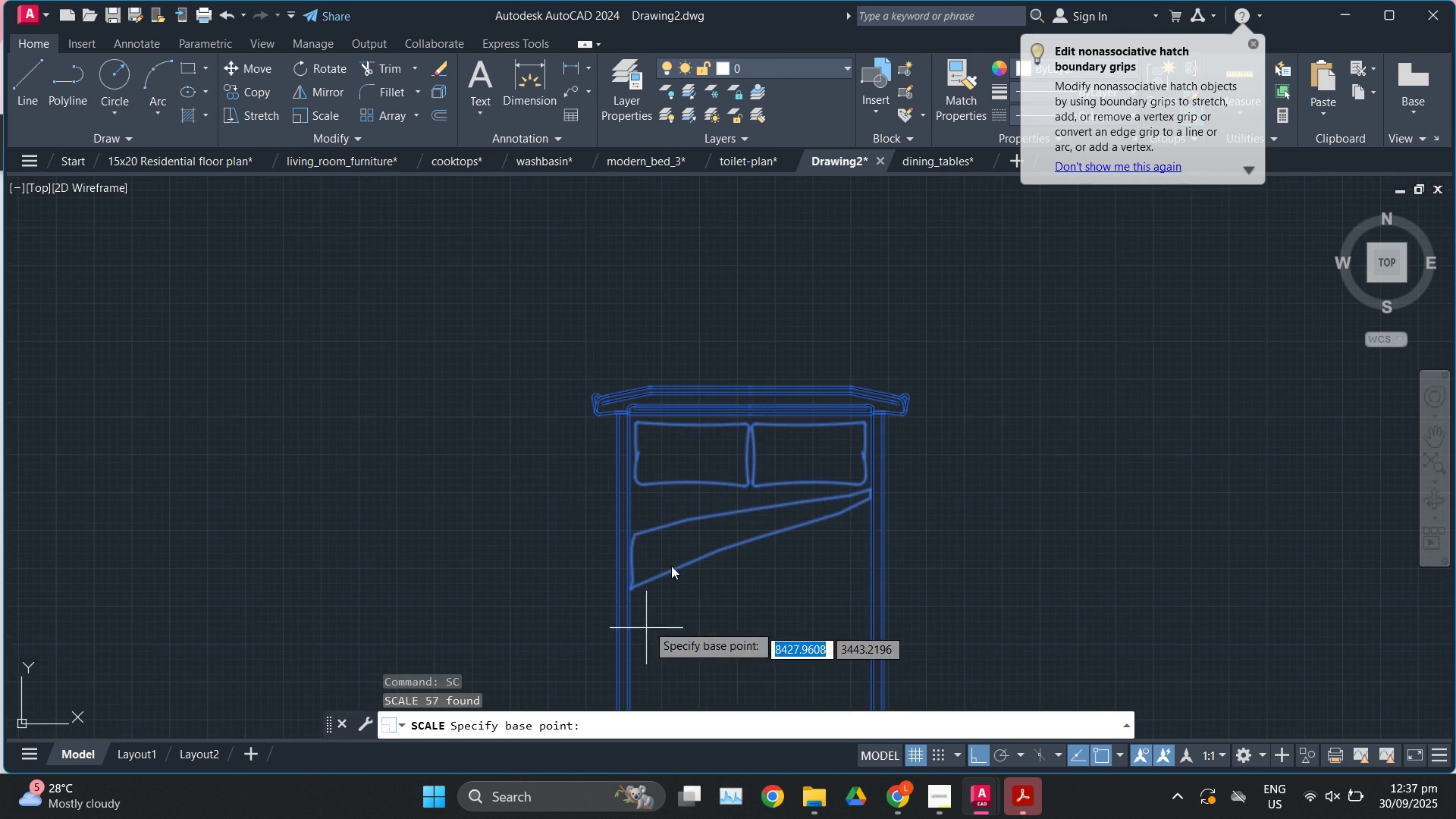 
scroll: coordinate [757, 374], scroll_direction: down, amount: 2.0
 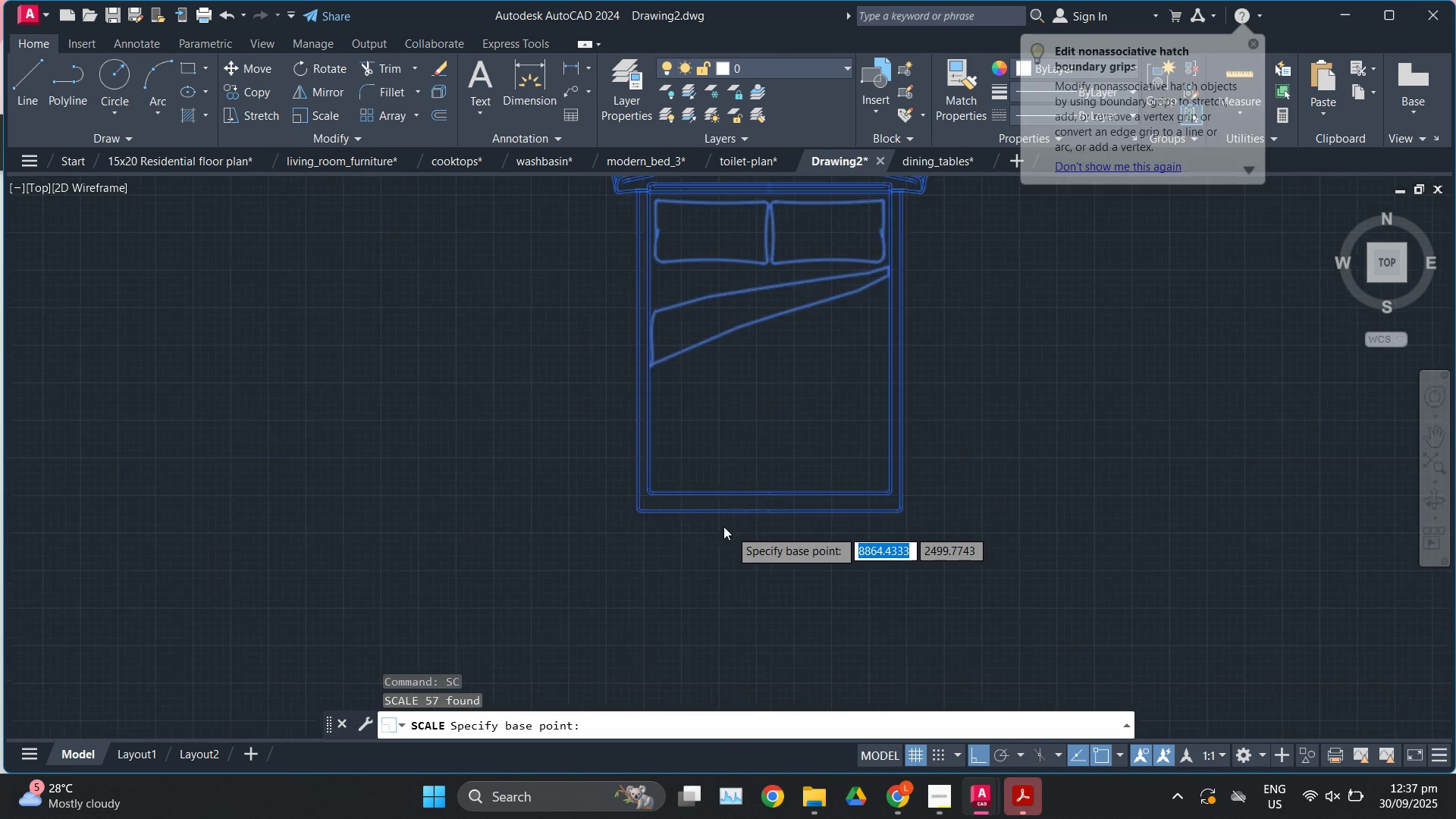 
scroll: coordinate [730, 529], scroll_direction: up, amount: 3.0
 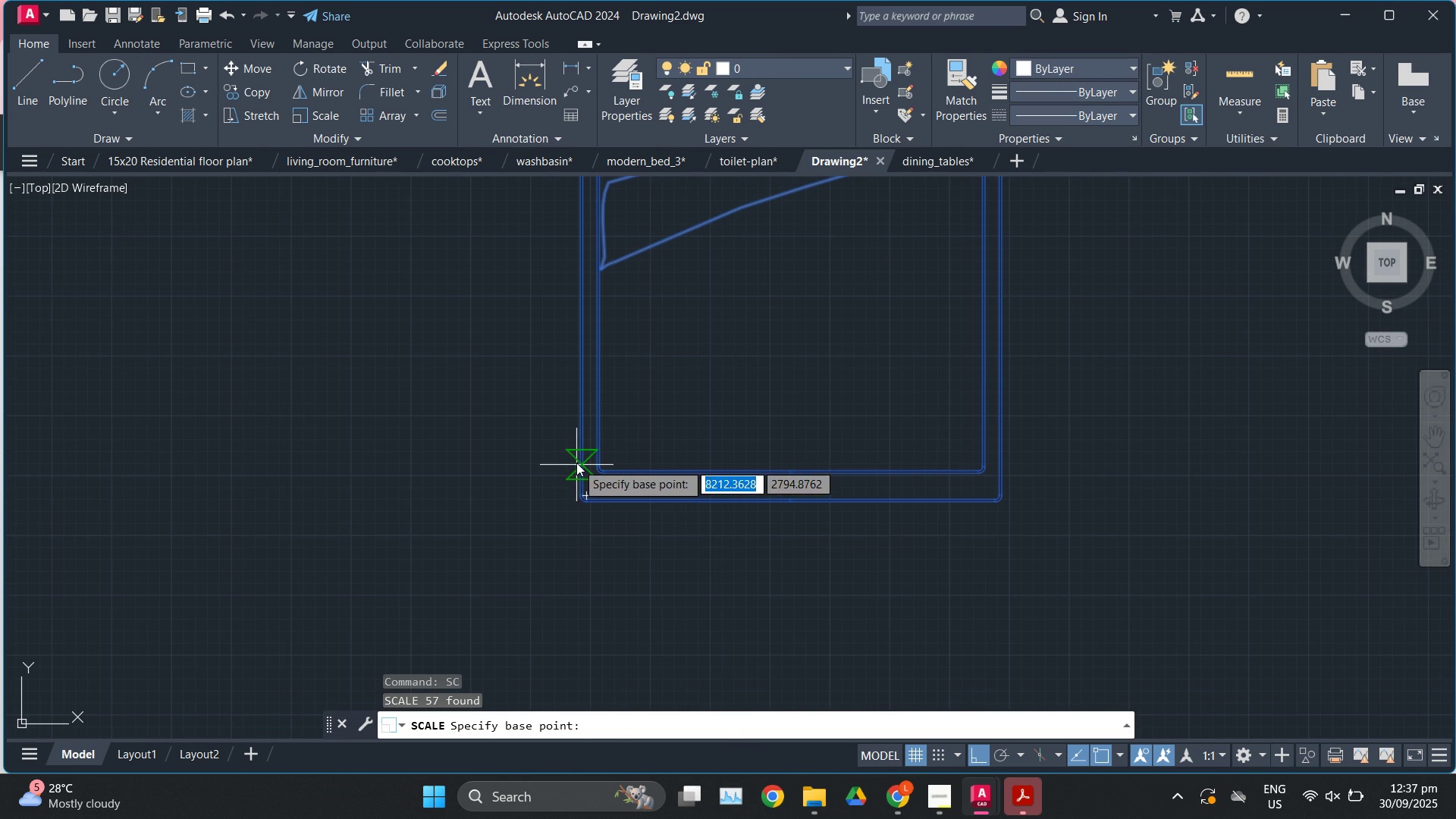 
left_click([579, 459])
 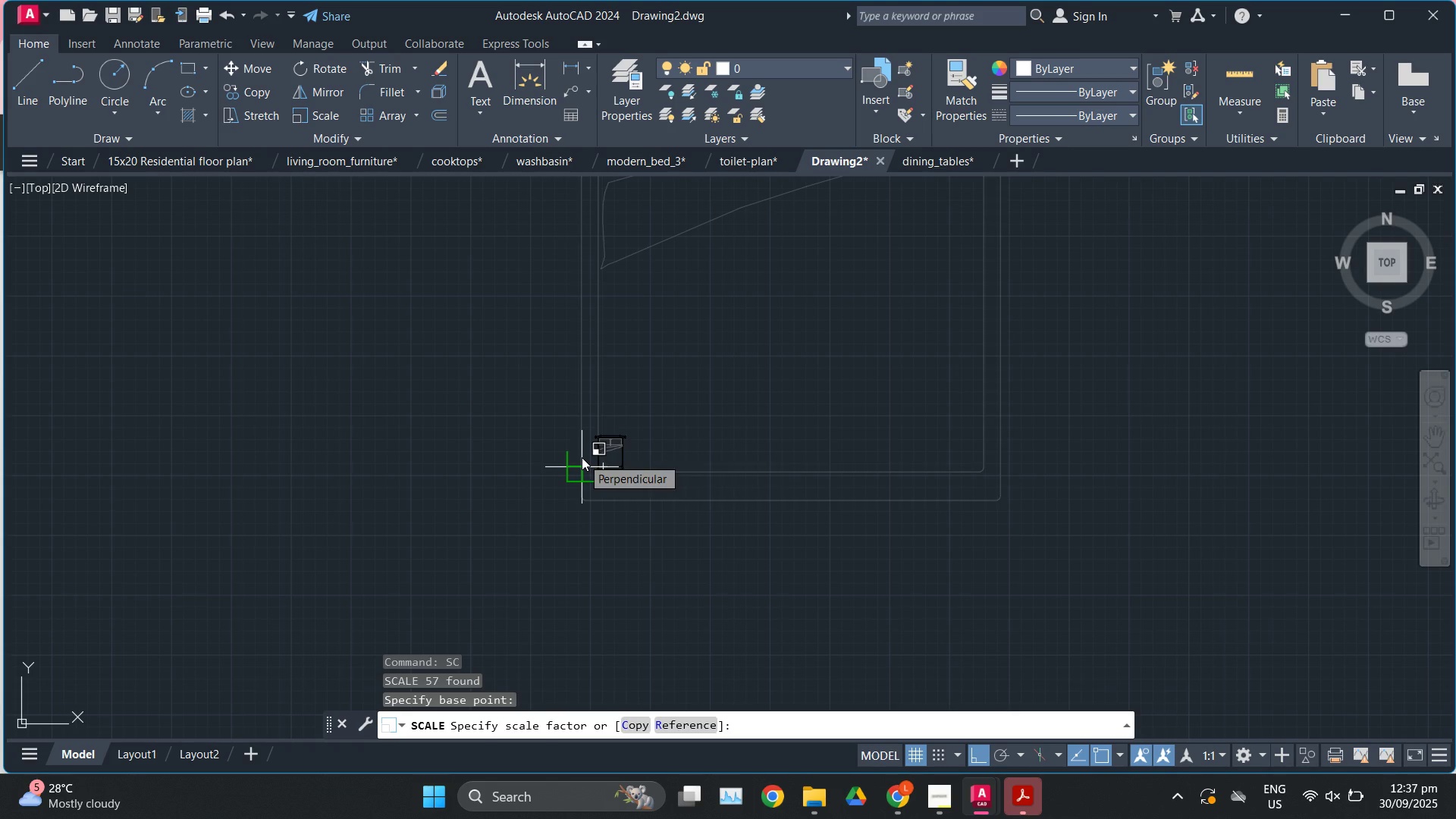 
key(R)
 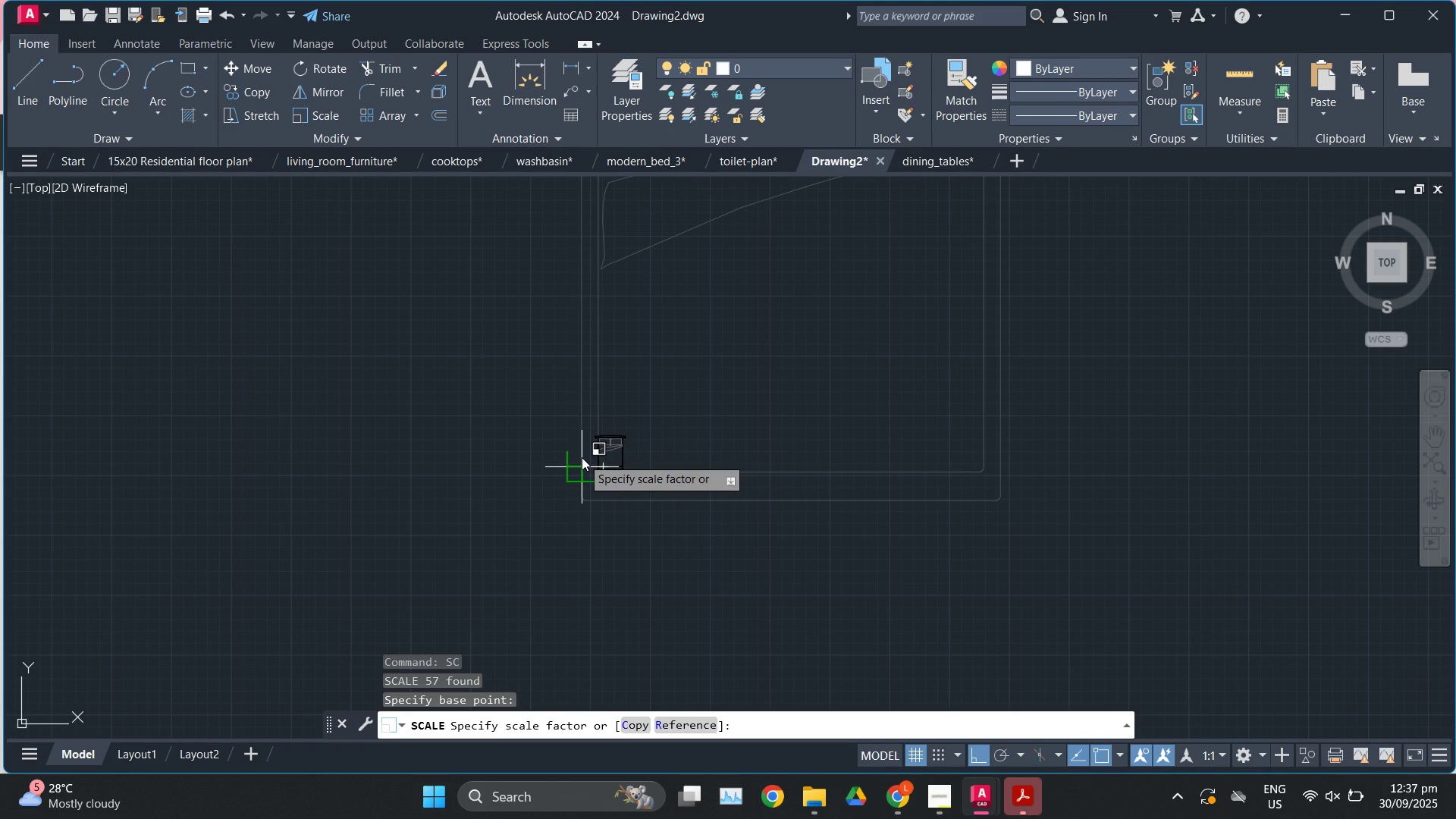 
key(Enter)
 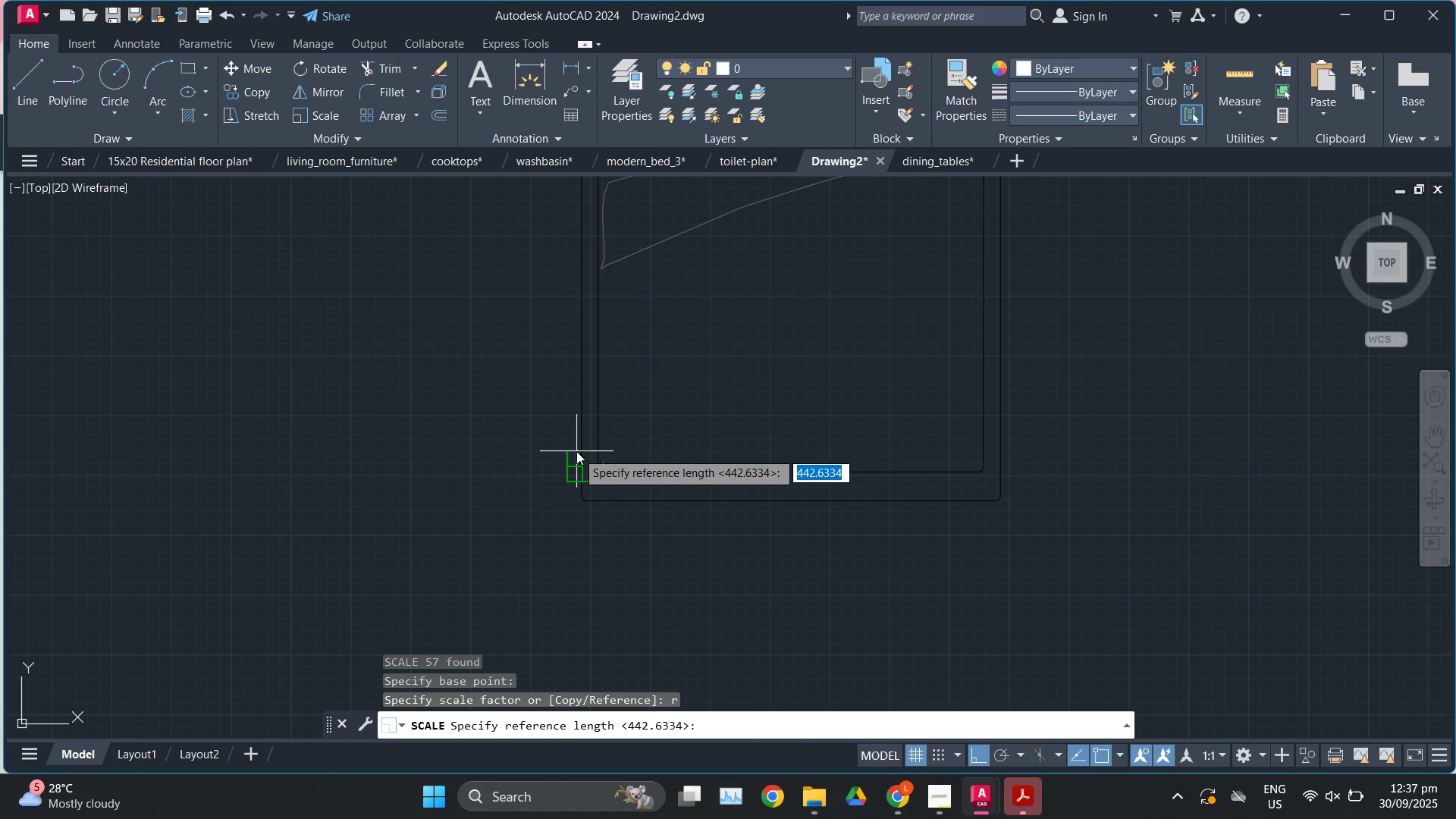 
left_click([576, 451])
 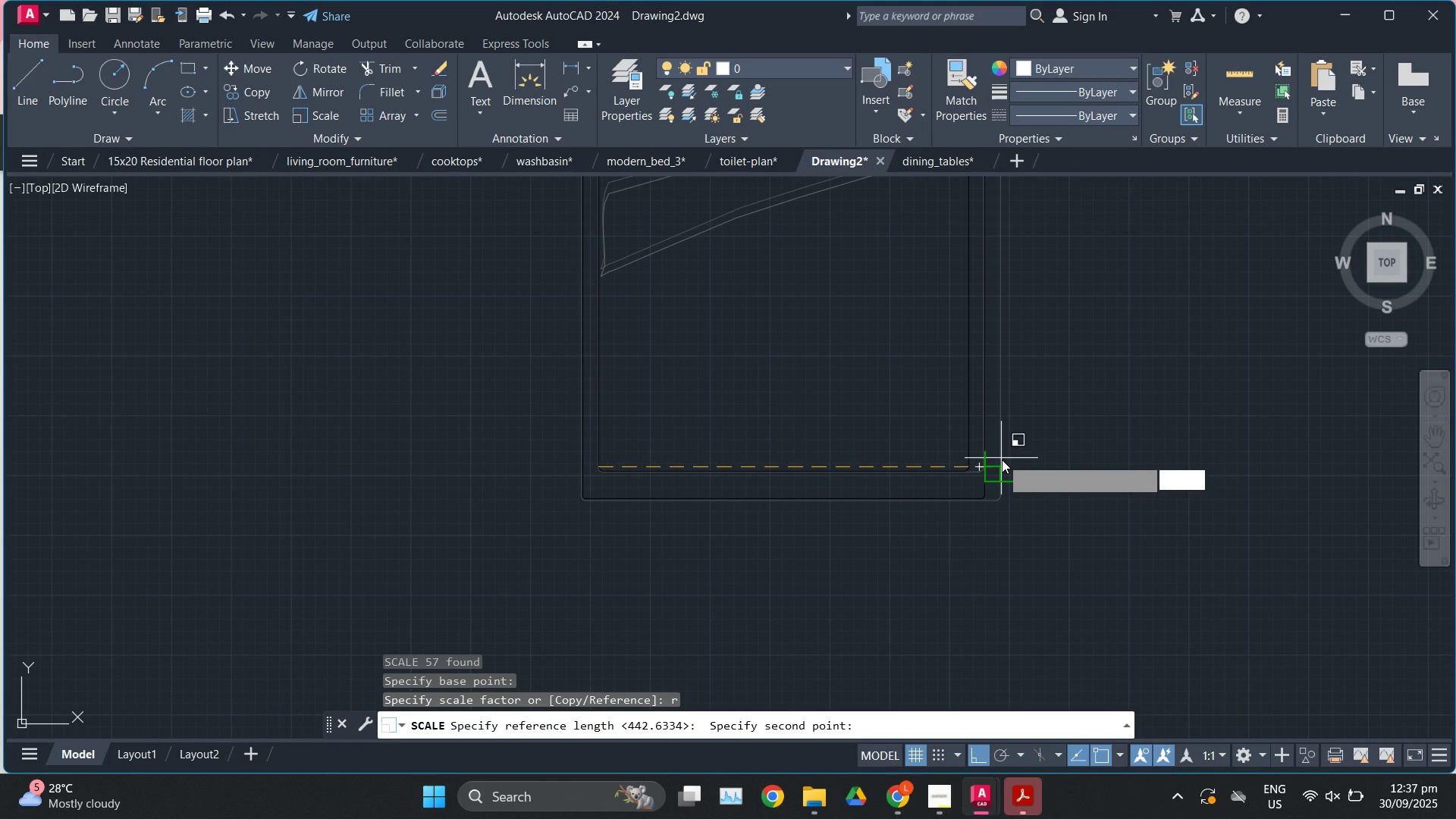 
key(Numpad2)
 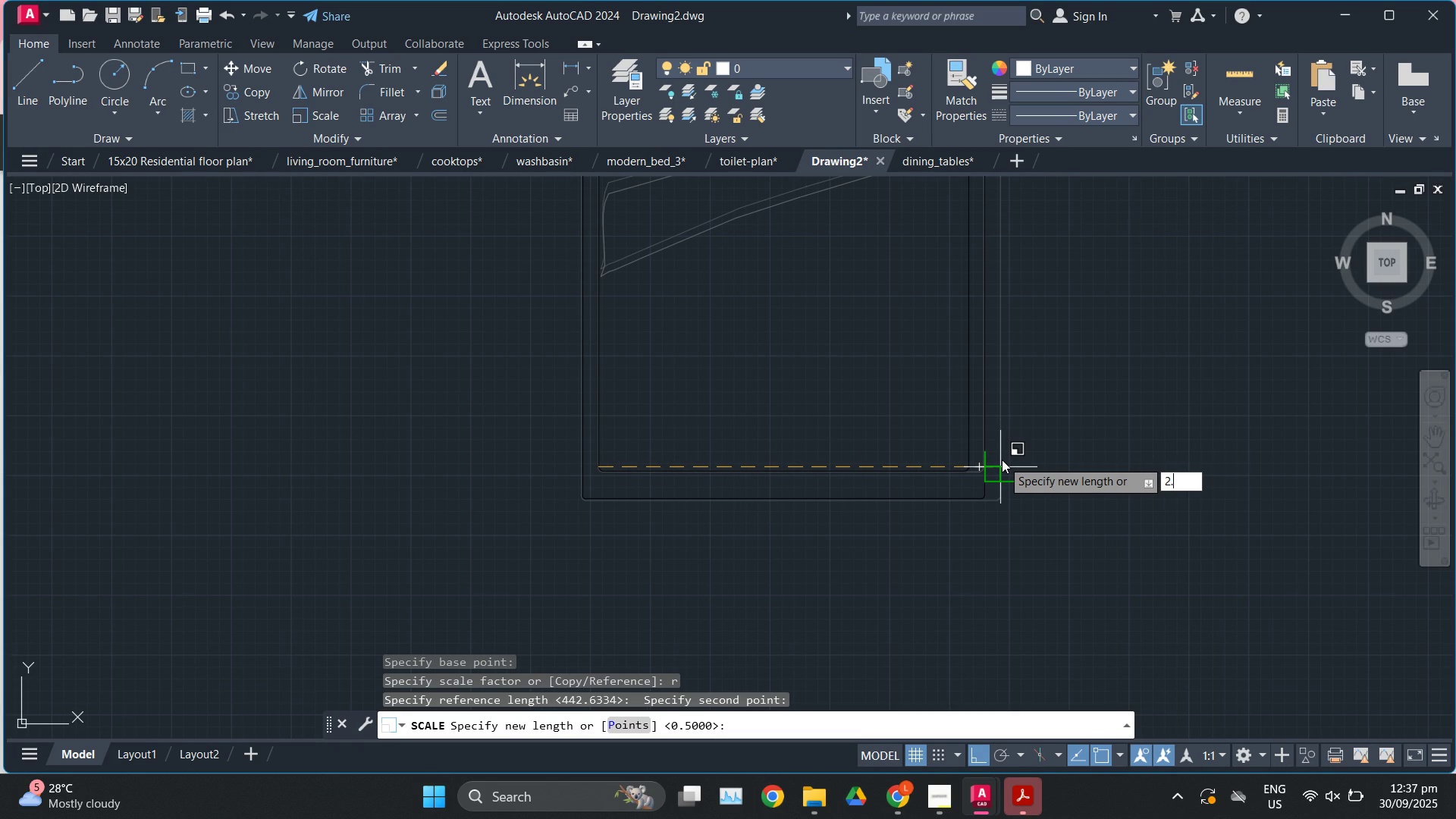 
key(NumpadDecimal)
 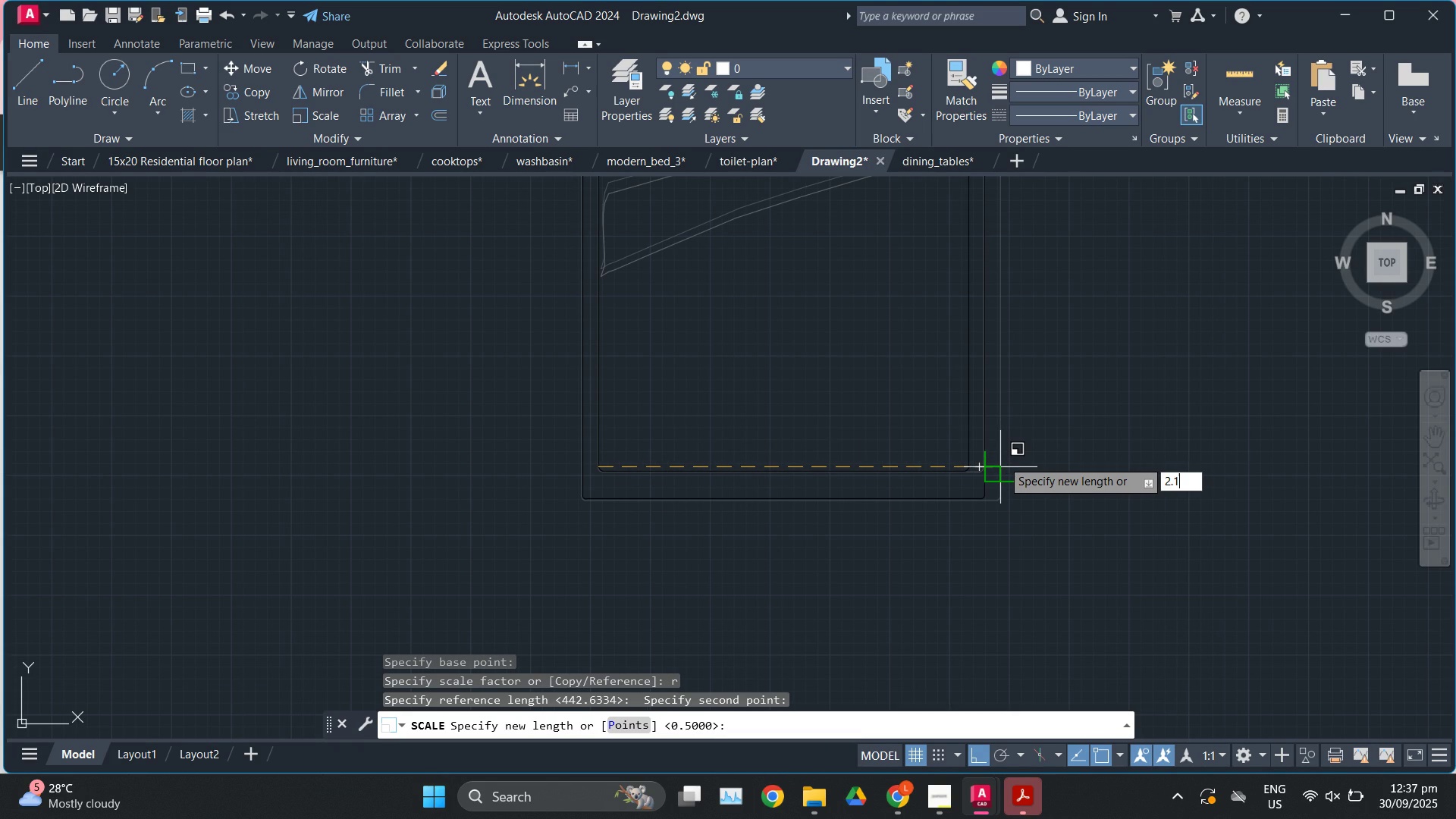 
key(Numpad1)
 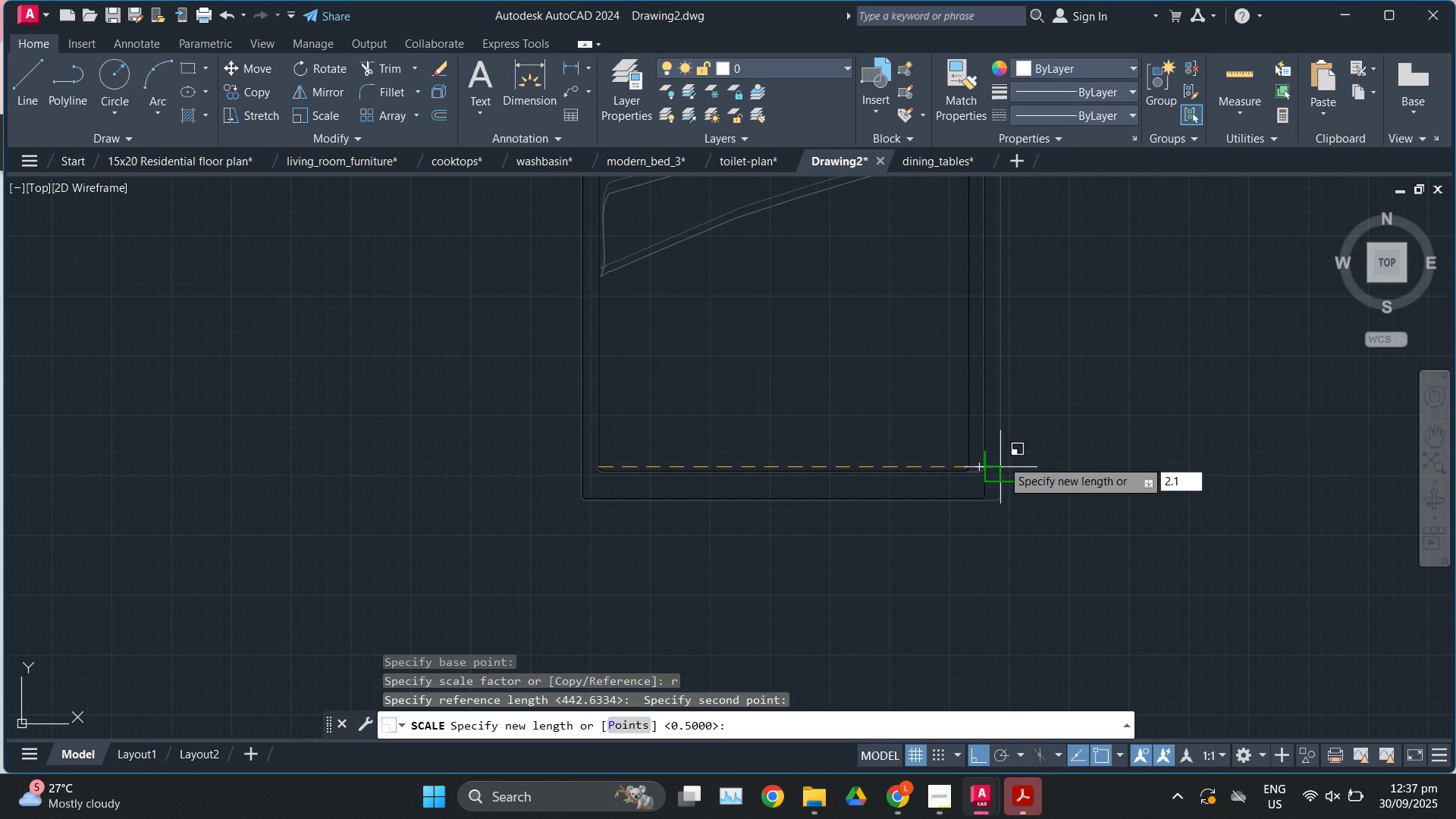 
key(Enter)
 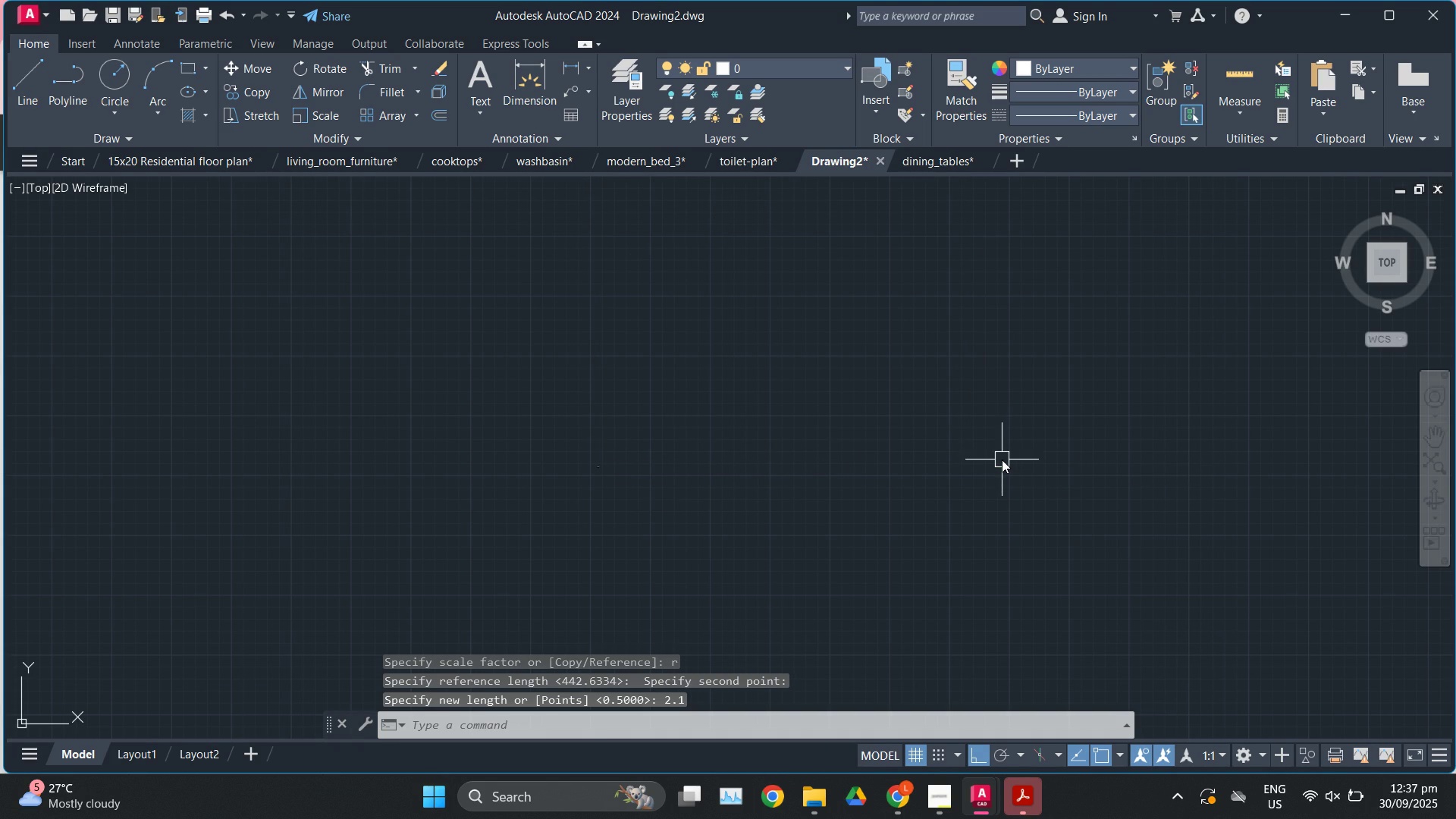 
scroll: coordinate [1002, 460], scroll_direction: down, amount: 3.0
 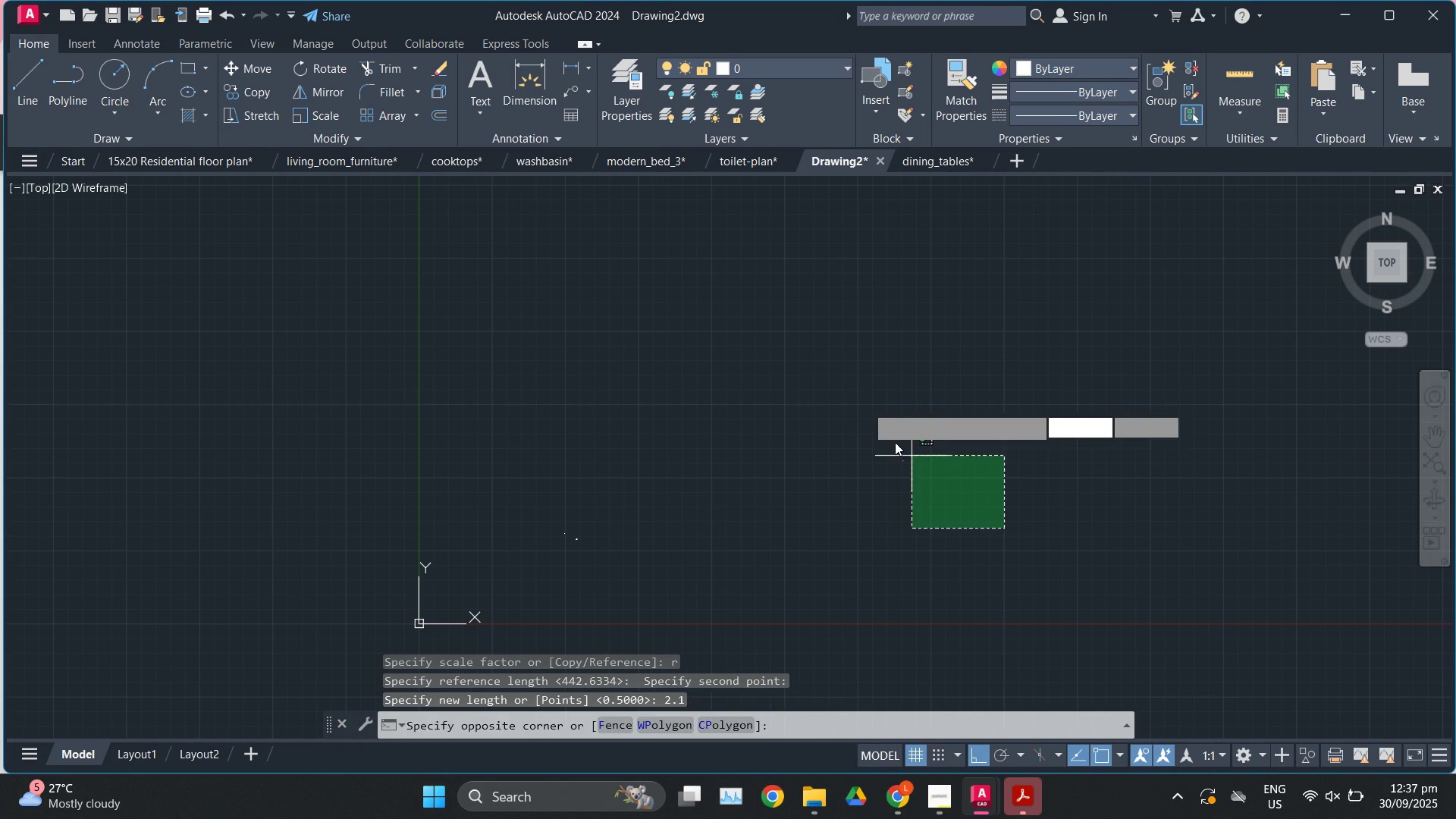 
double_click([855, 391])
 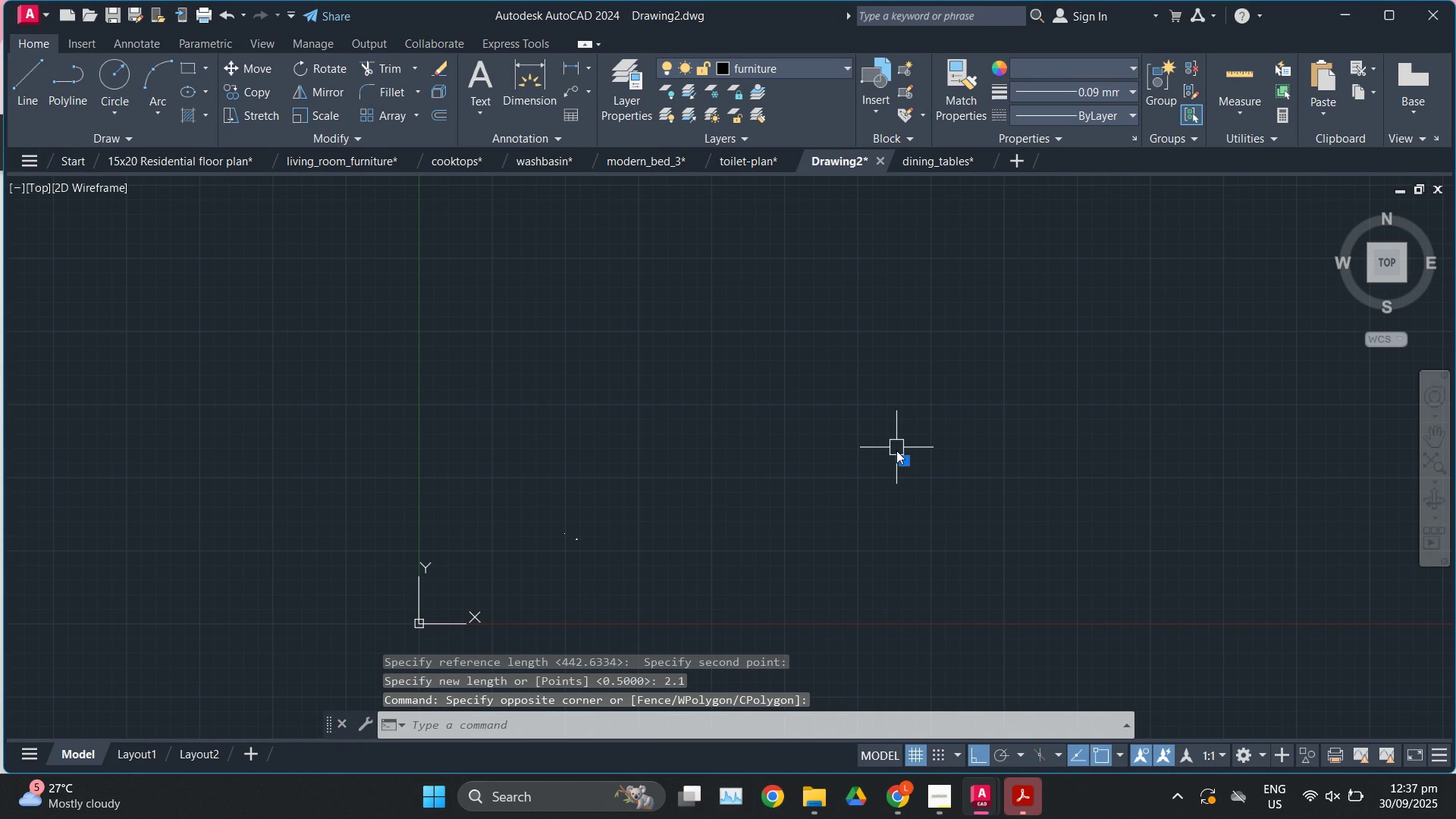 
key(M)
 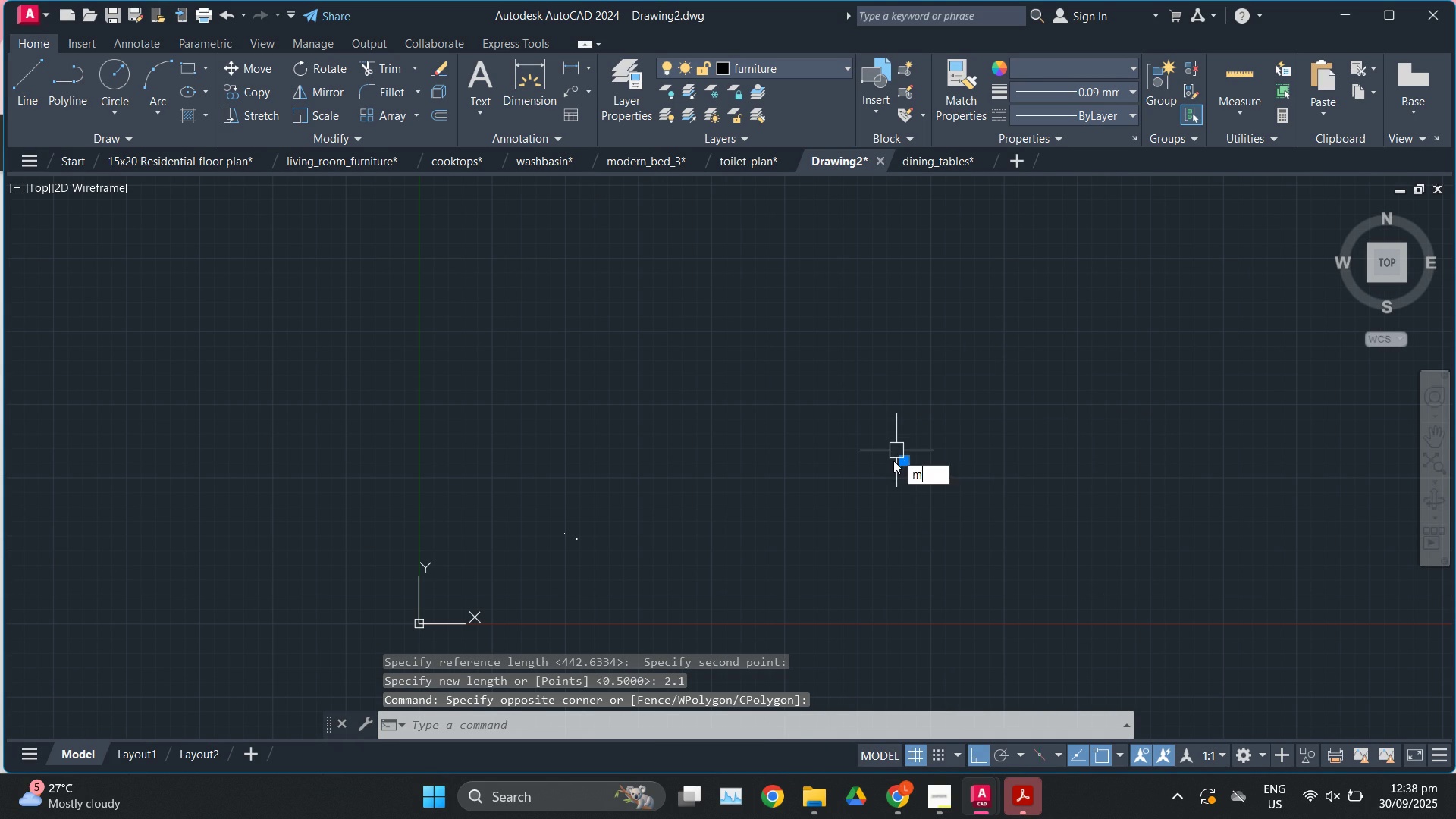 
key(Enter)
 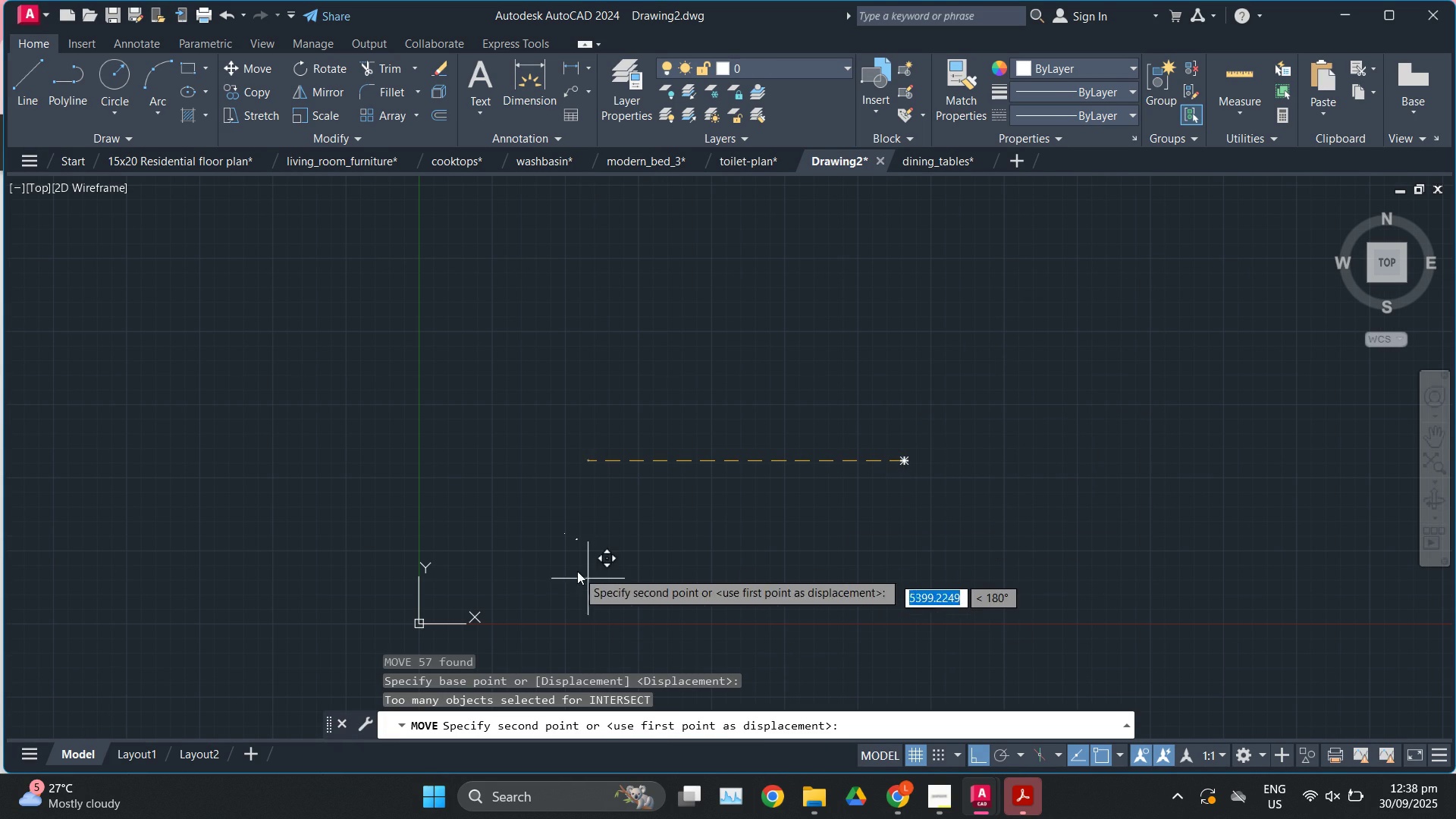 
key(F8)
 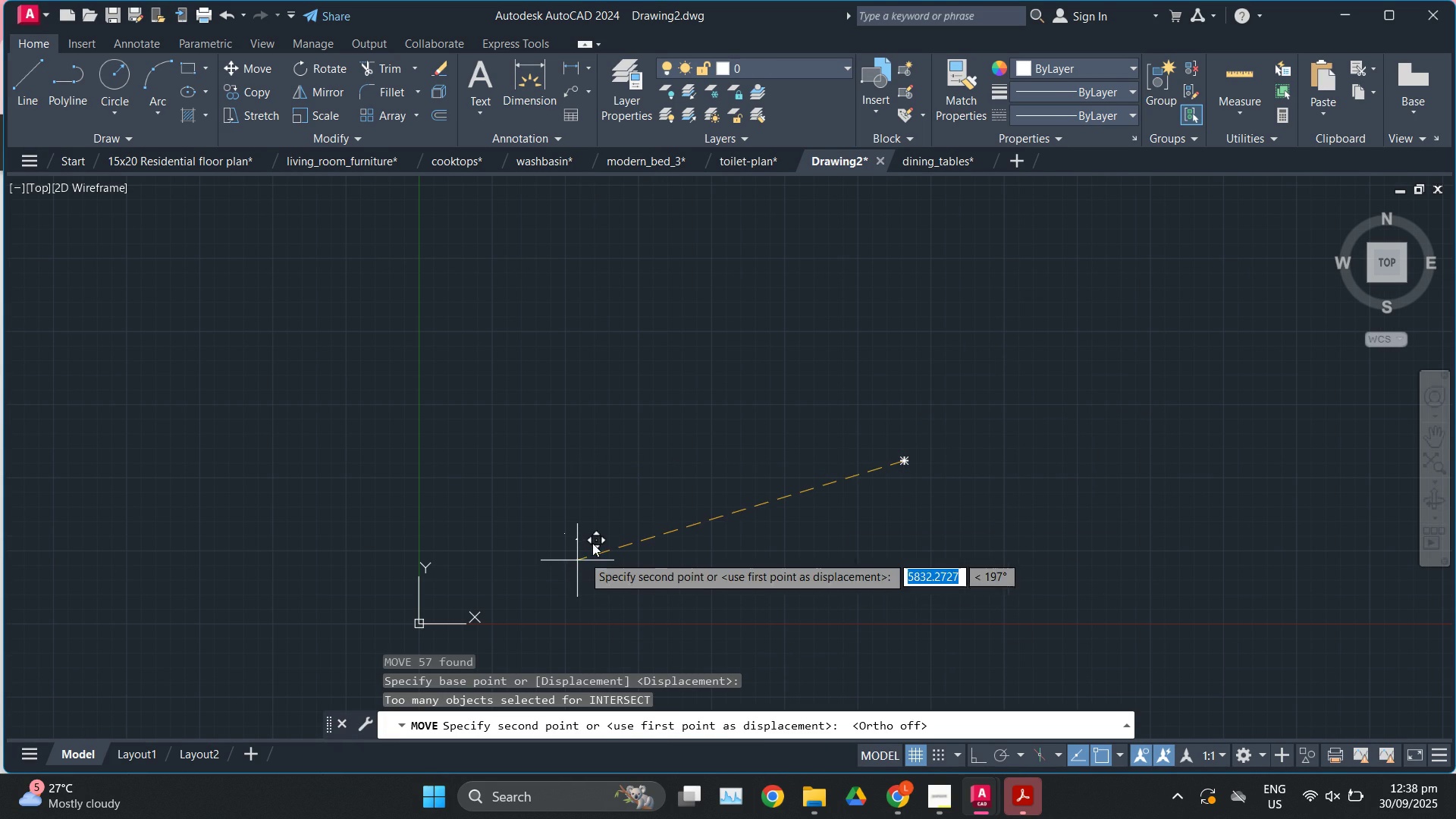 
scroll: coordinate [494, 497], scroll_direction: up, amount: 16.0
 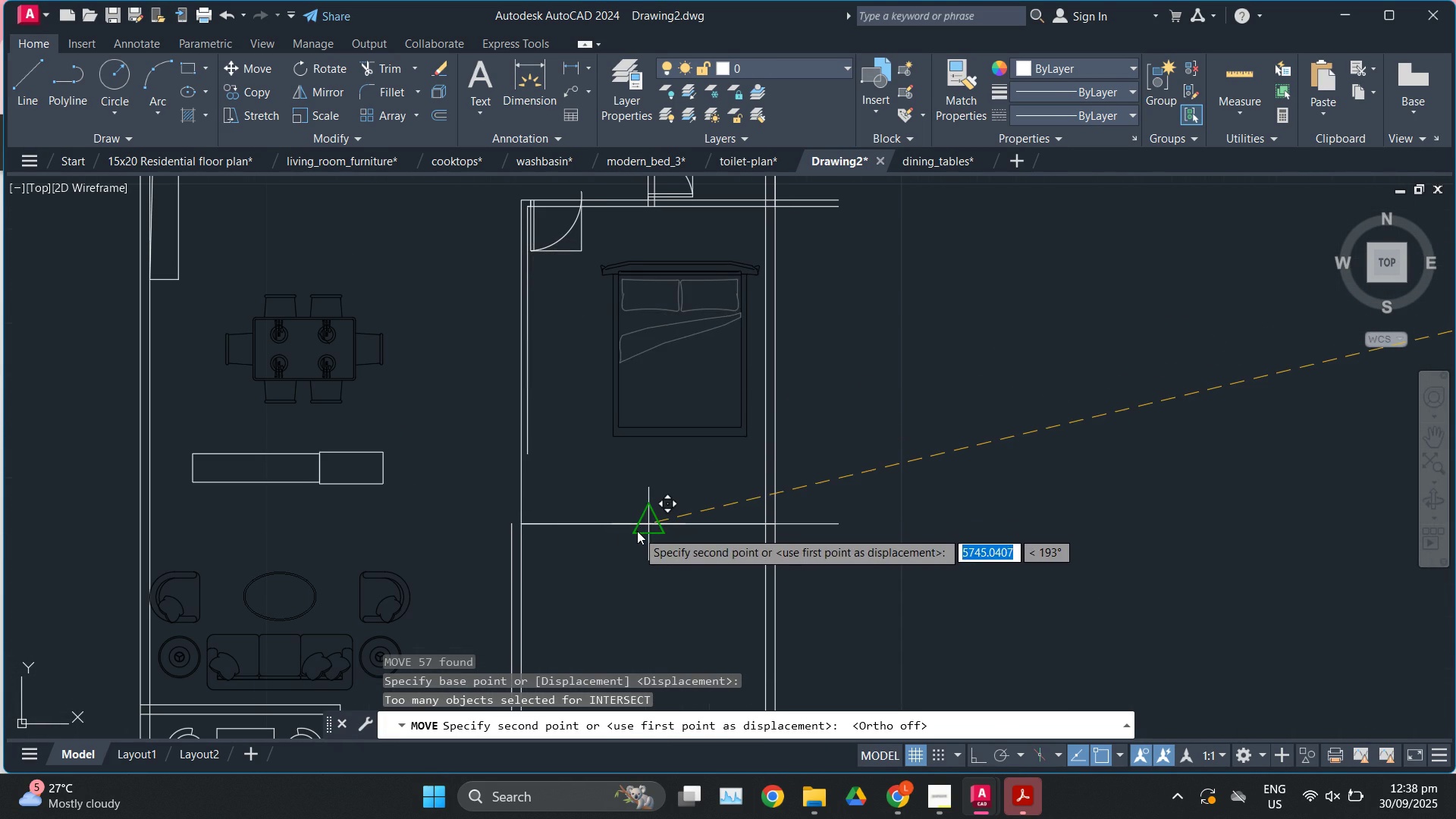 
left_click([637, 531])
 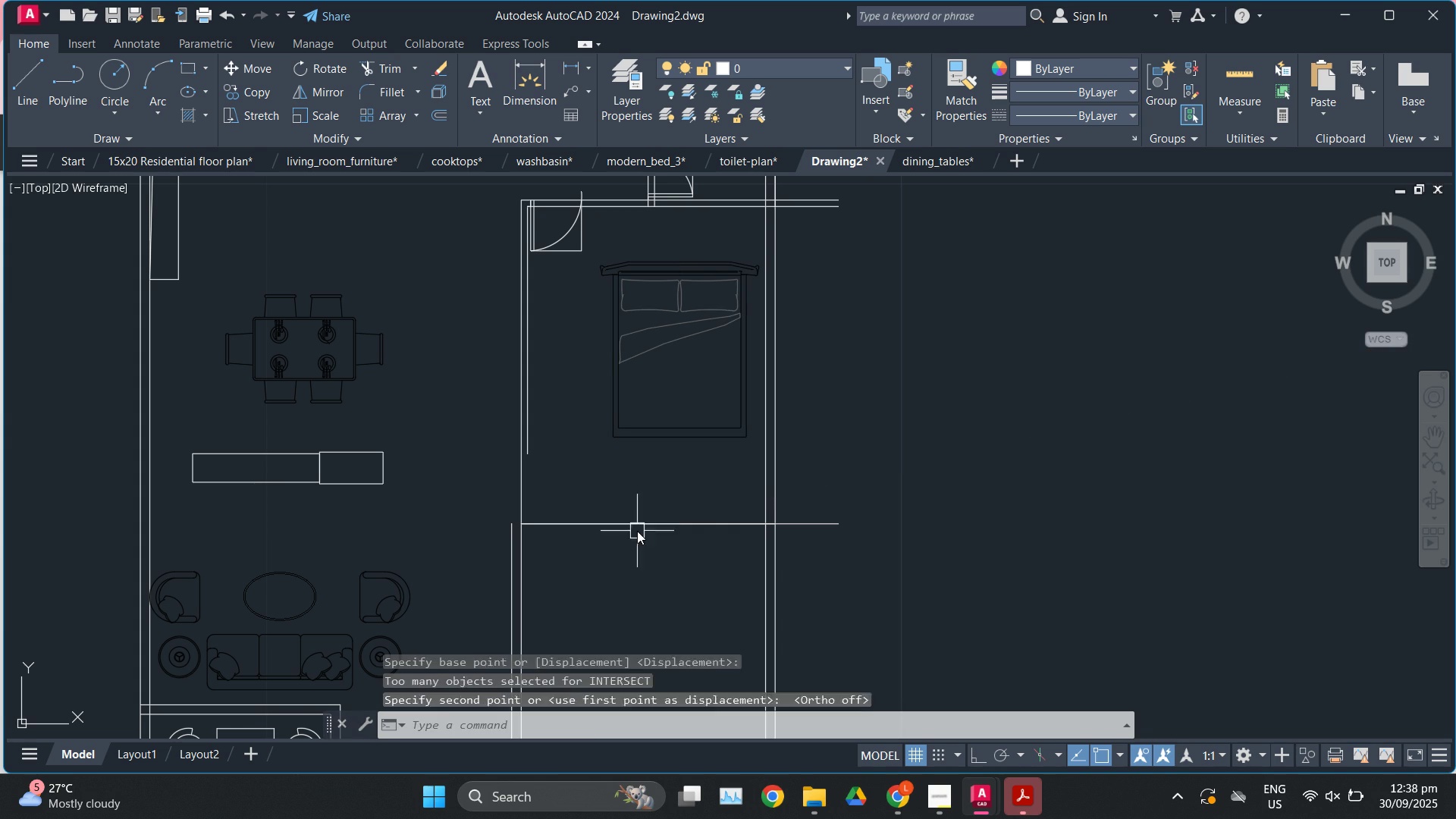 
key(Escape)
 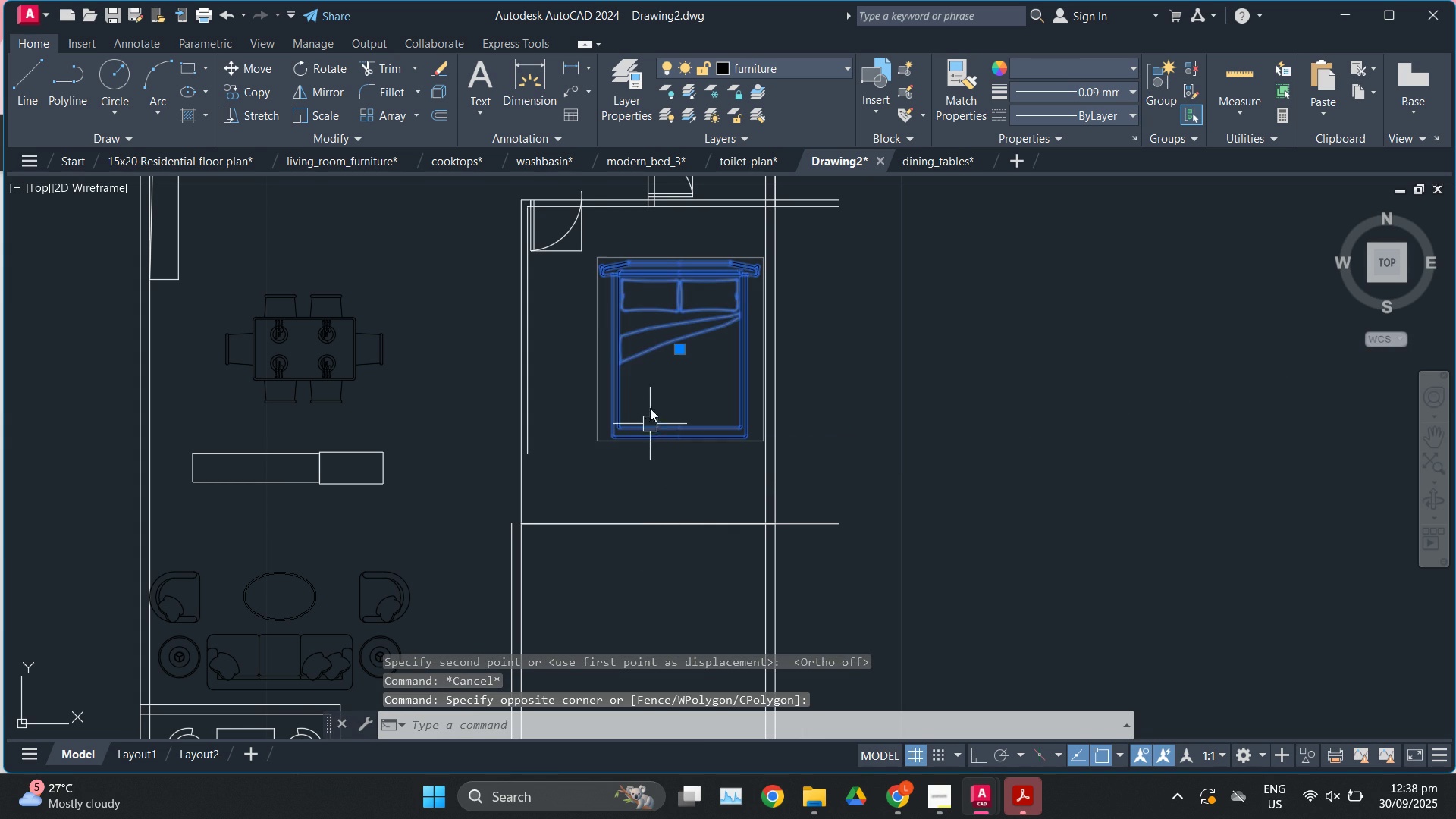 
scroll: coordinate [746, 415], scroll_direction: down, amount: 1.0
 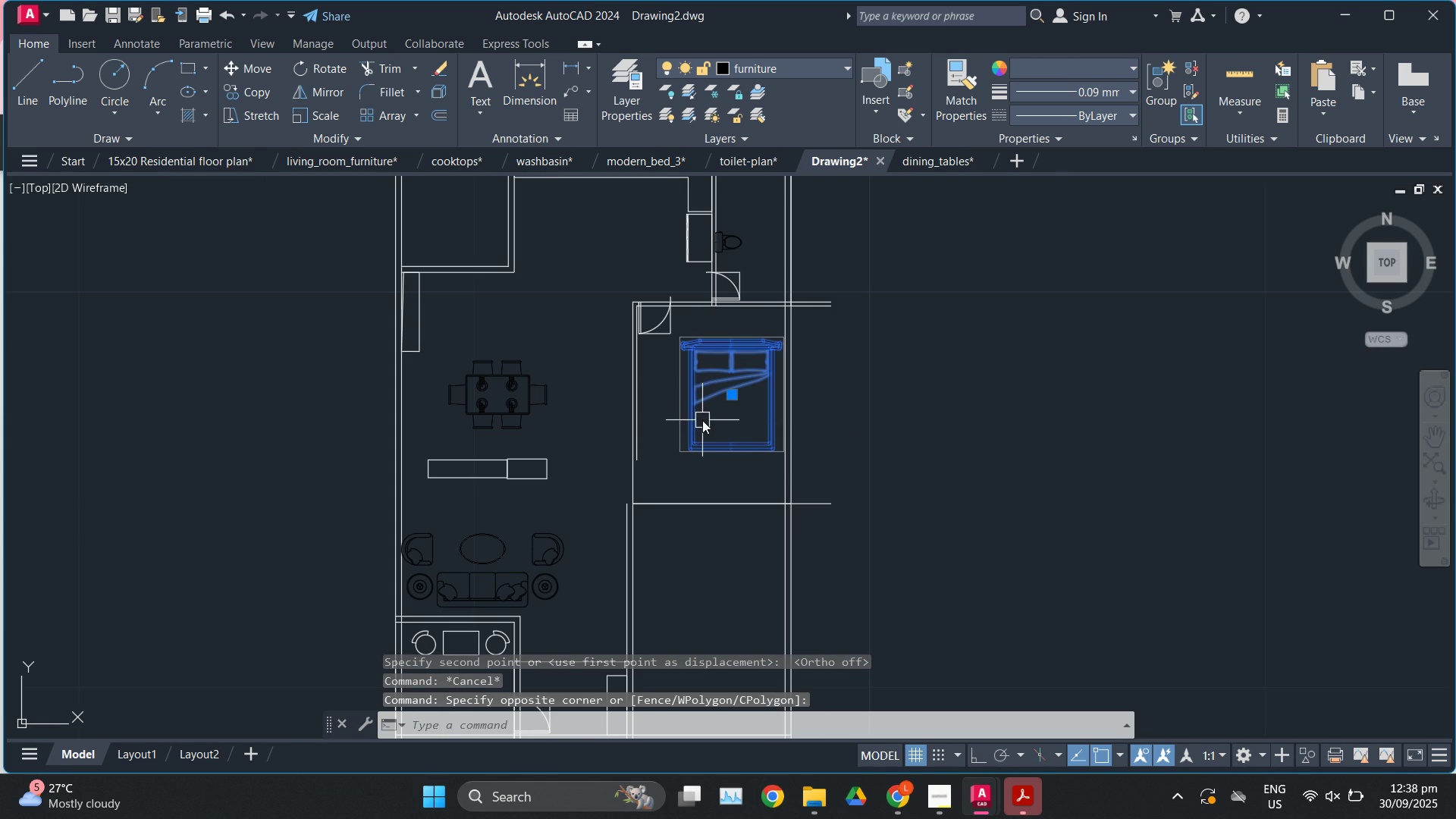 
scroll: coordinate [703, 419], scroll_direction: up, amount: 1.0
 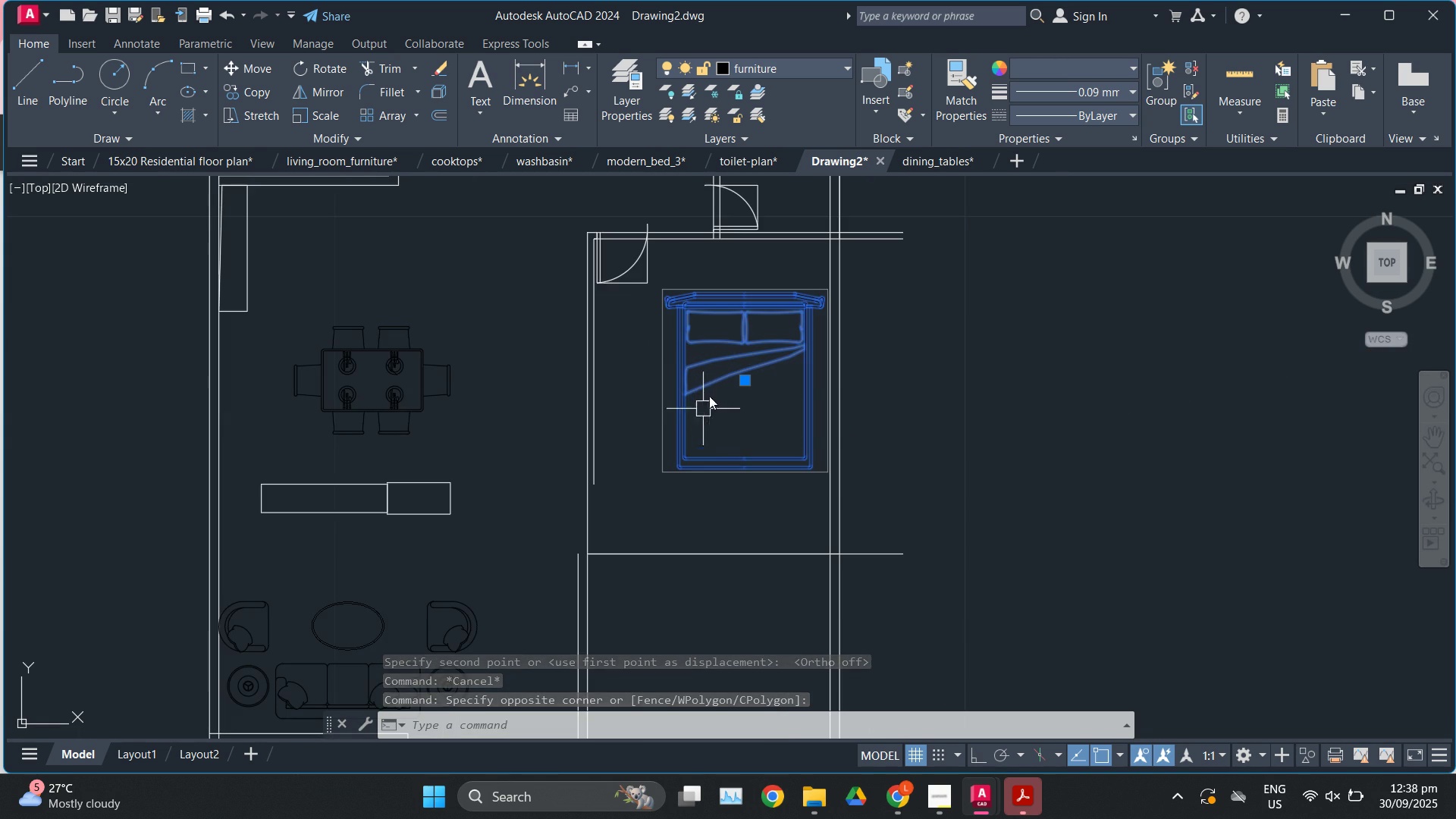 
scroll: coordinate [716, 390], scroll_direction: down, amount: 1.0
 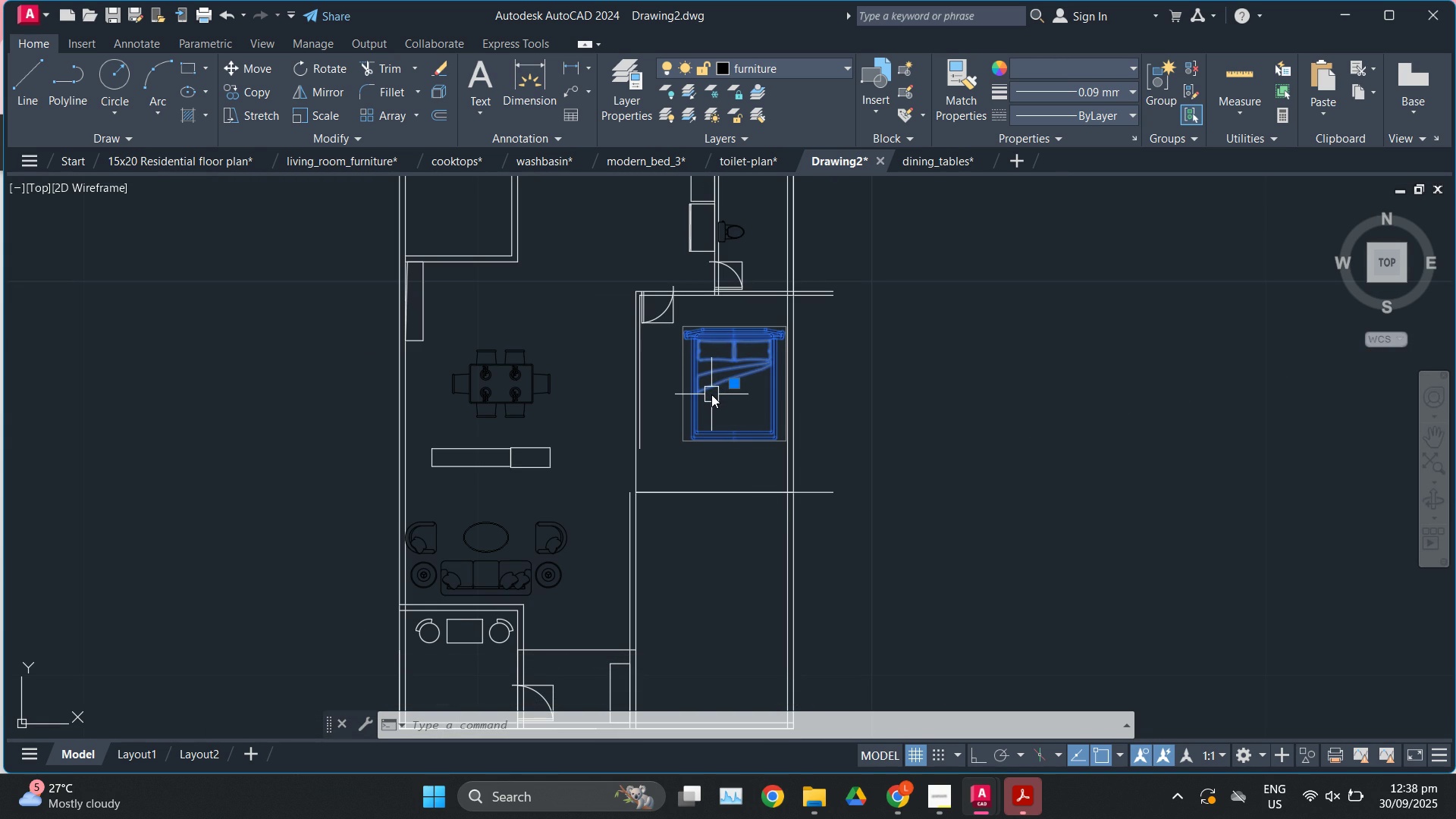 
type(ro)
 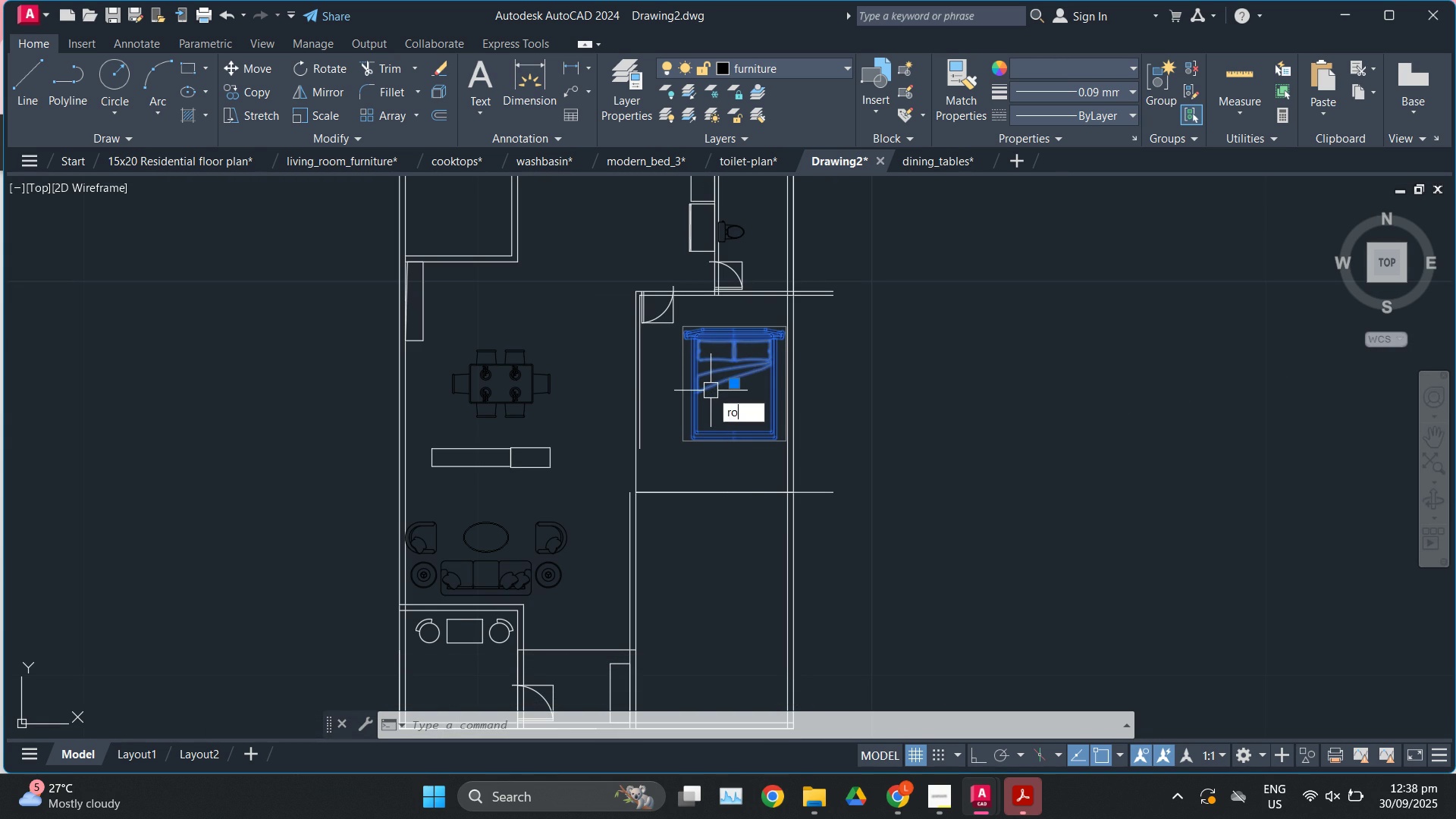 
key(Enter)
 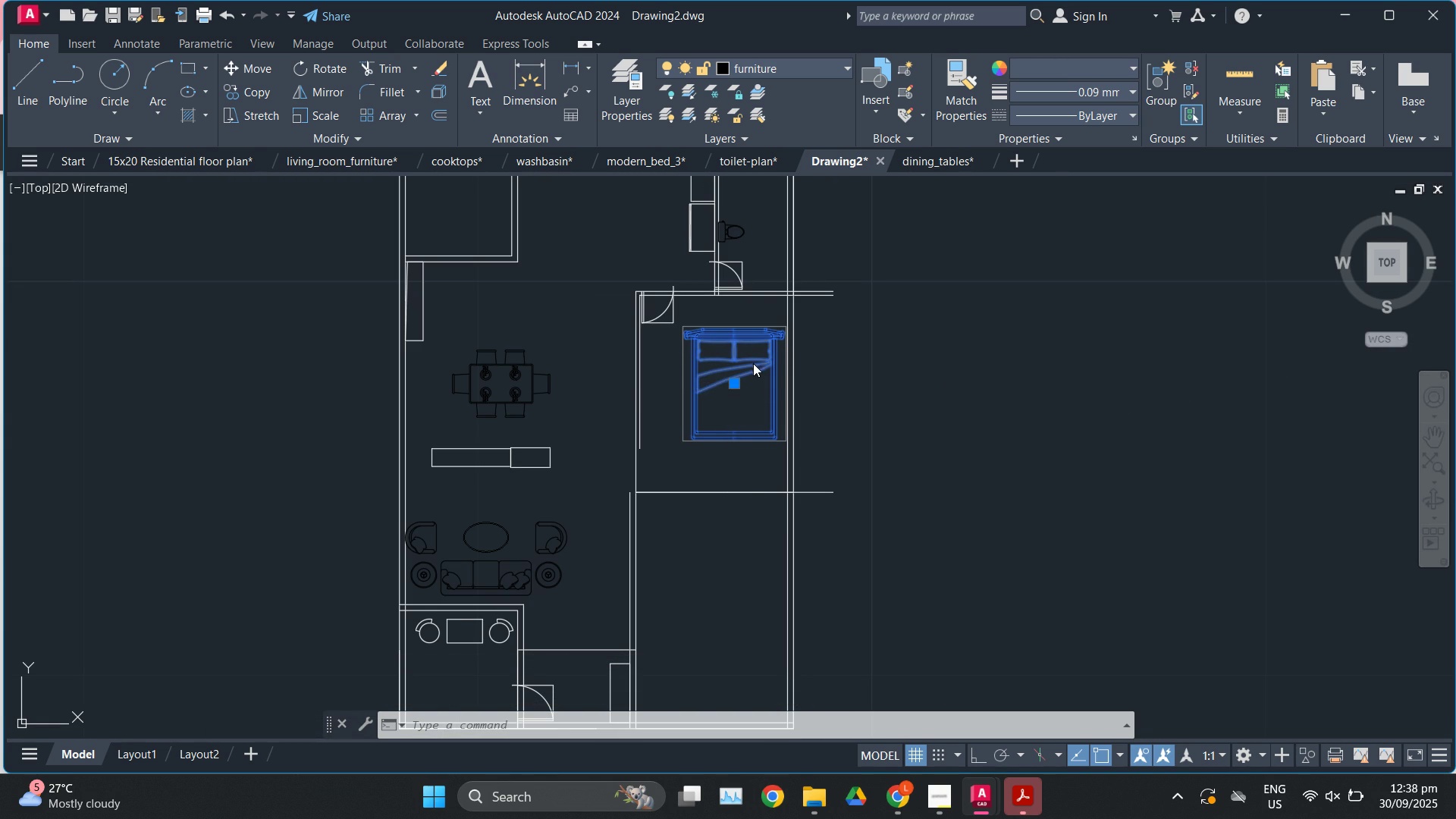 
left_click([752, 362])
 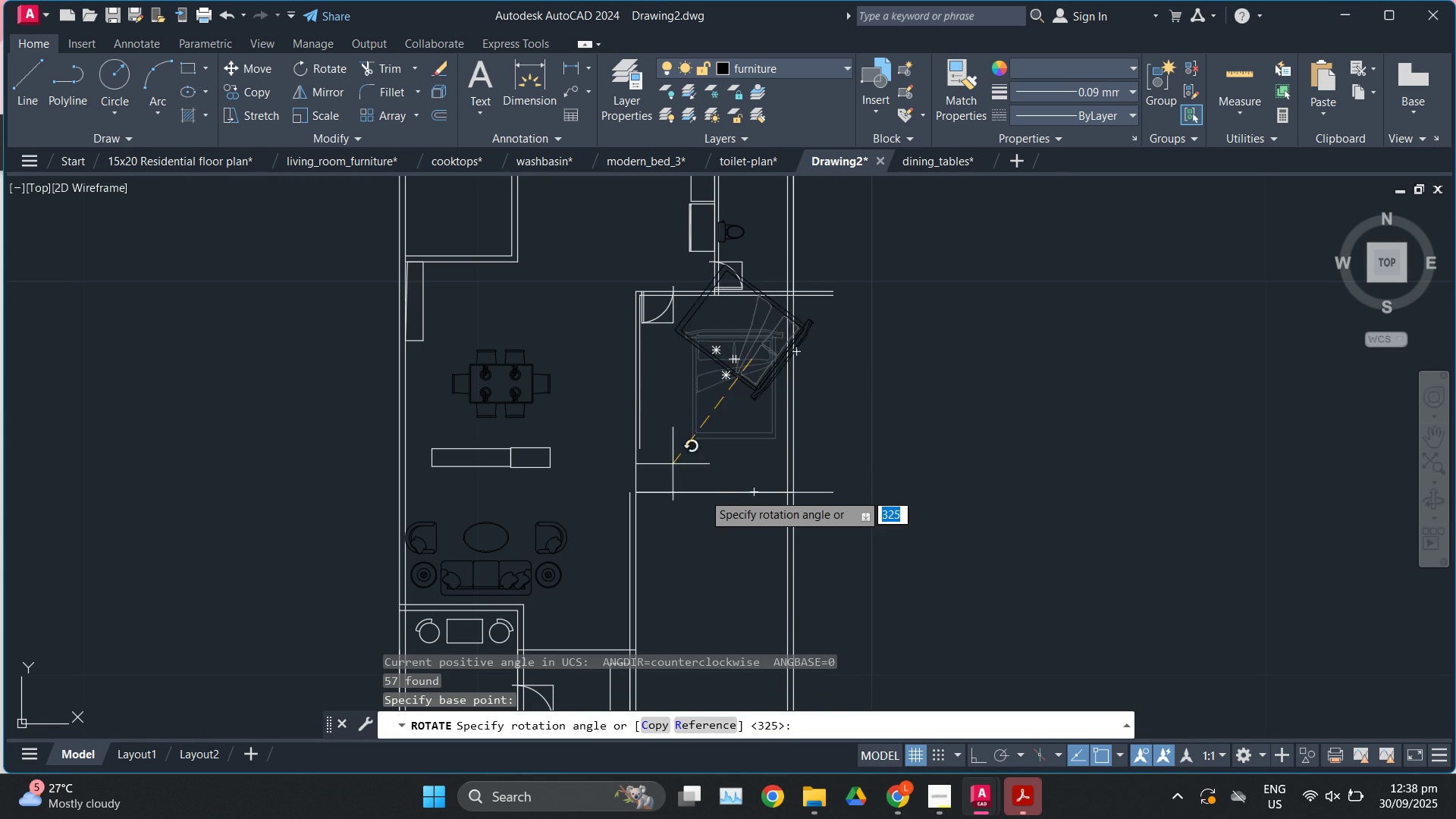 
key(F8)
 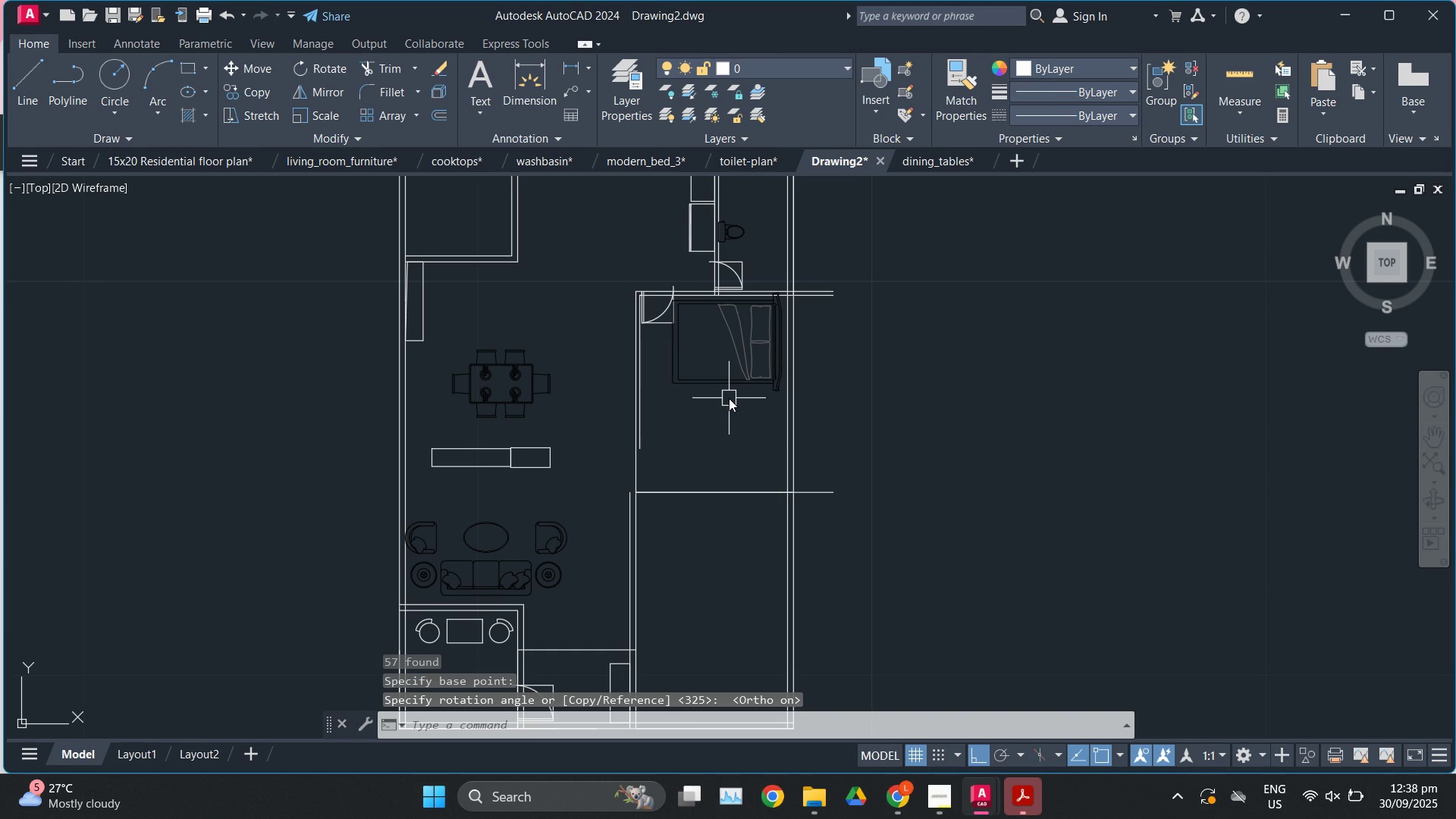 
double_click([709, 374])
 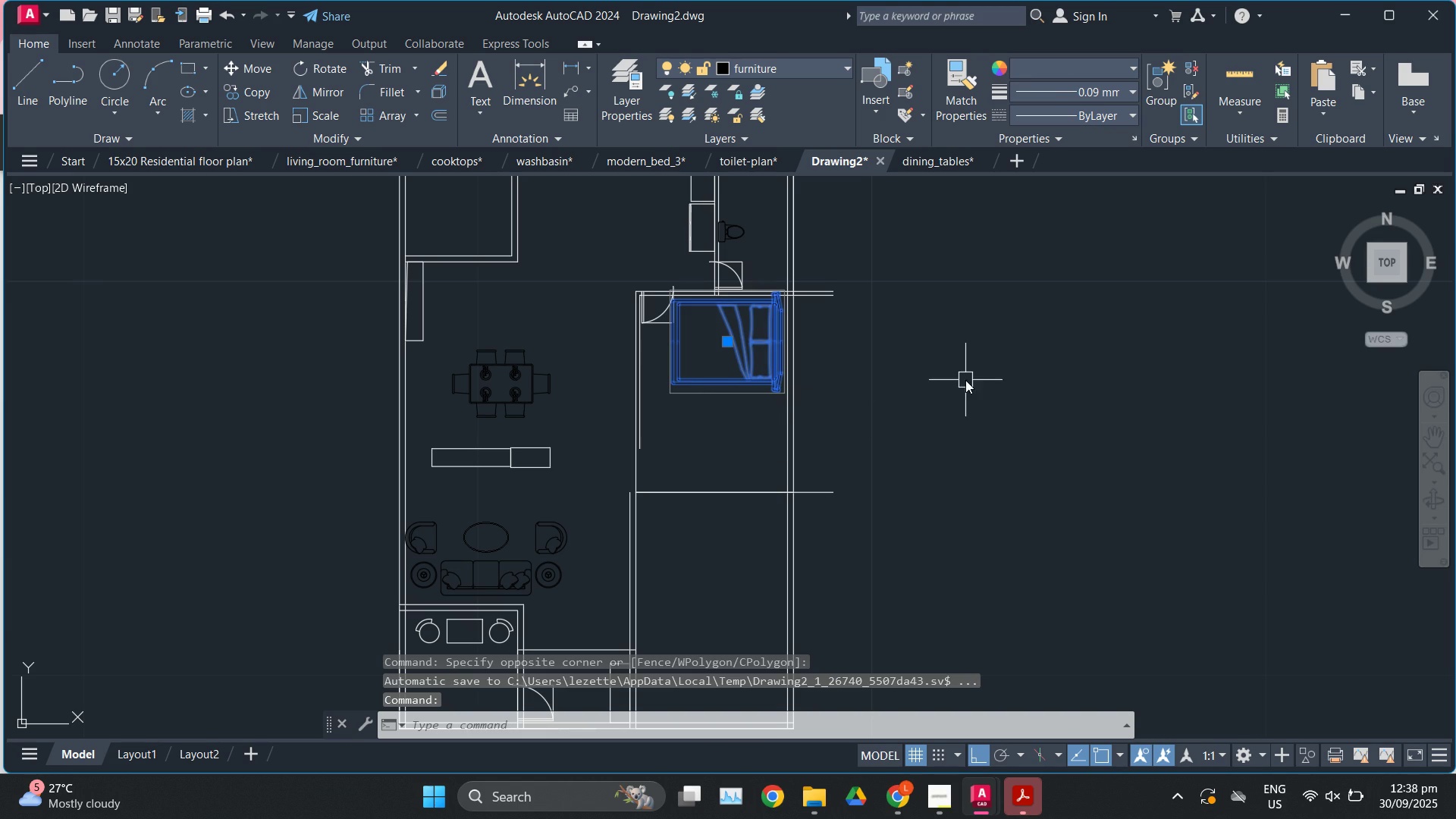 
key(M)
 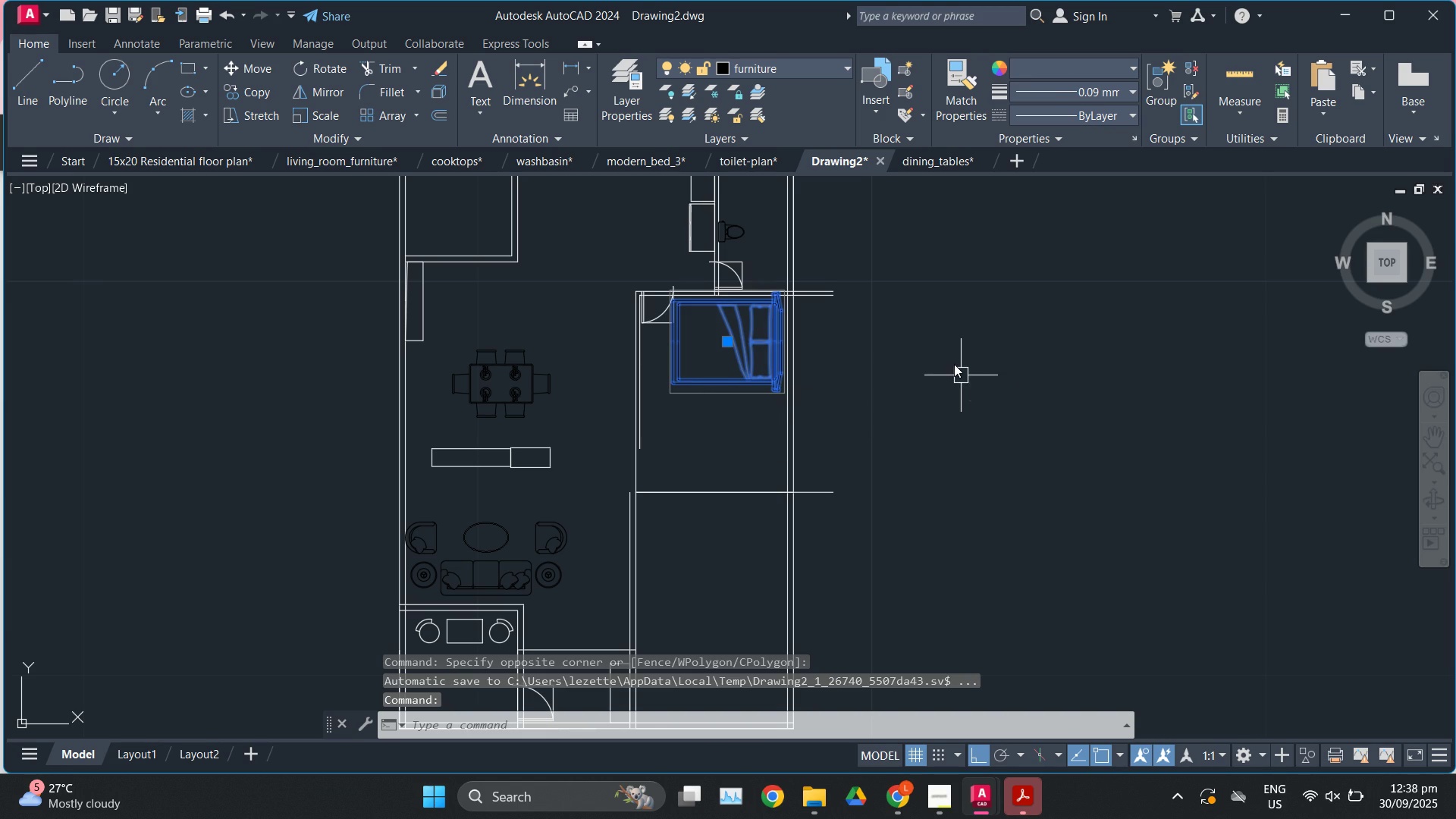 
key(Enter)
 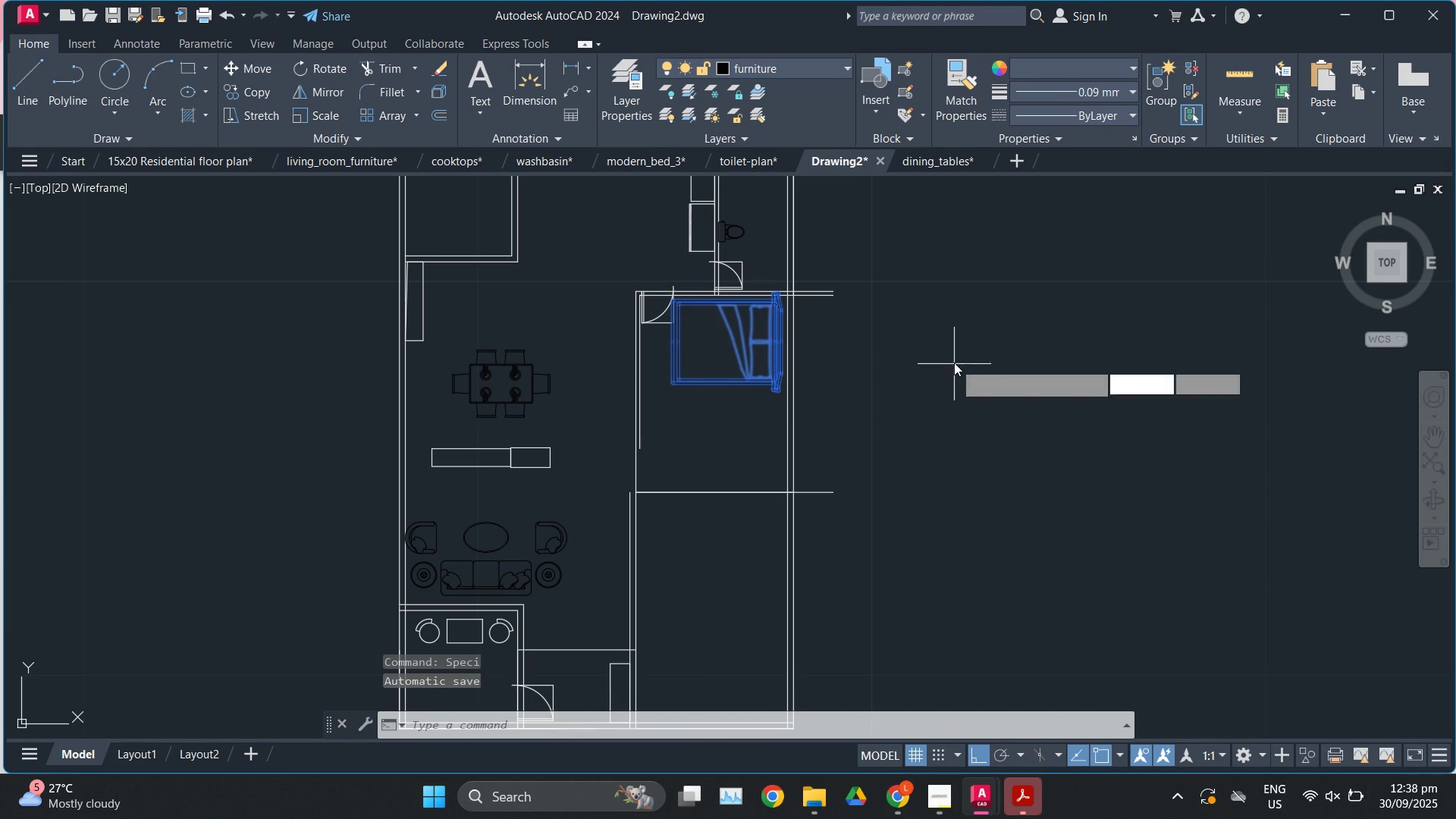 
left_click([954, 362])
 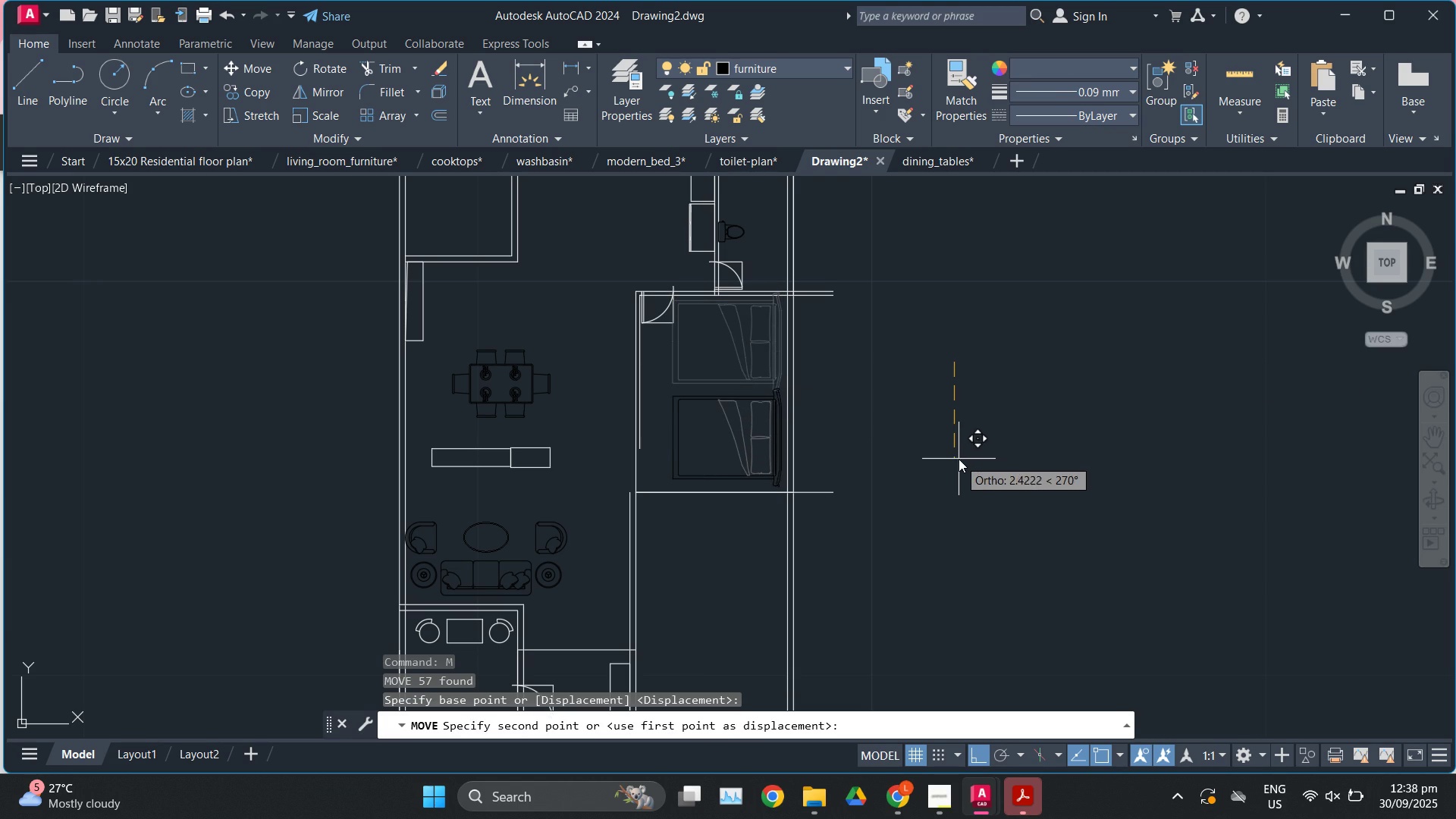 
left_click([959, 459])
 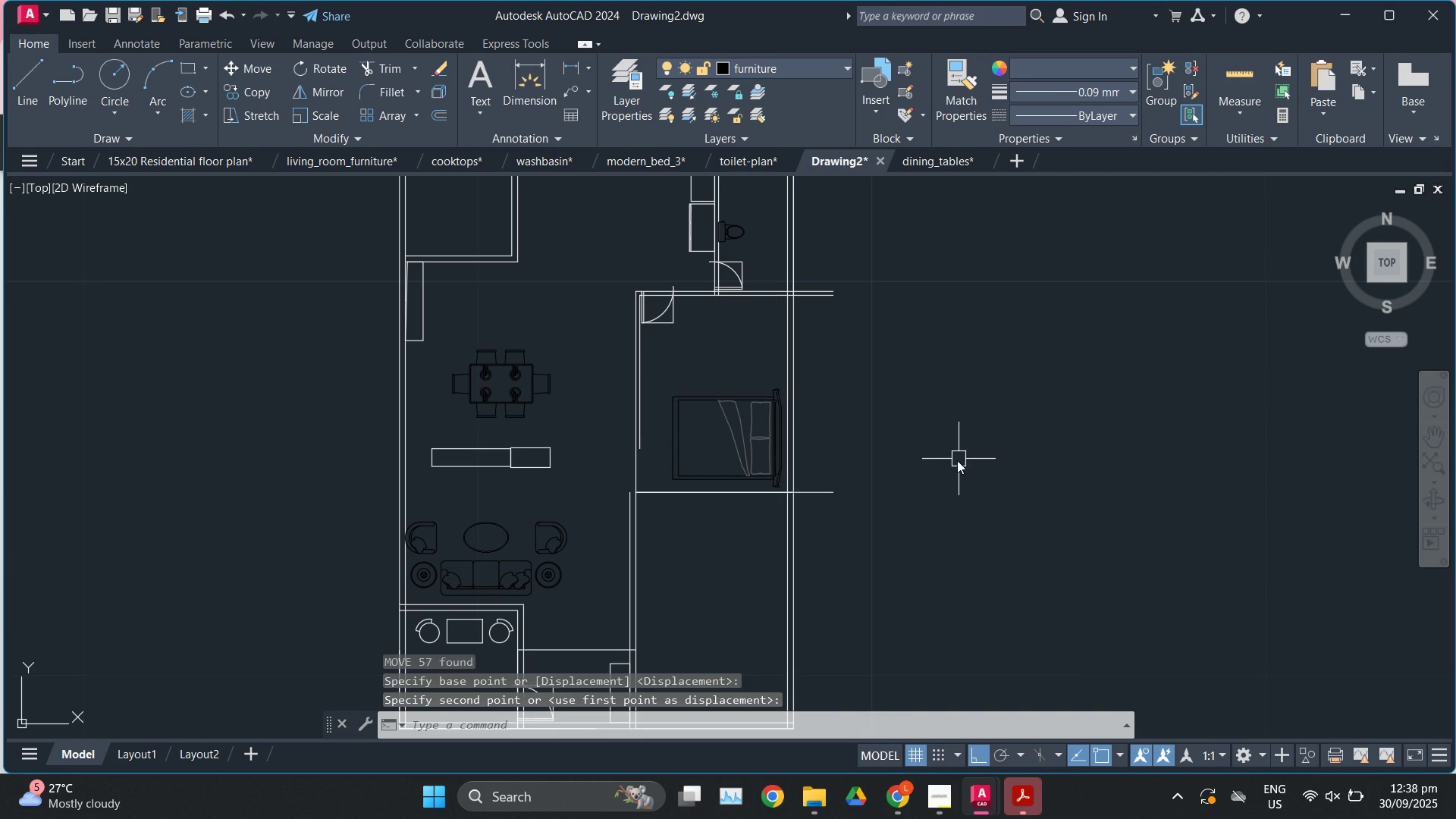 
key(Escape)
 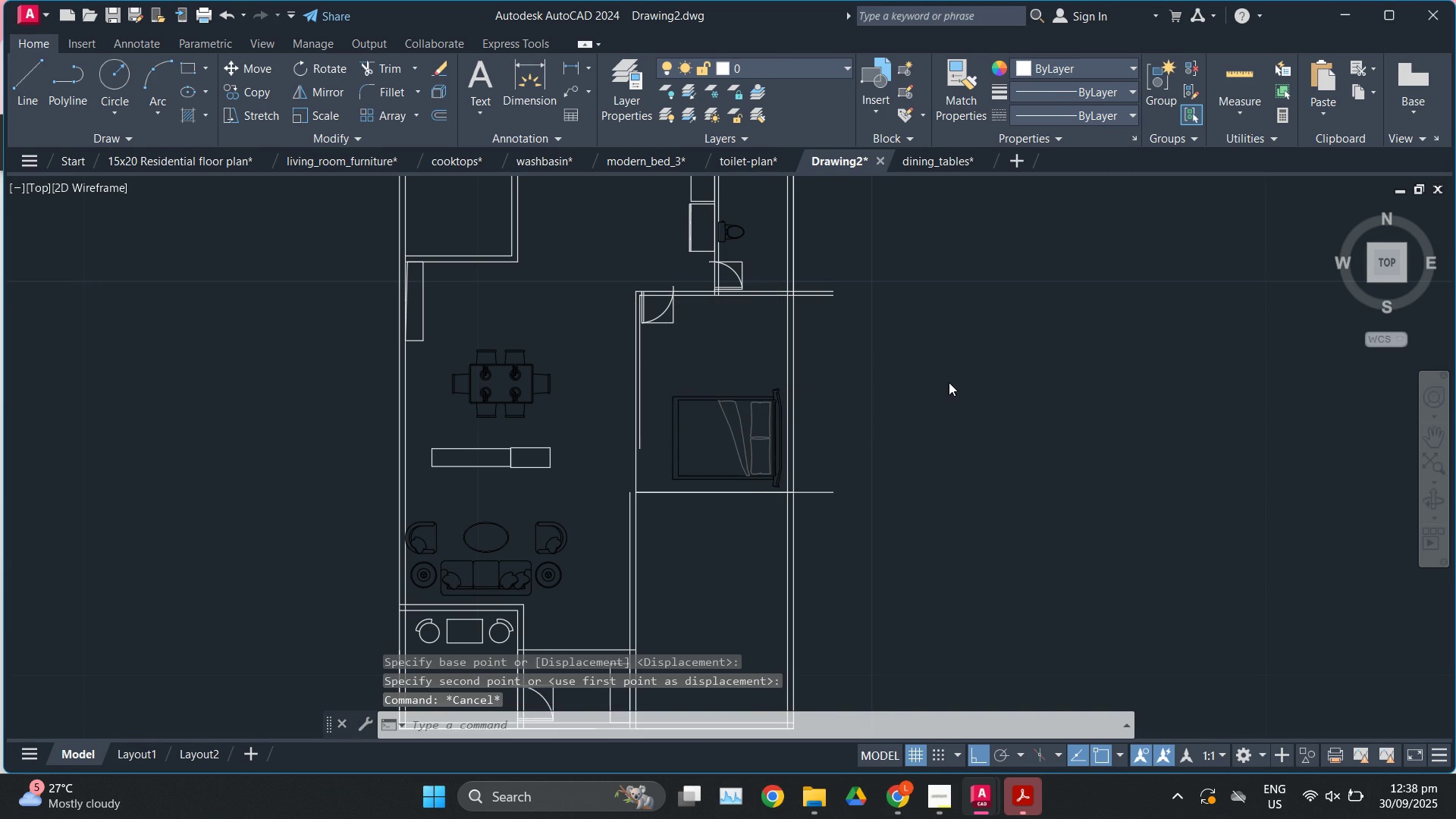 
scroll: coordinate [948, 384], scroll_direction: down, amount: 2.0
 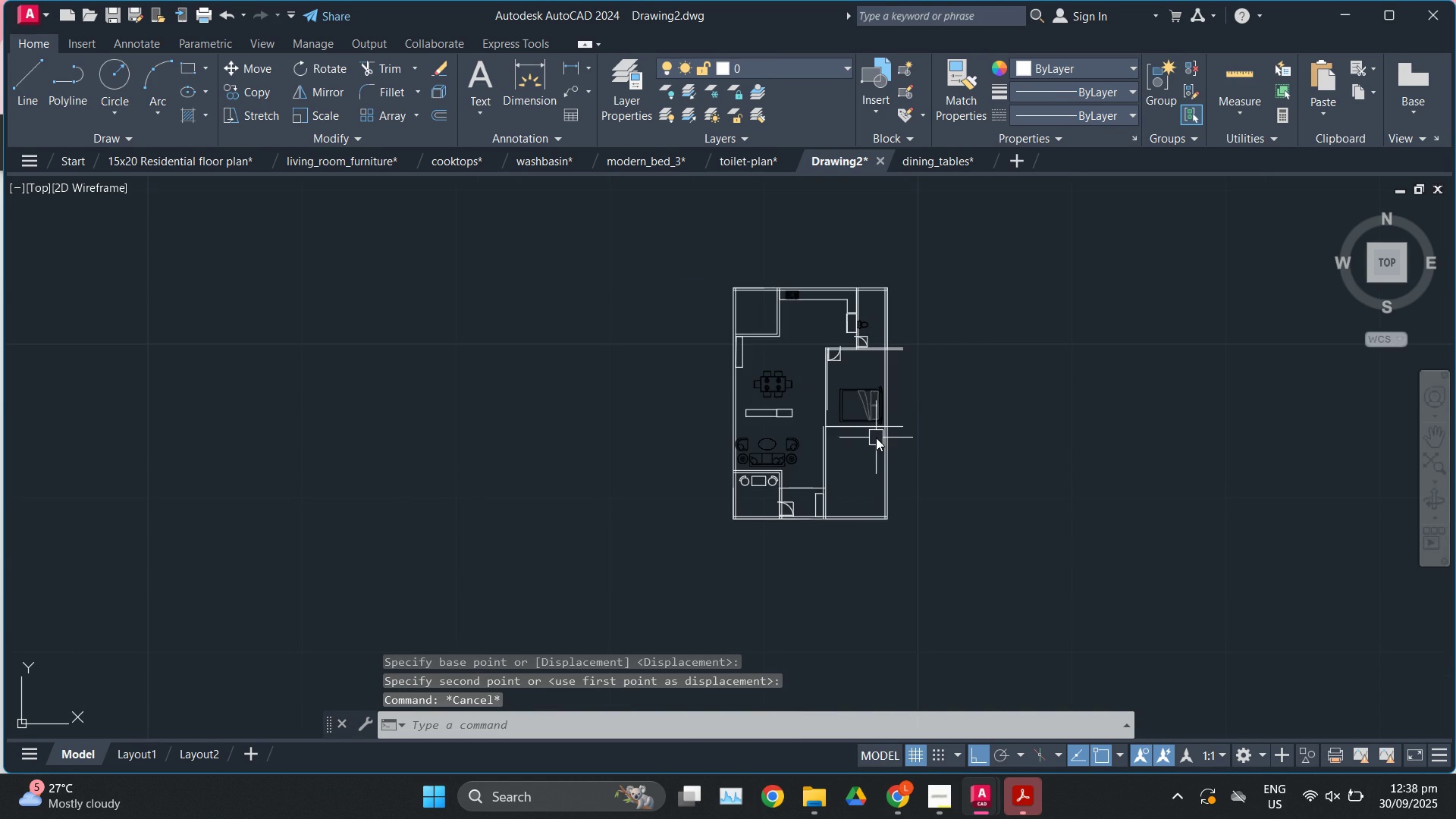 
scroll: coordinate [874, 438], scroll_direction: up, amount: 2.0
 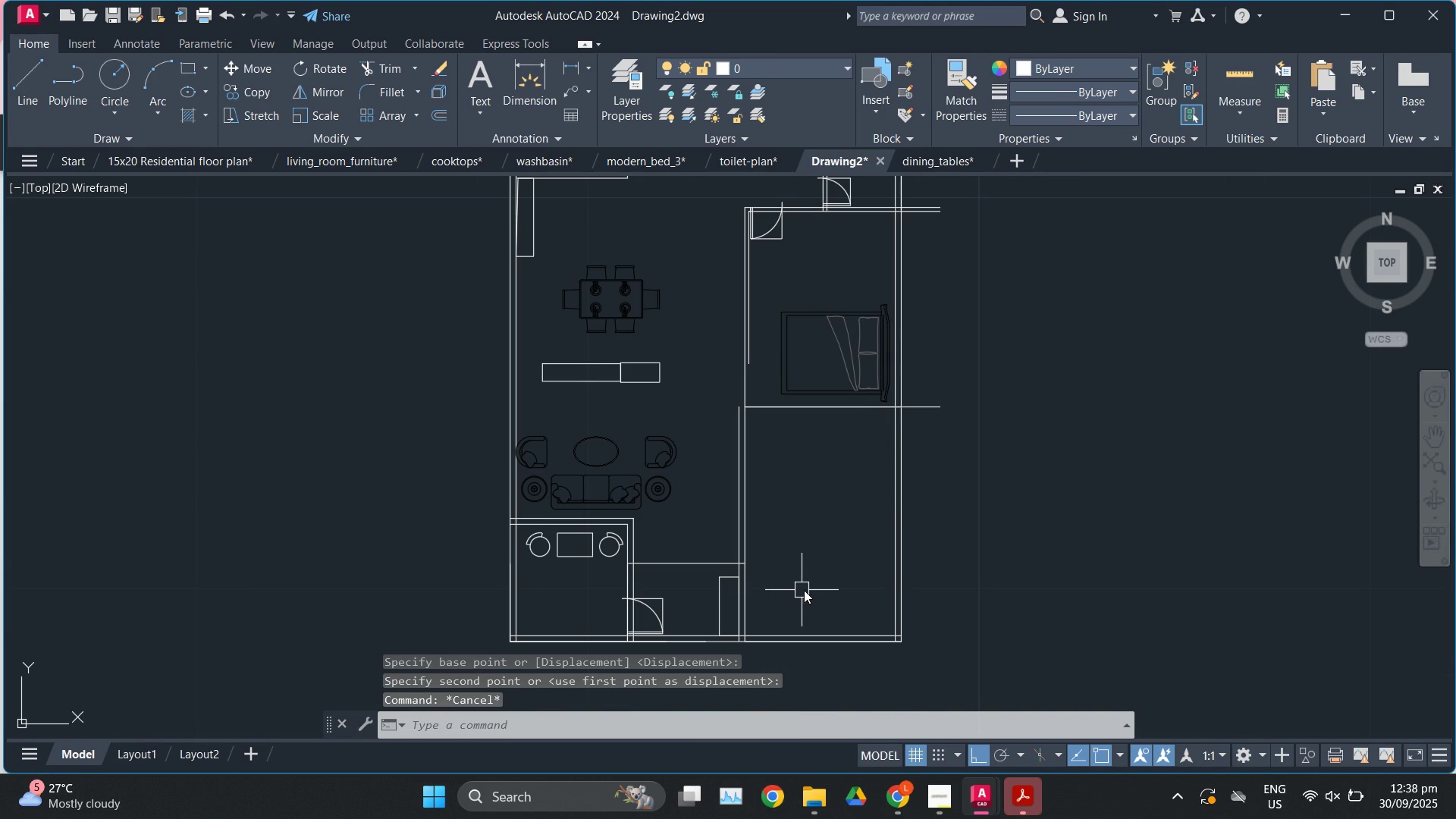 
key(L)
 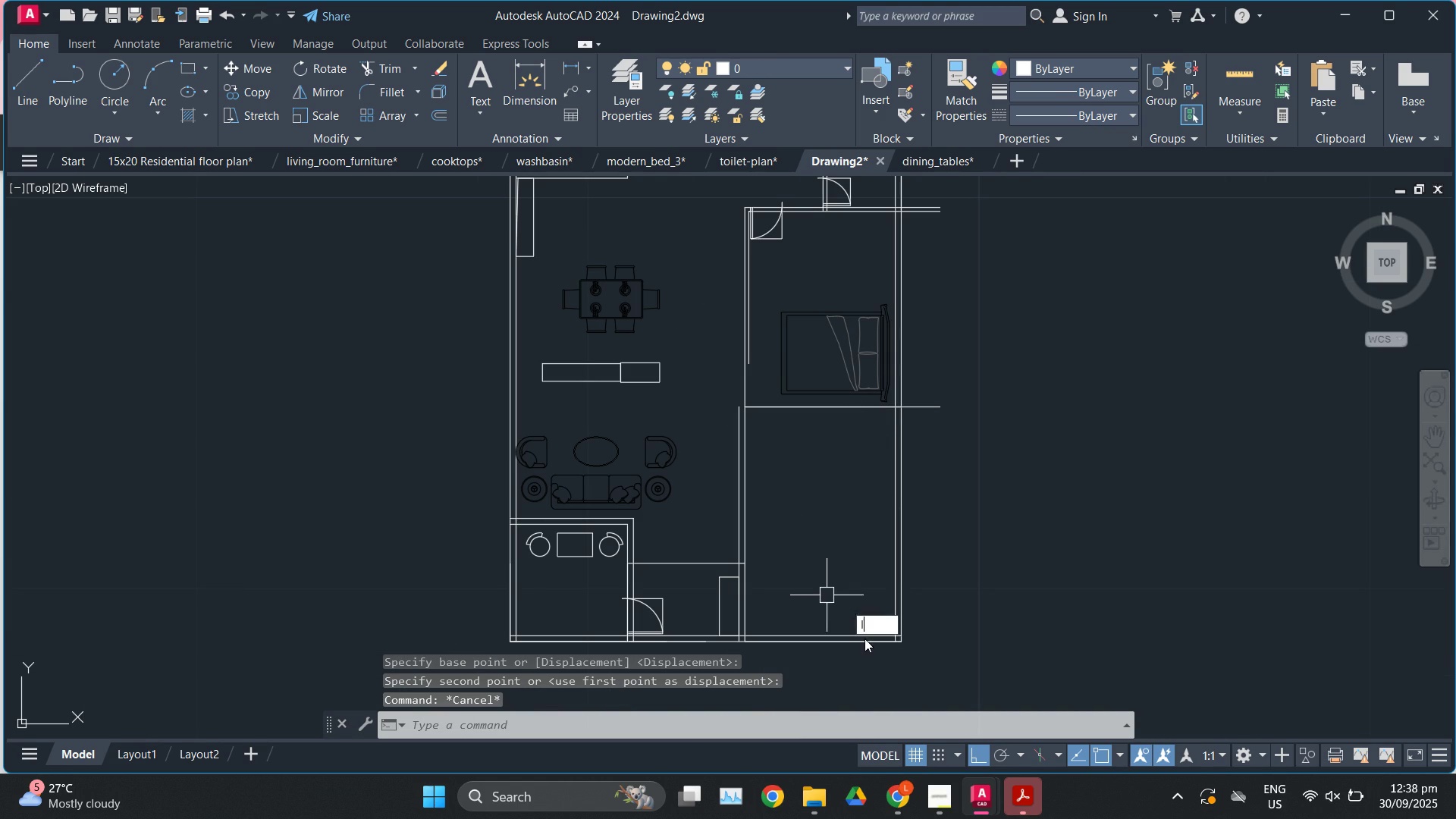 
key(Enter)
 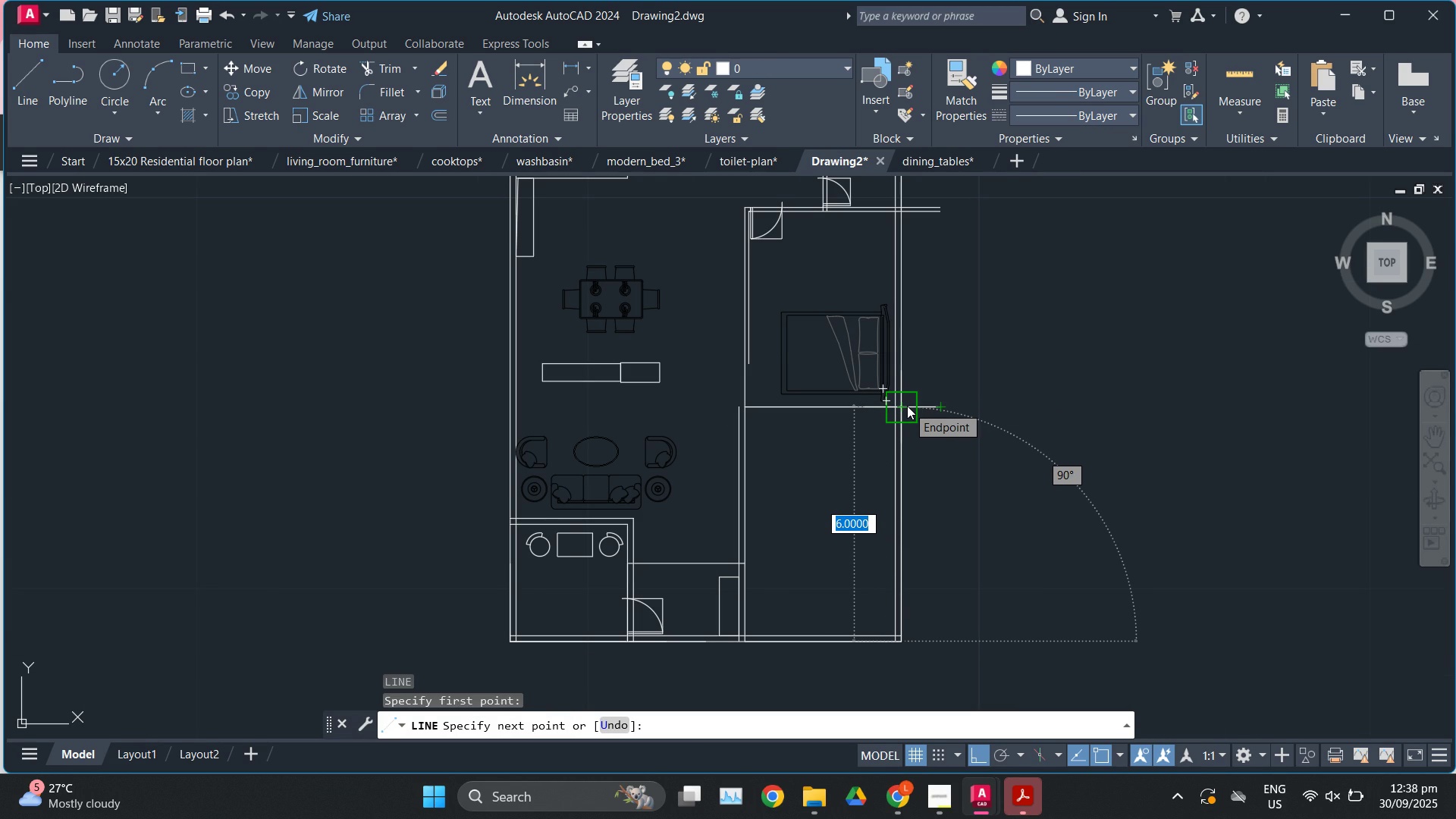 
wait(9.47)
 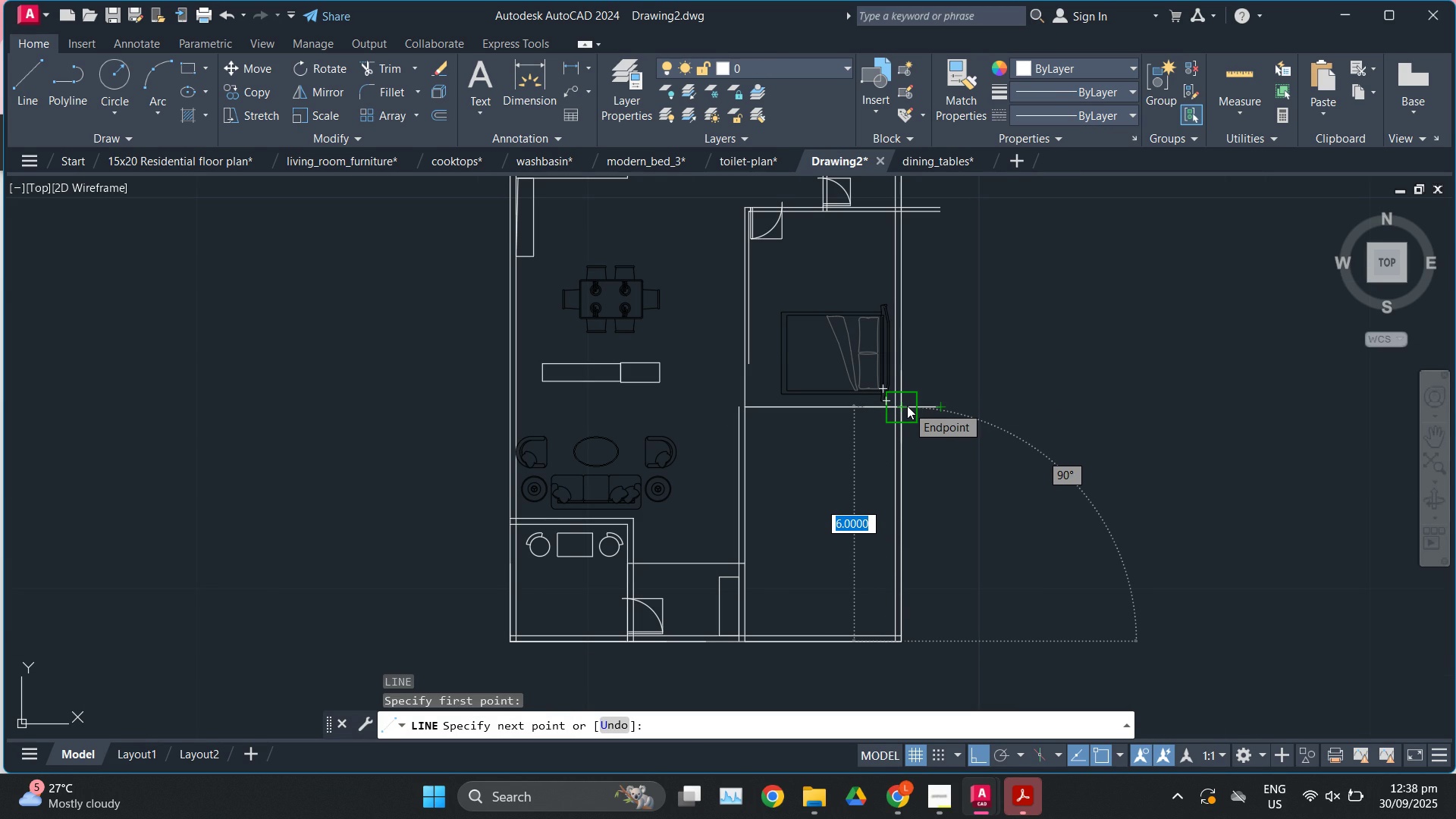 
key(Numpad5)
 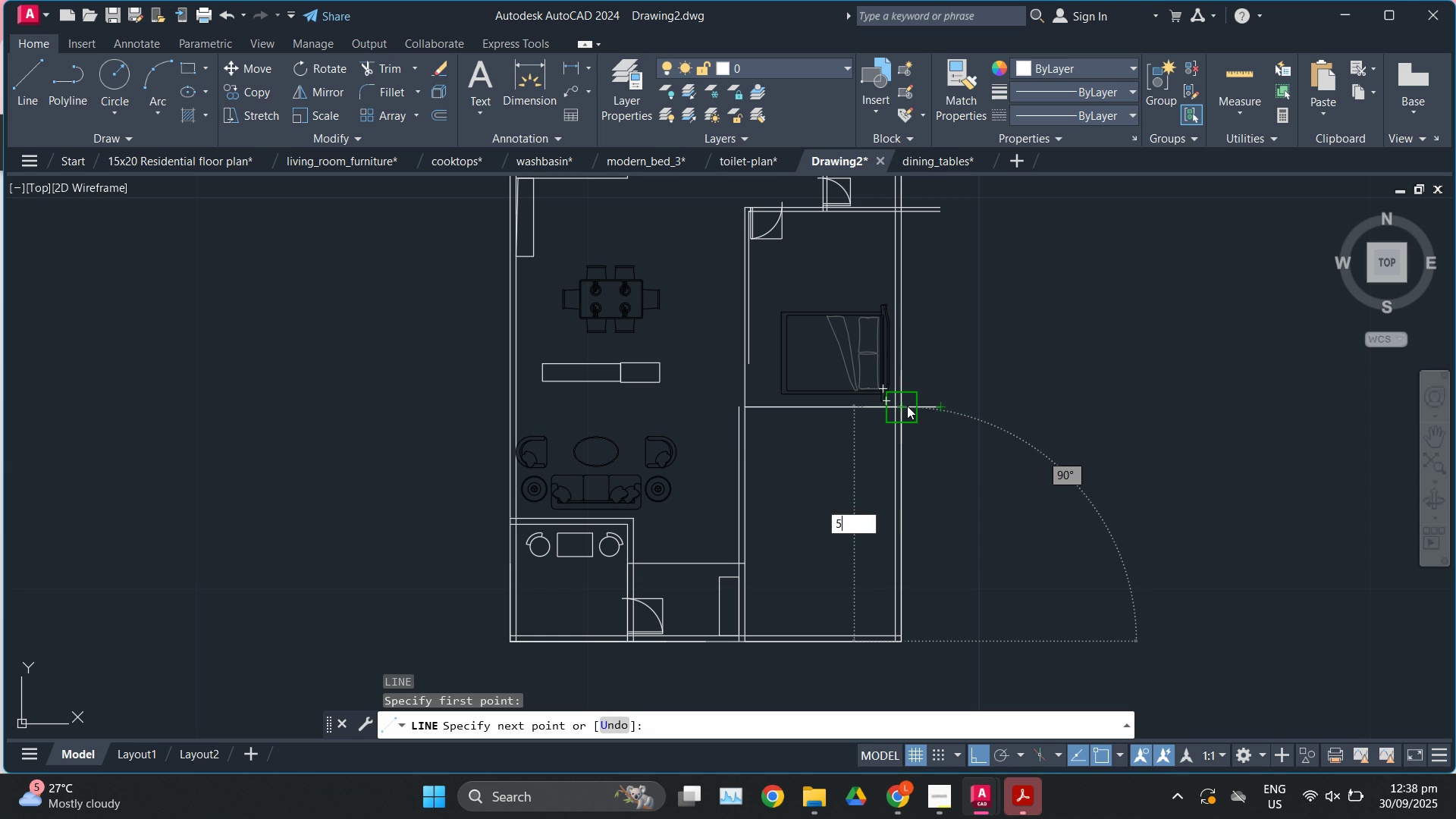 
key(Enter)
 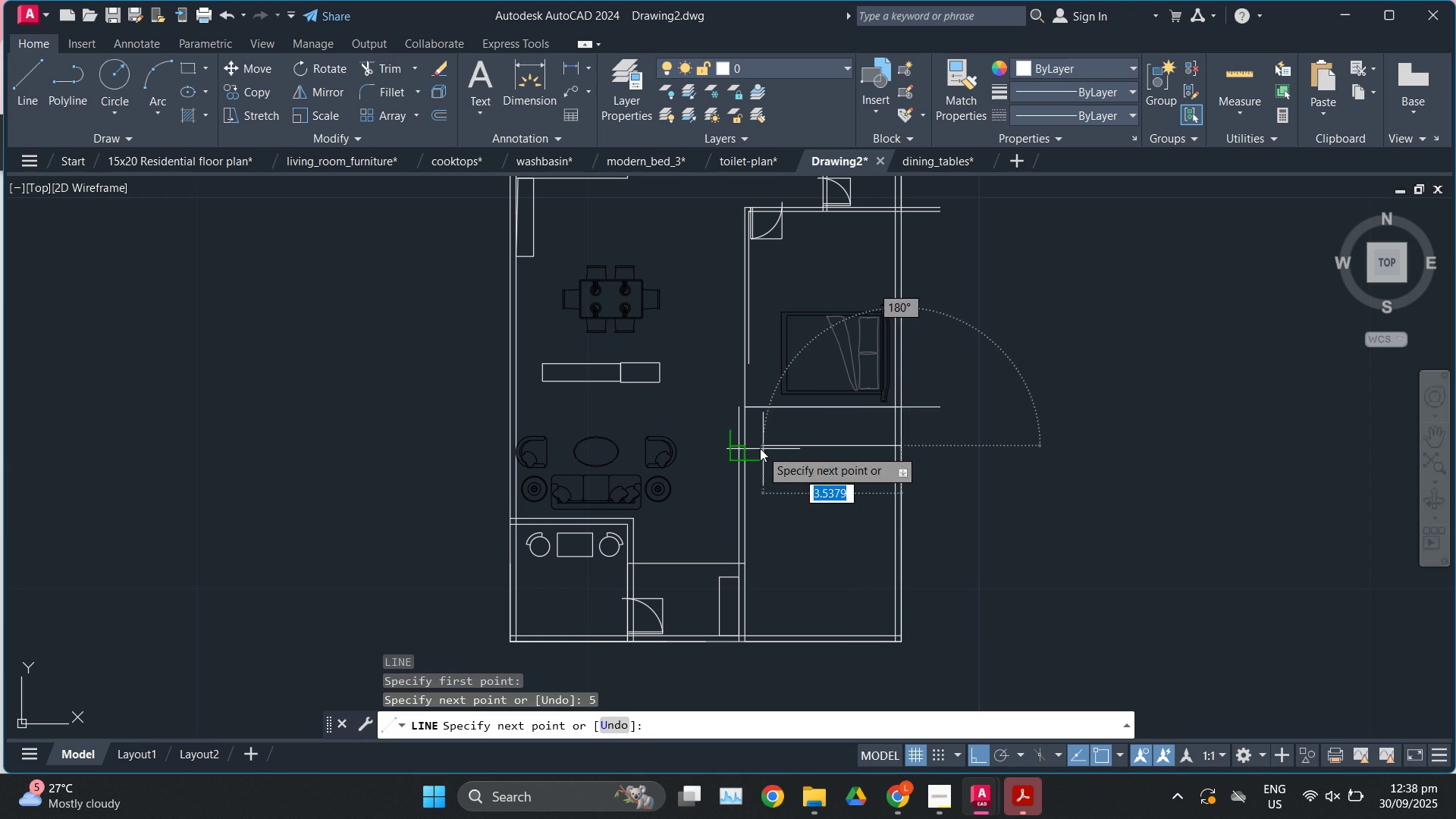 
scroll: coordinate [757, 438], scroll_direction: up, amount: 2.0
 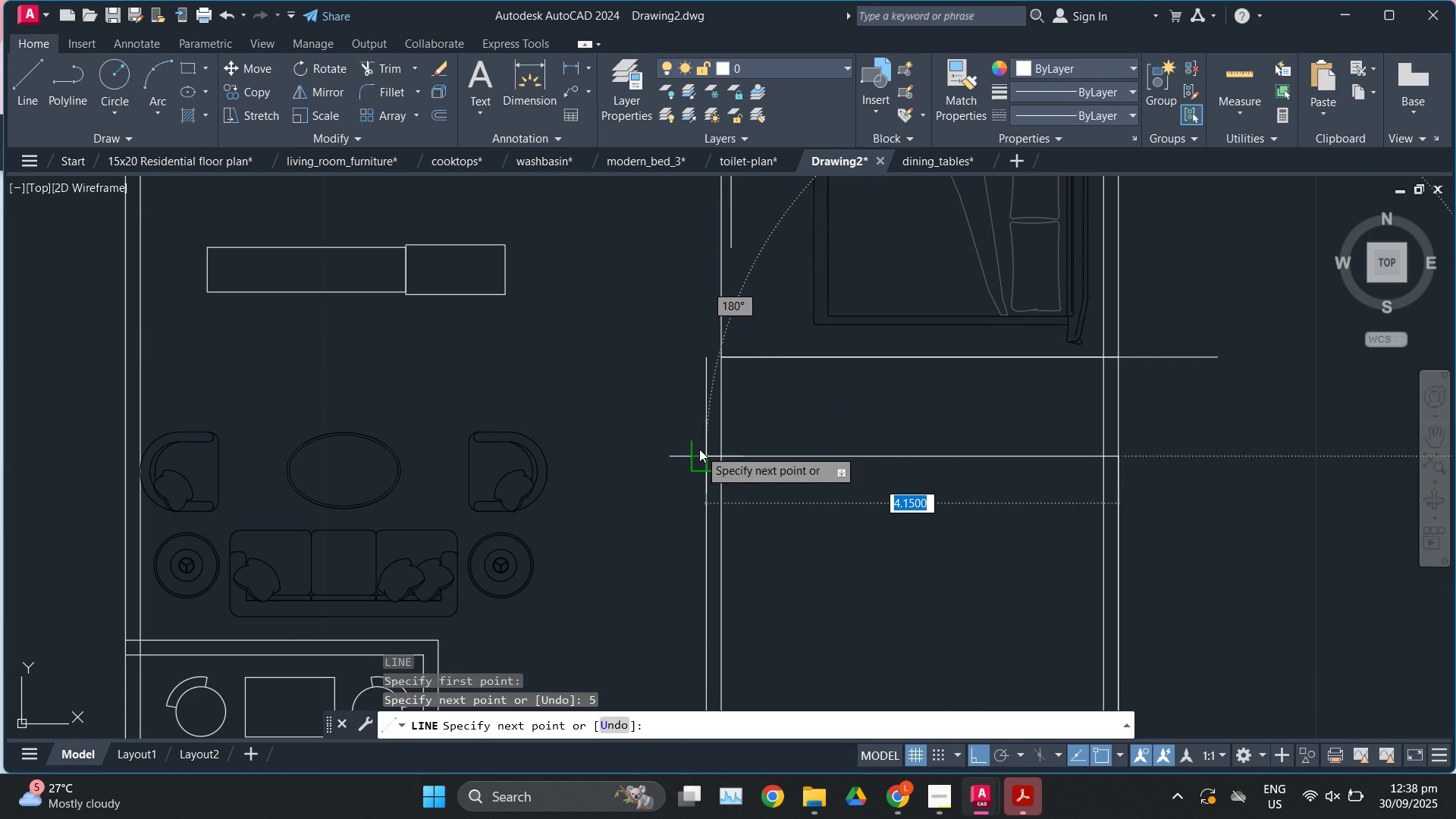 
left_click([699, 449])
 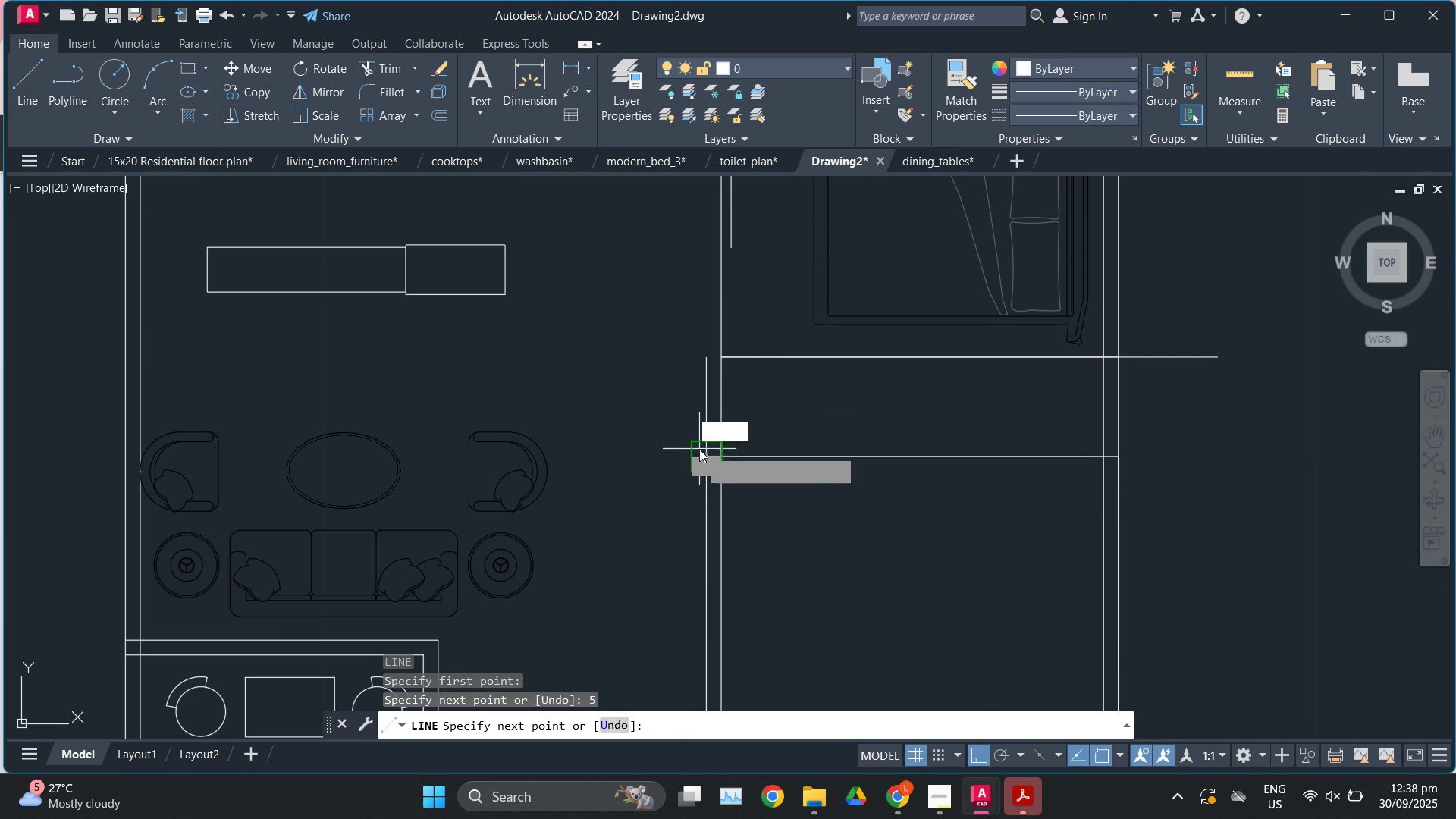 
key(Escape)
 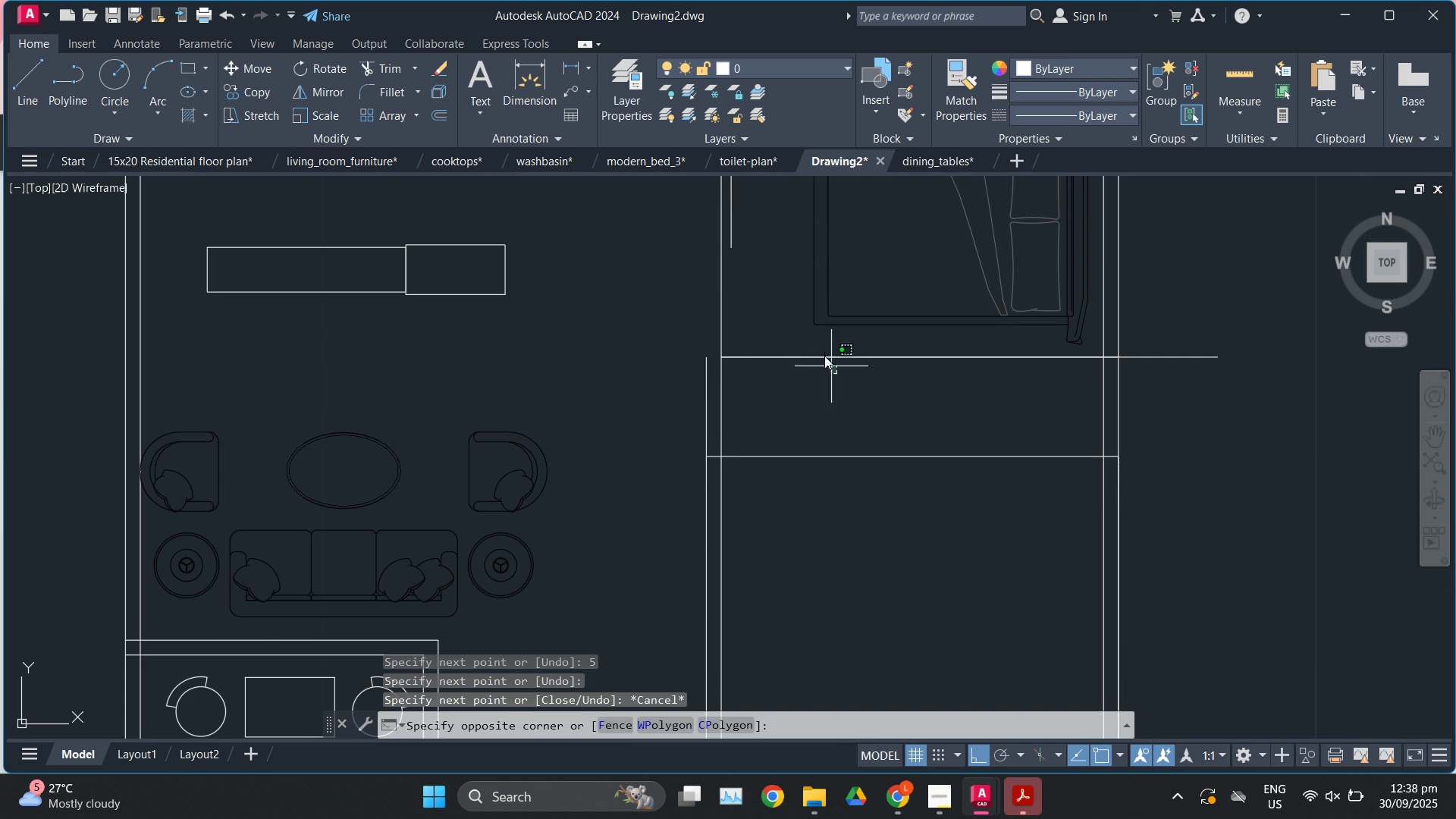 
double_click([807, 337])
 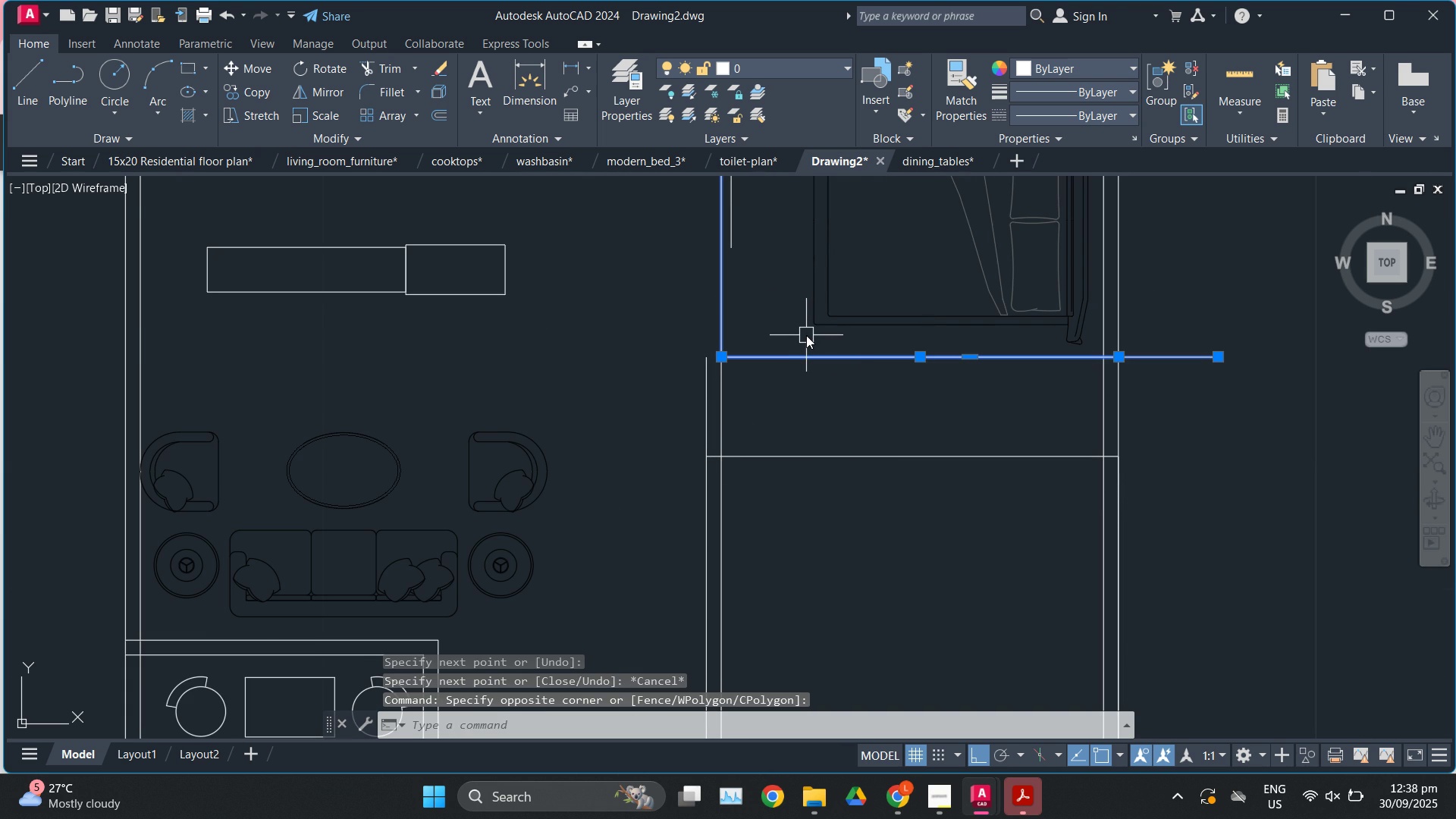 
key(E)
 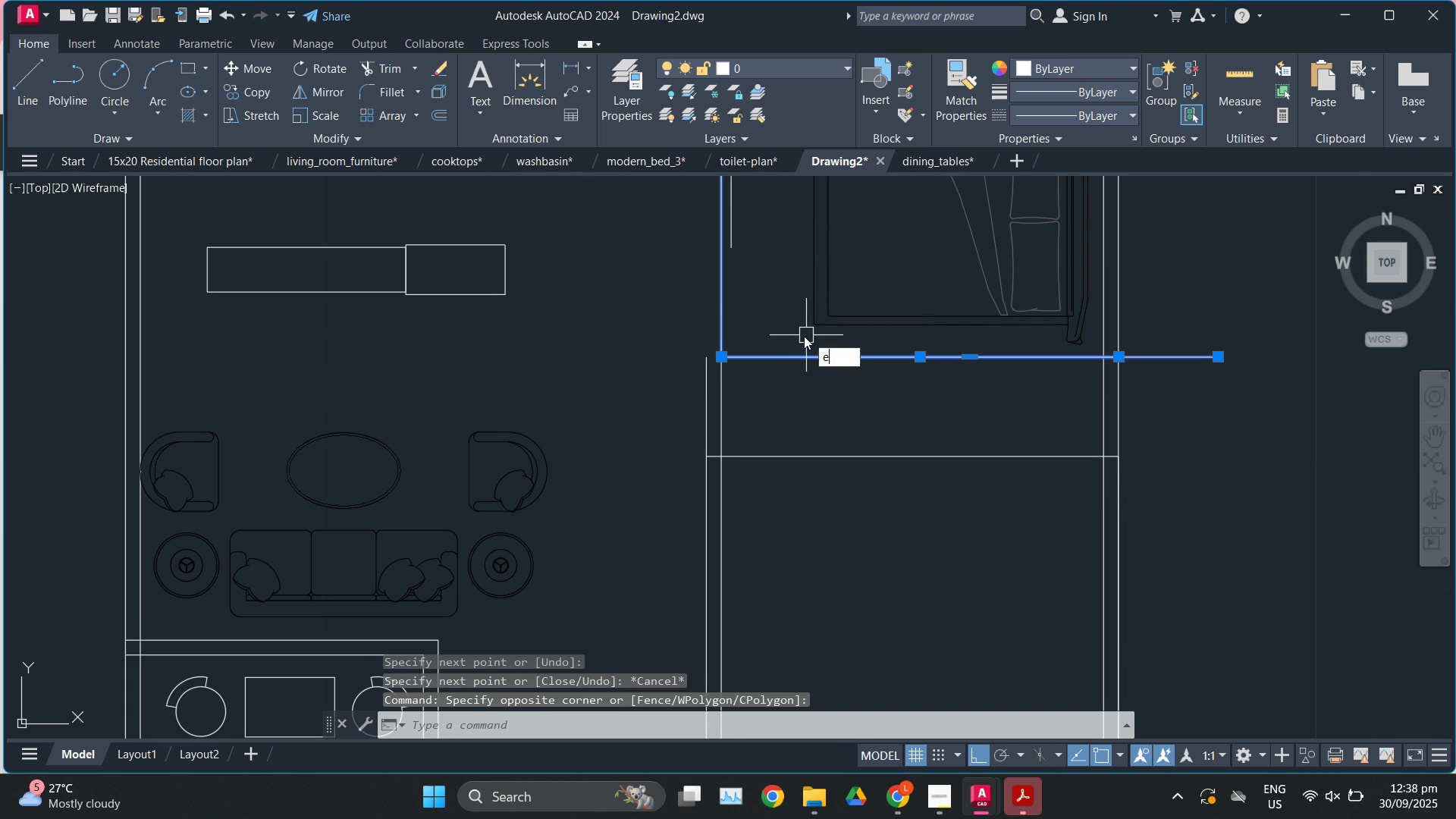 
key(Enter)
 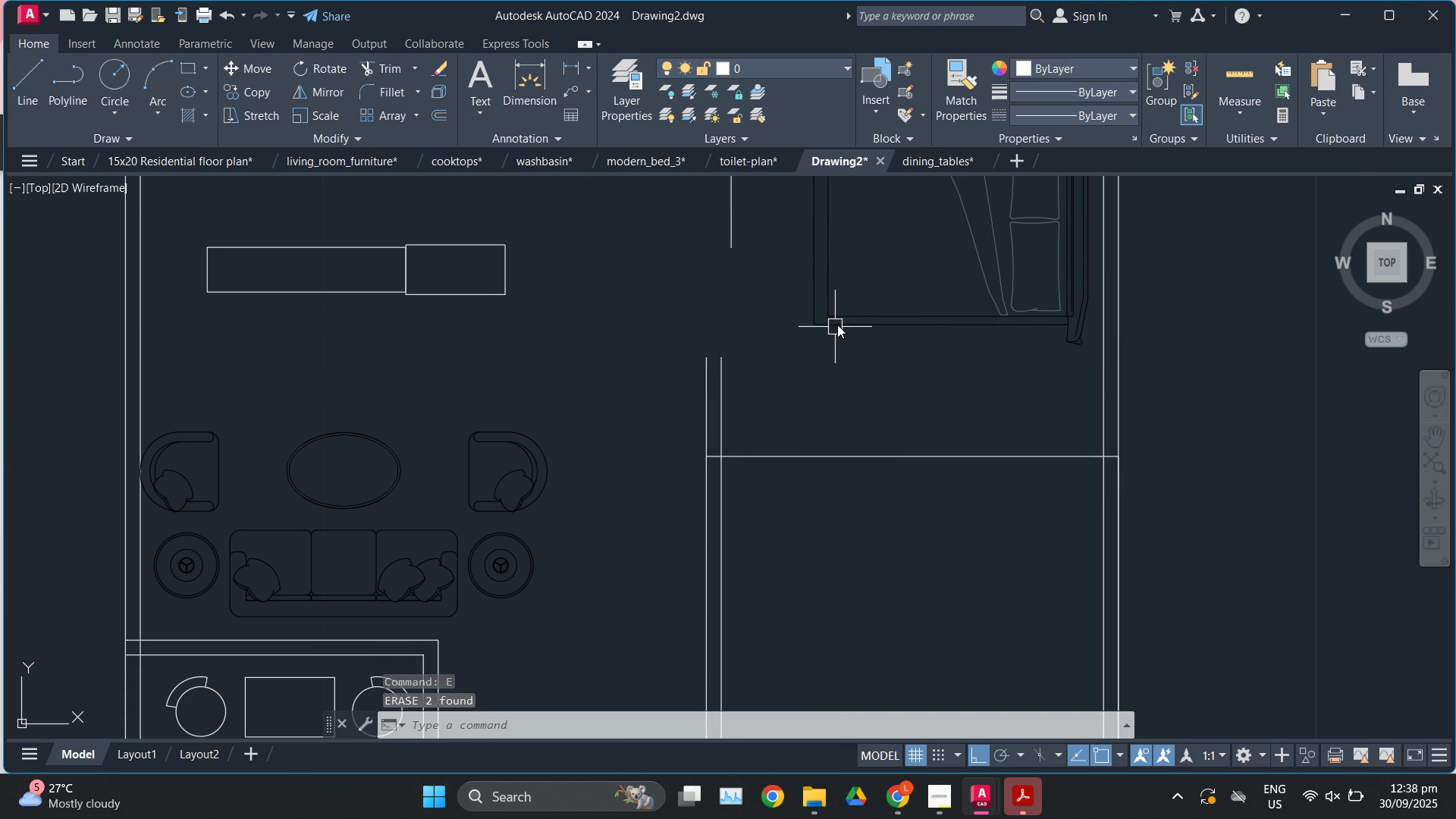 
left_click([839, 322])
 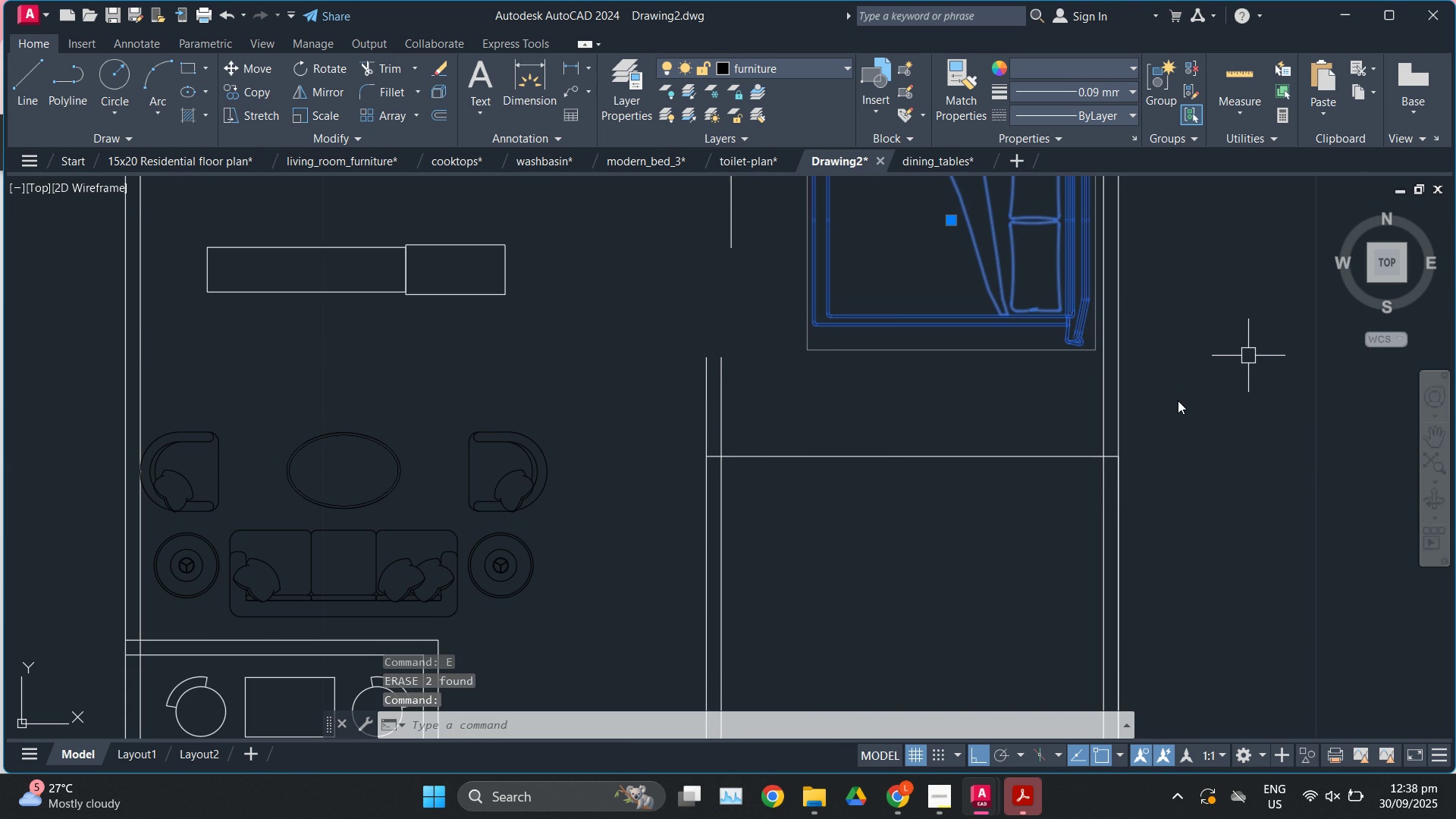 
key(M)
 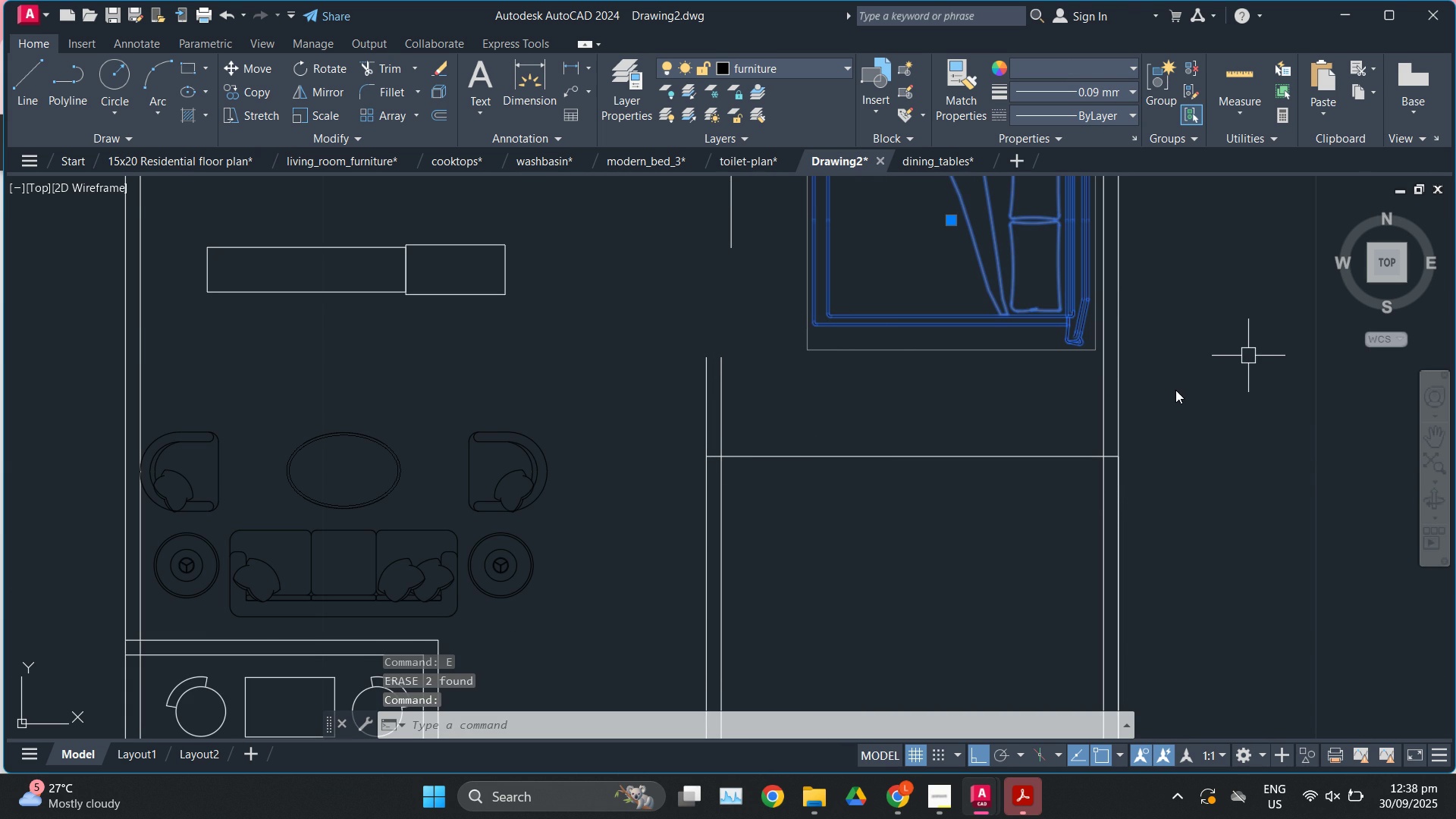 
key(Enter)
 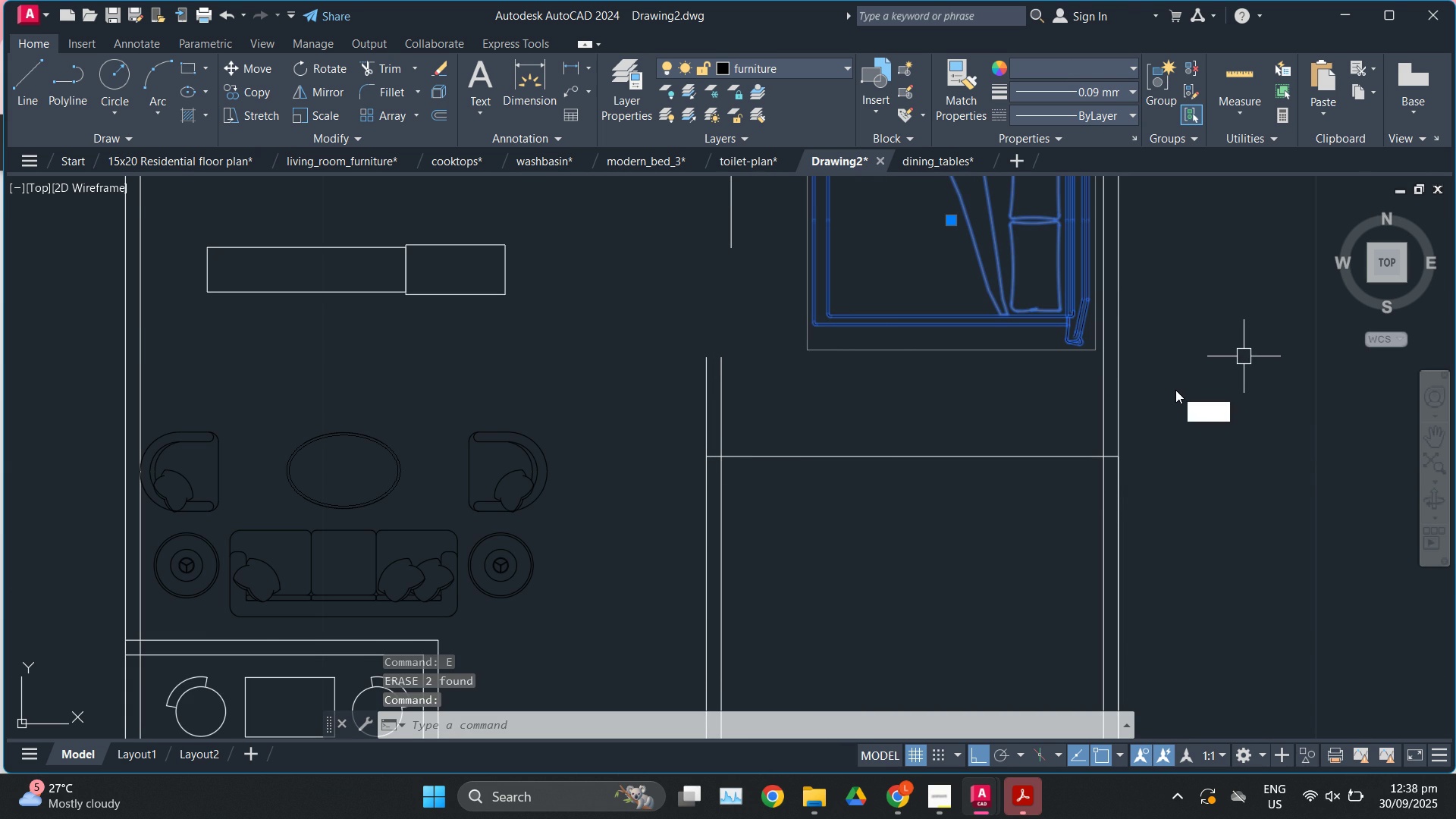 
left_click([1175, 390])
 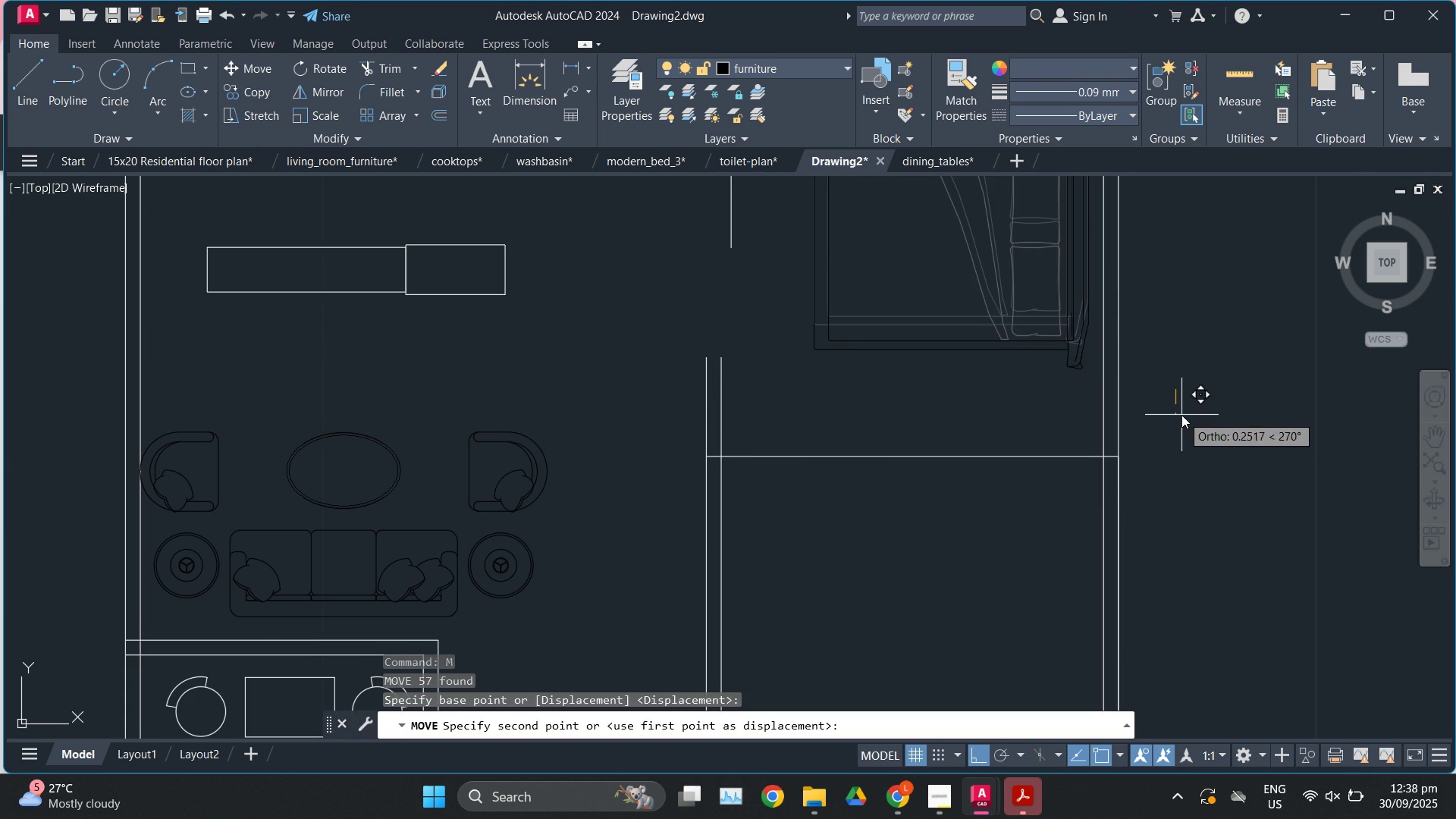 
left_click([1181, 415])
 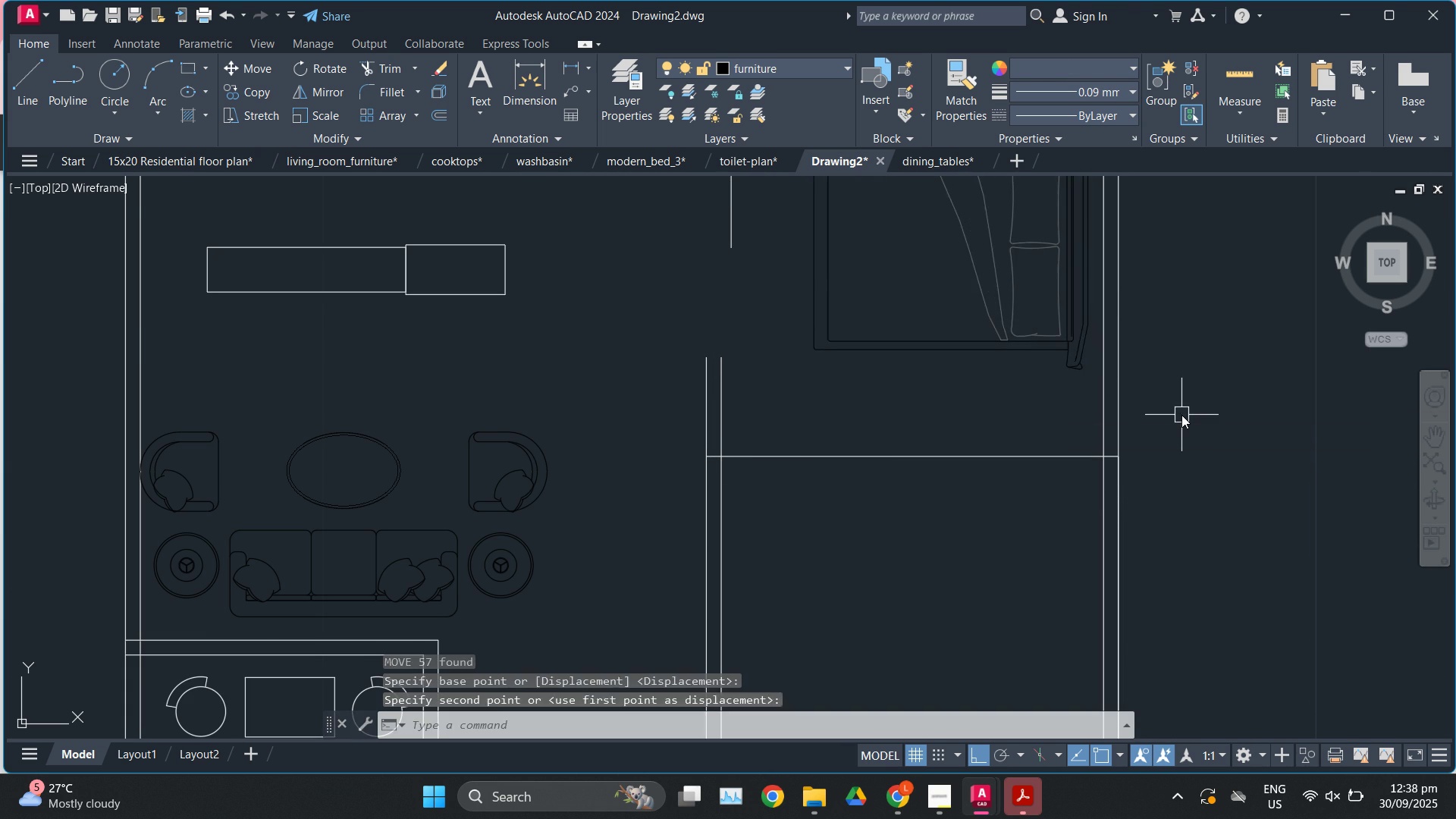 
key(Escape)
 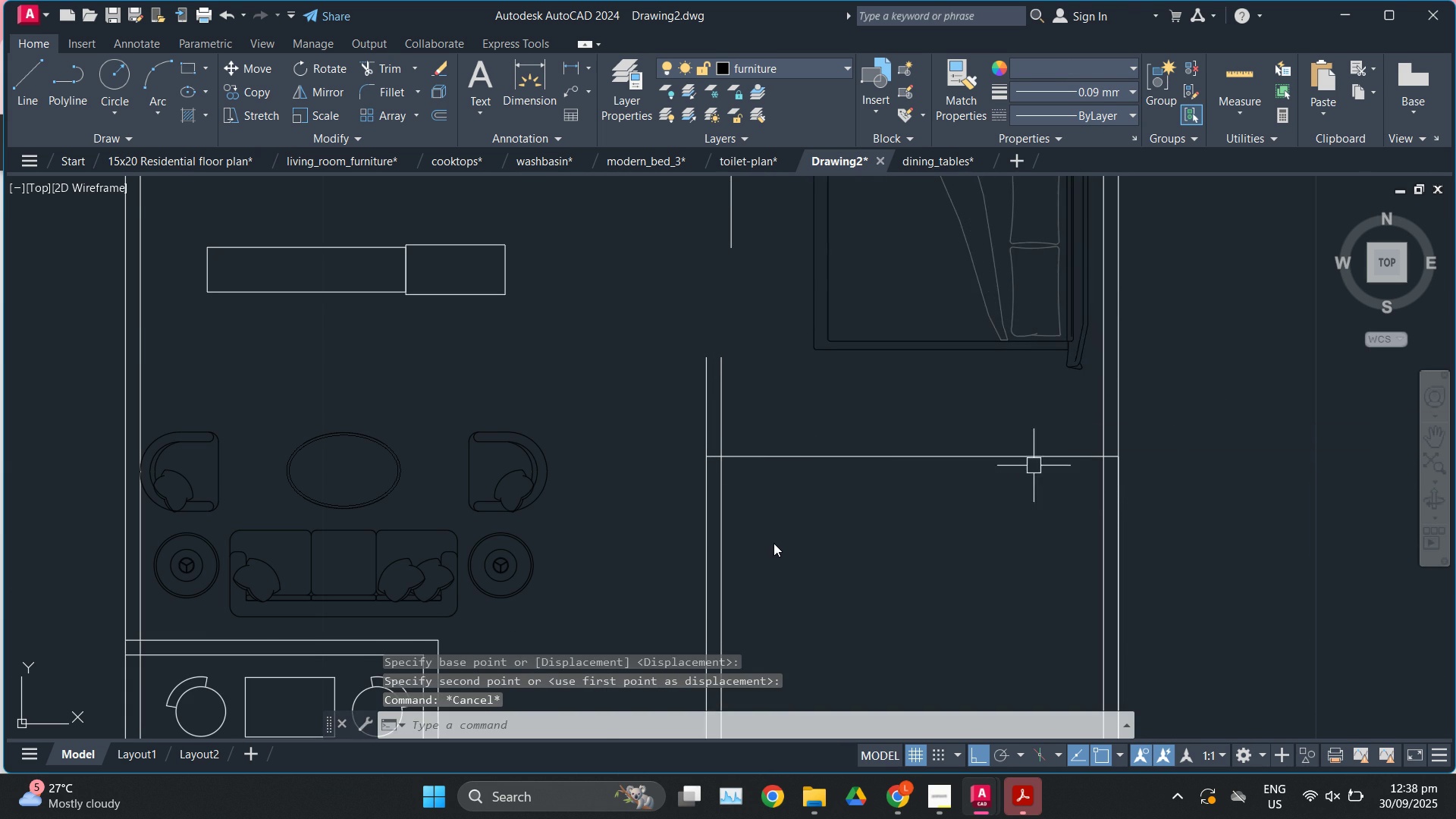 
scroll: coordinate [808, 452], scroll_direction: down, amount: 2.0
 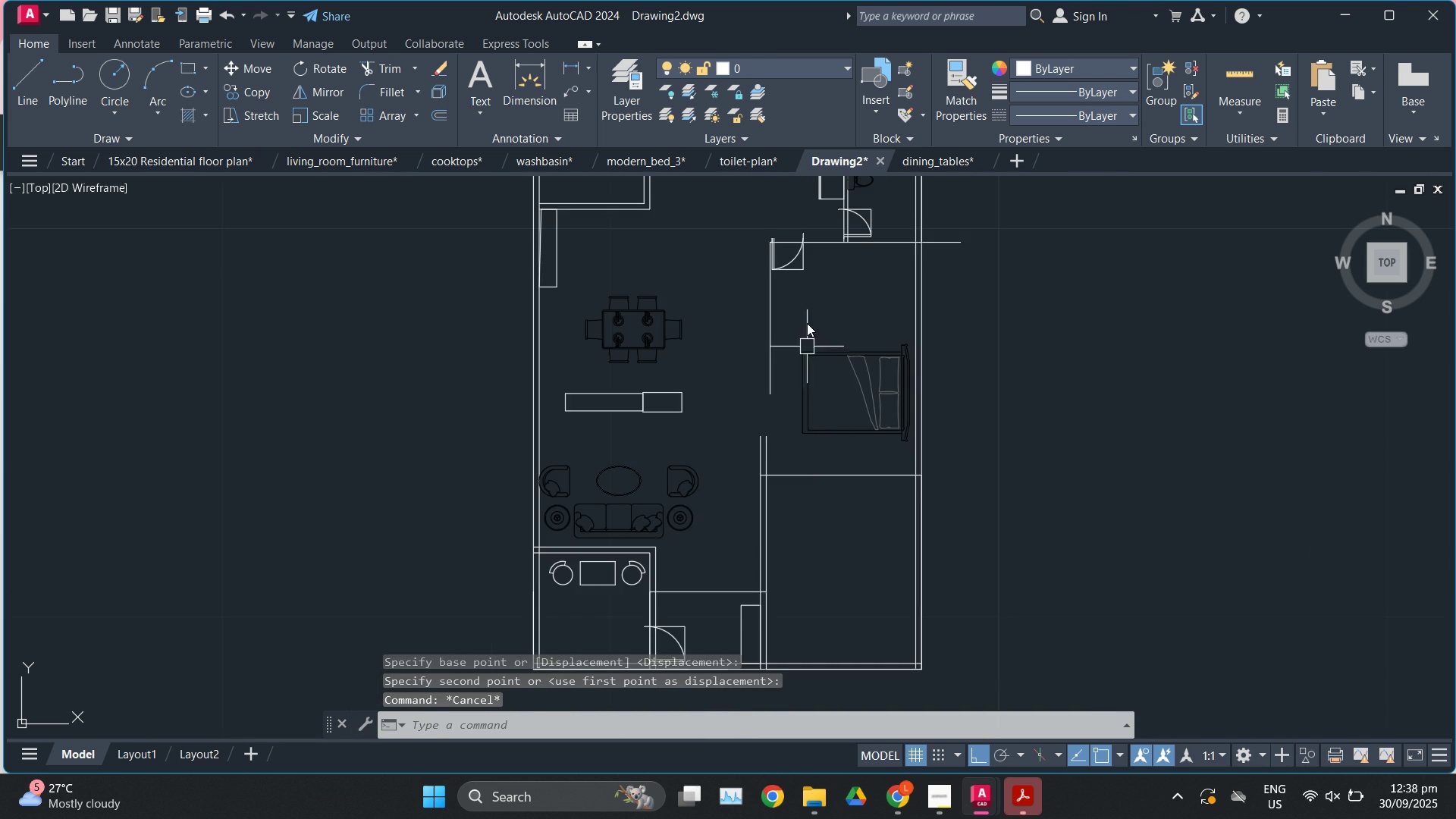 
scroll: coordinate [807, 318], scroll_direction: up, amount: 1.0
 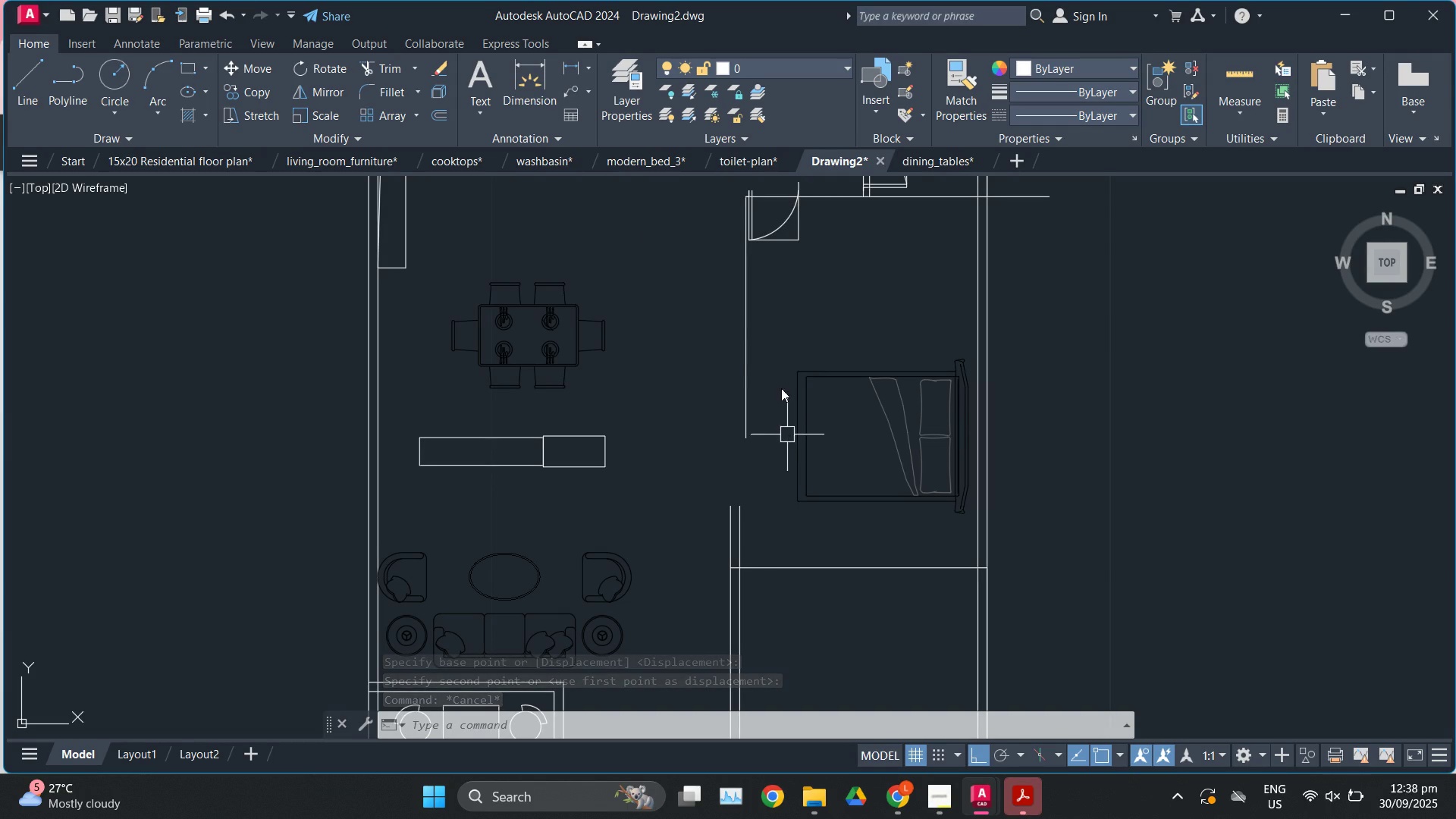 
left_click([544, 106])
 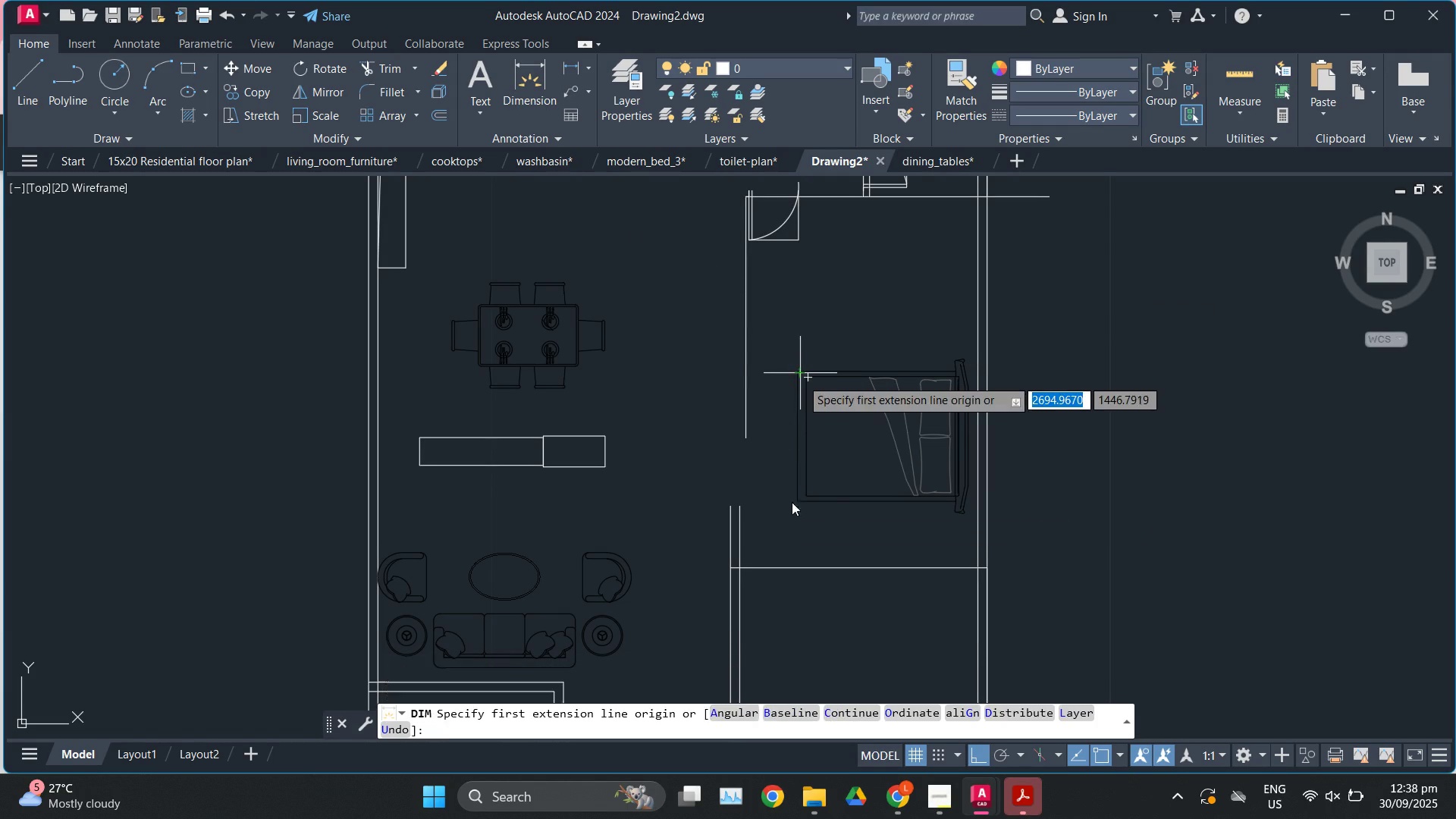 
scroll: coordinate [788, 512], scroll_direction: up, amount: 1.0
 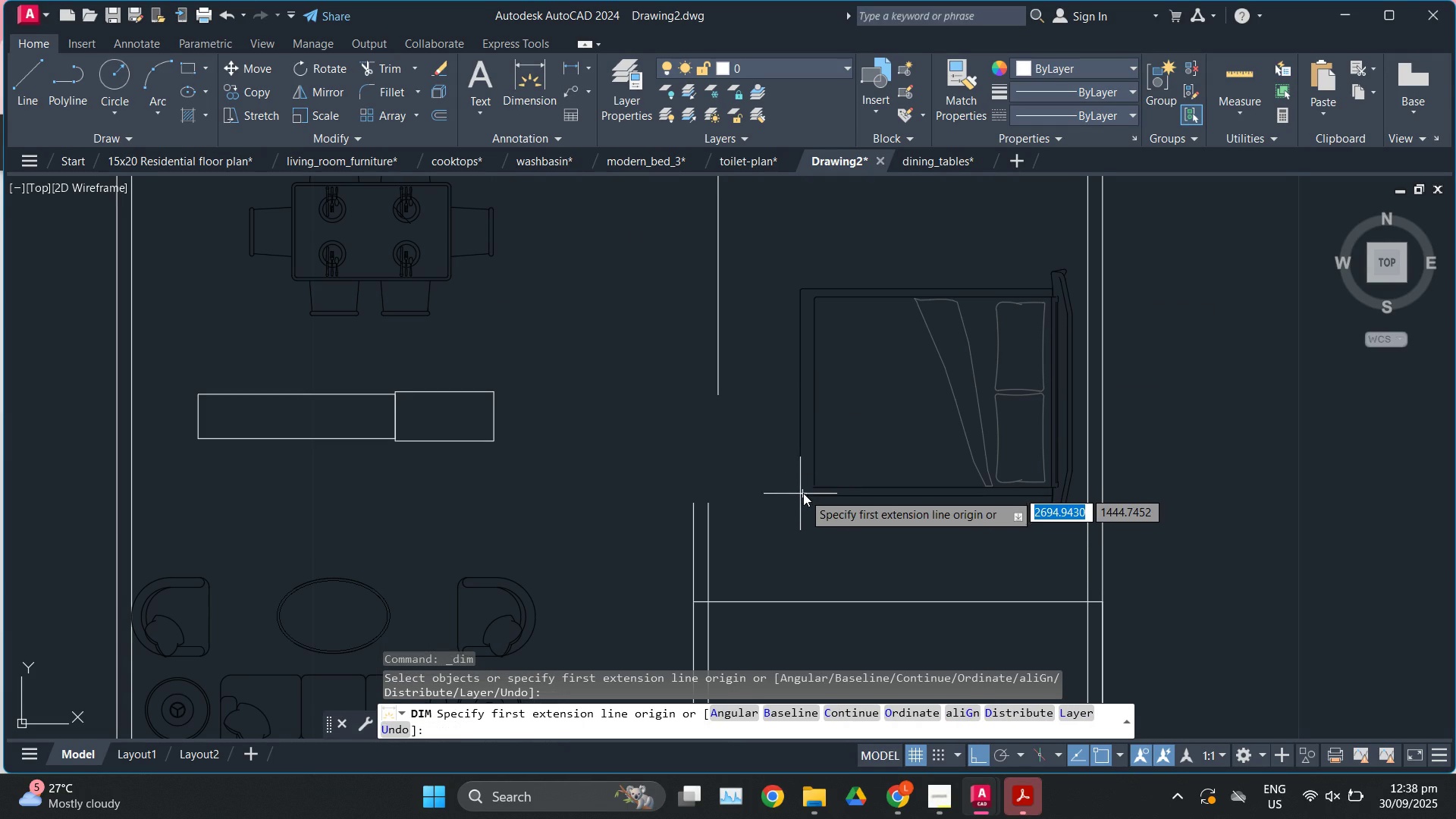 
left_click([803, 493])
 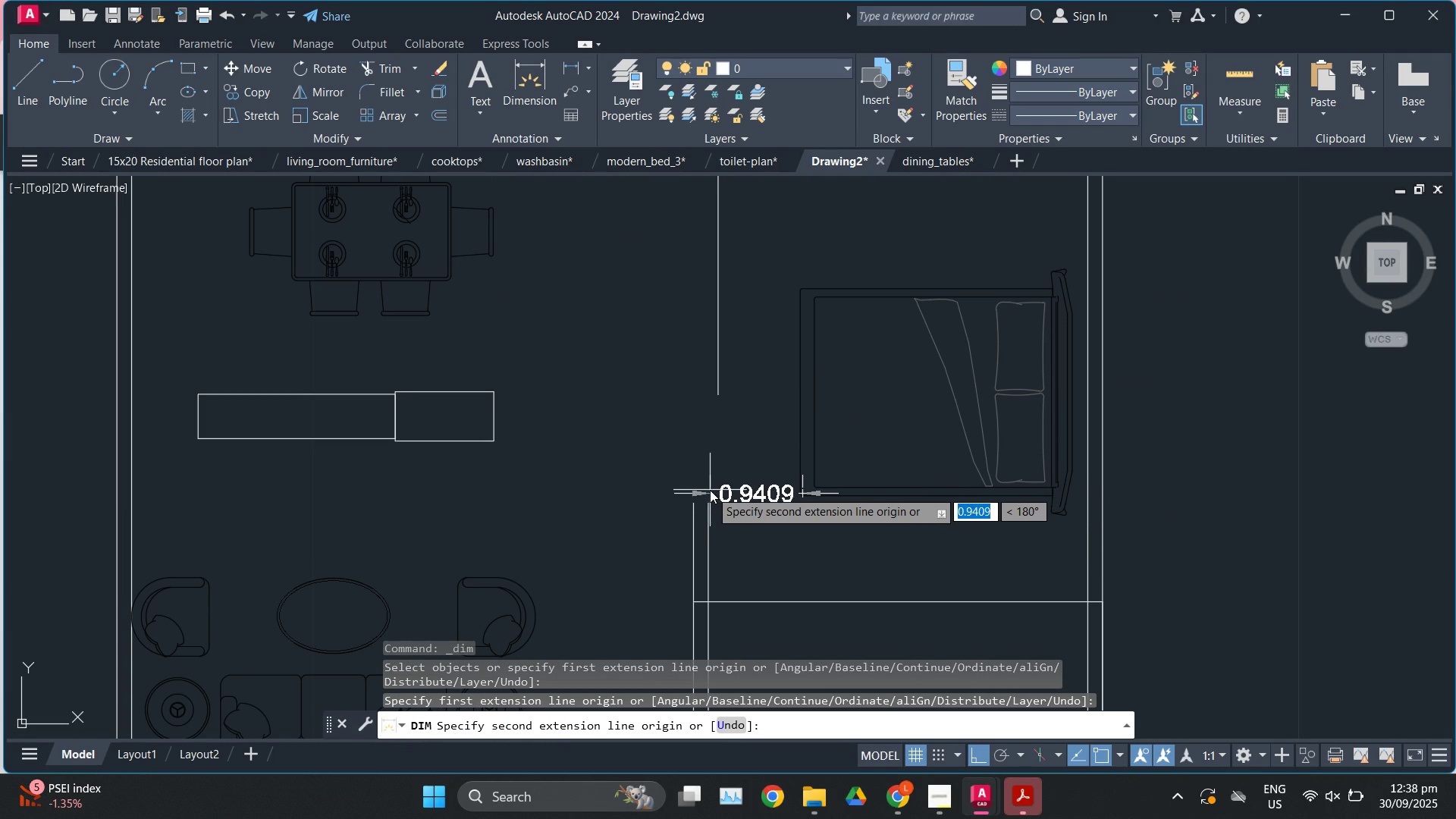 
key(Escape)
 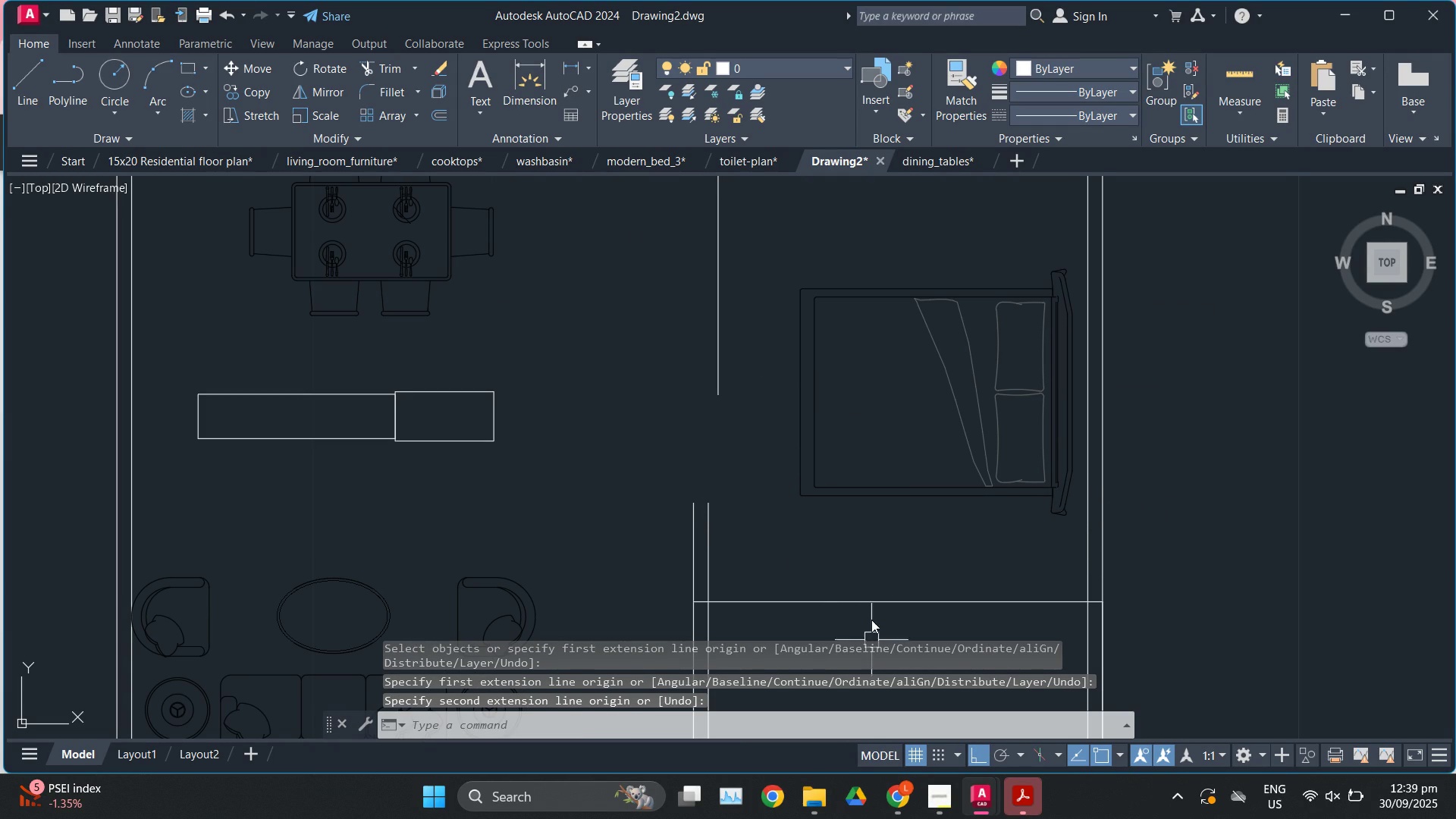 
scroll: coordinate [552, 467], scroll_direction: down, amount: 3.0
 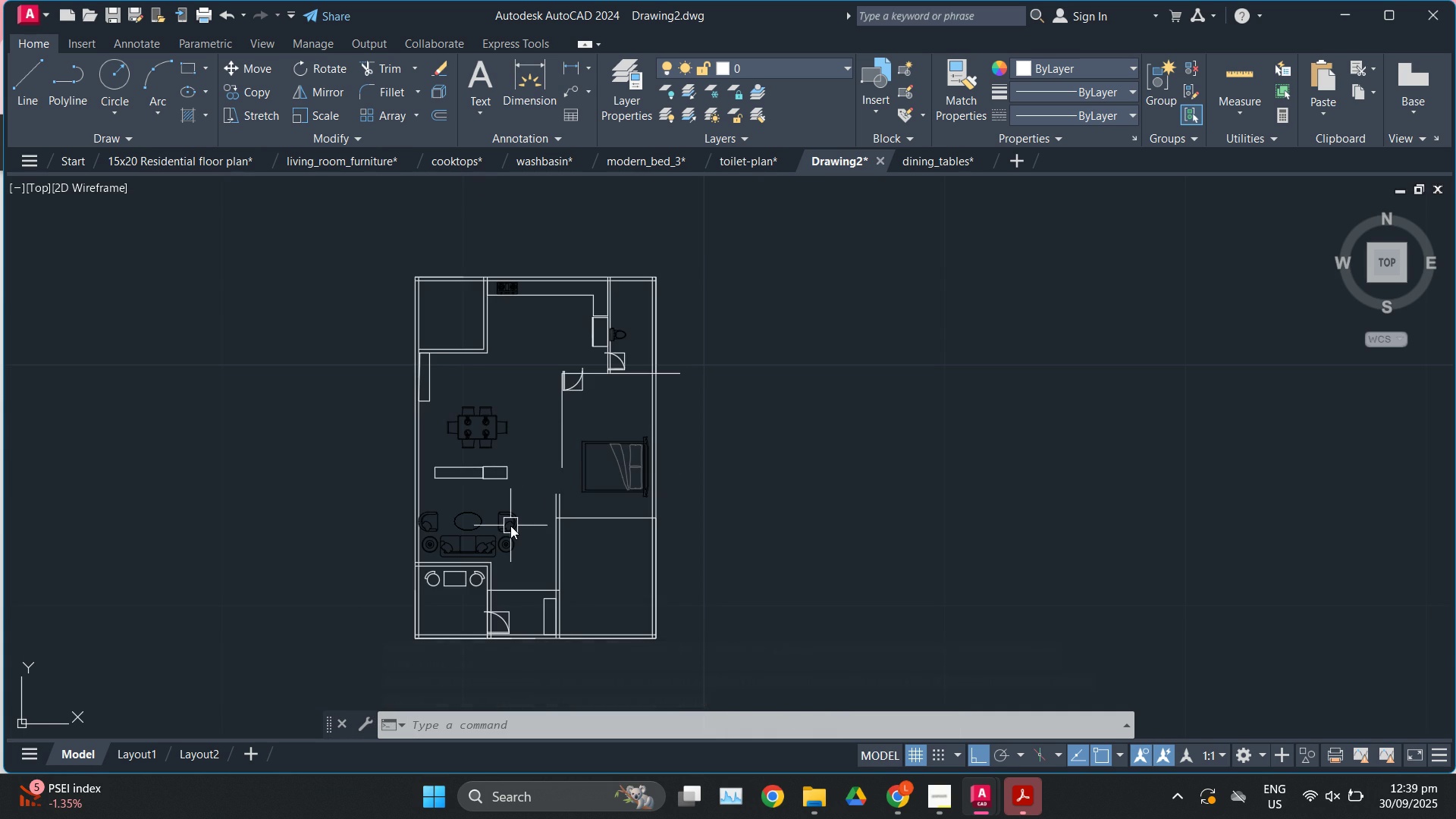 
scroll: coordinate [557, 482], scroll_direction: up, amount: 4.0
 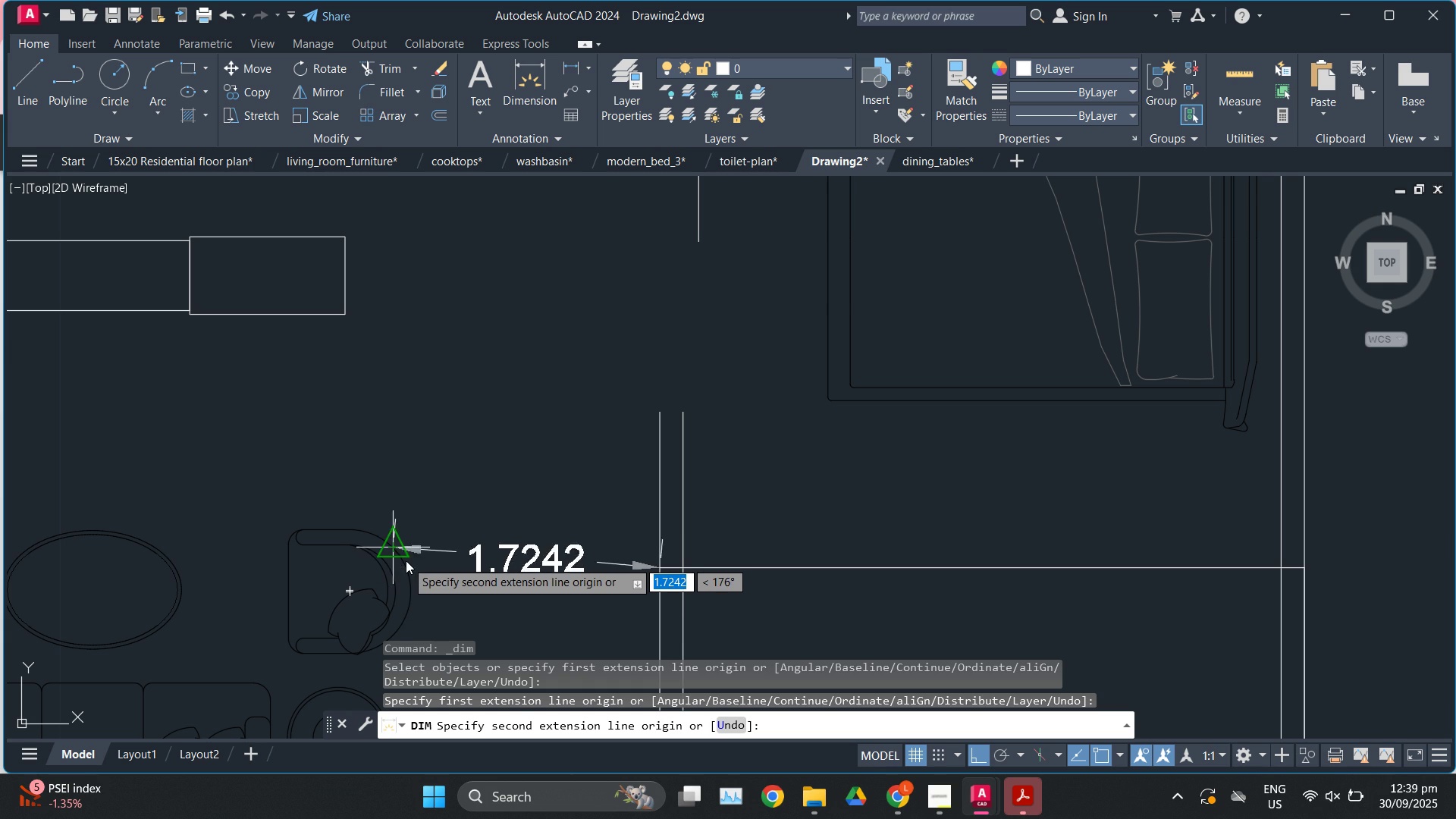 
key(Escape)
 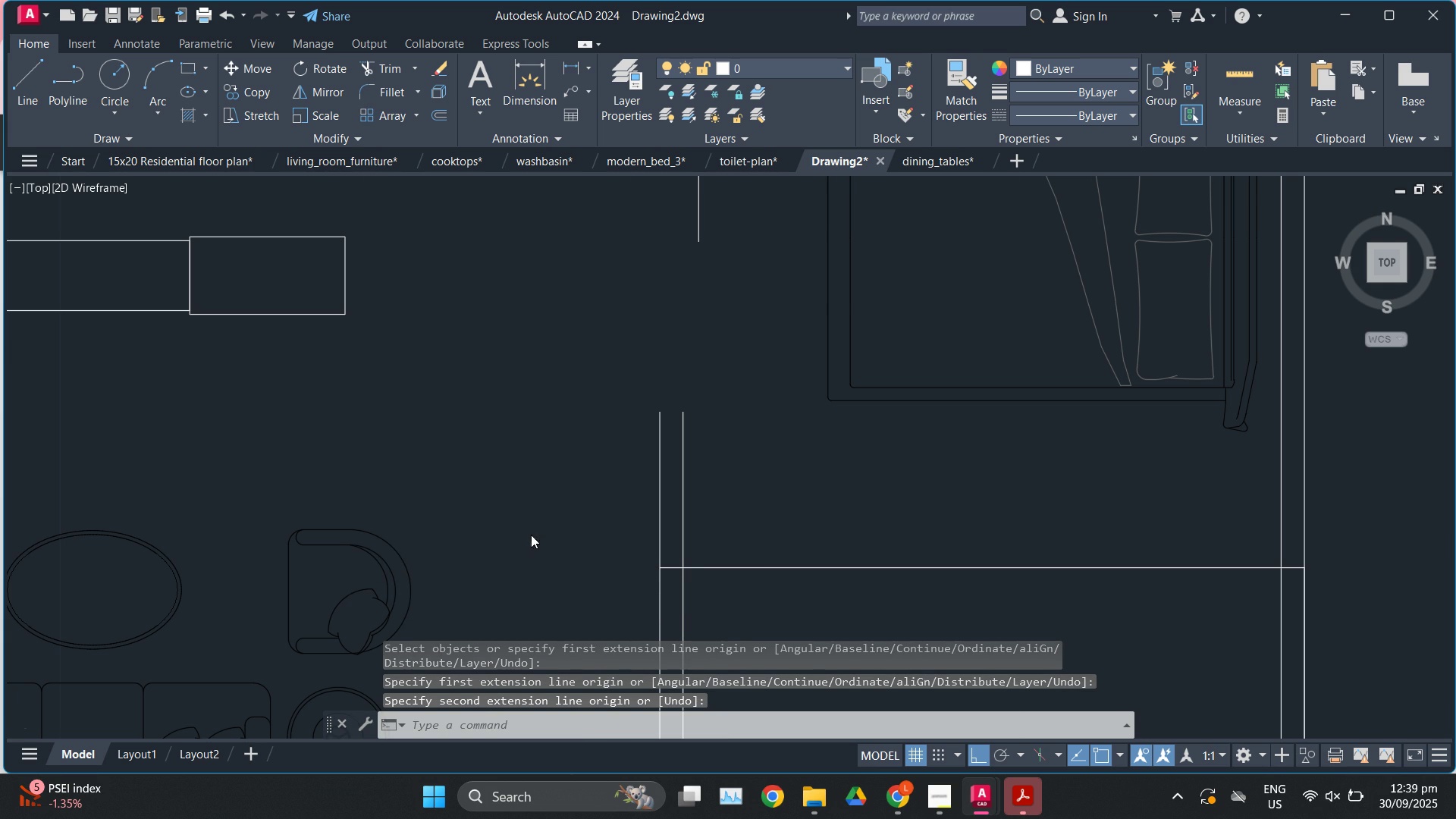 
scroll: coordinate [548, 535], scroll_direction: down, amount: 3.0
 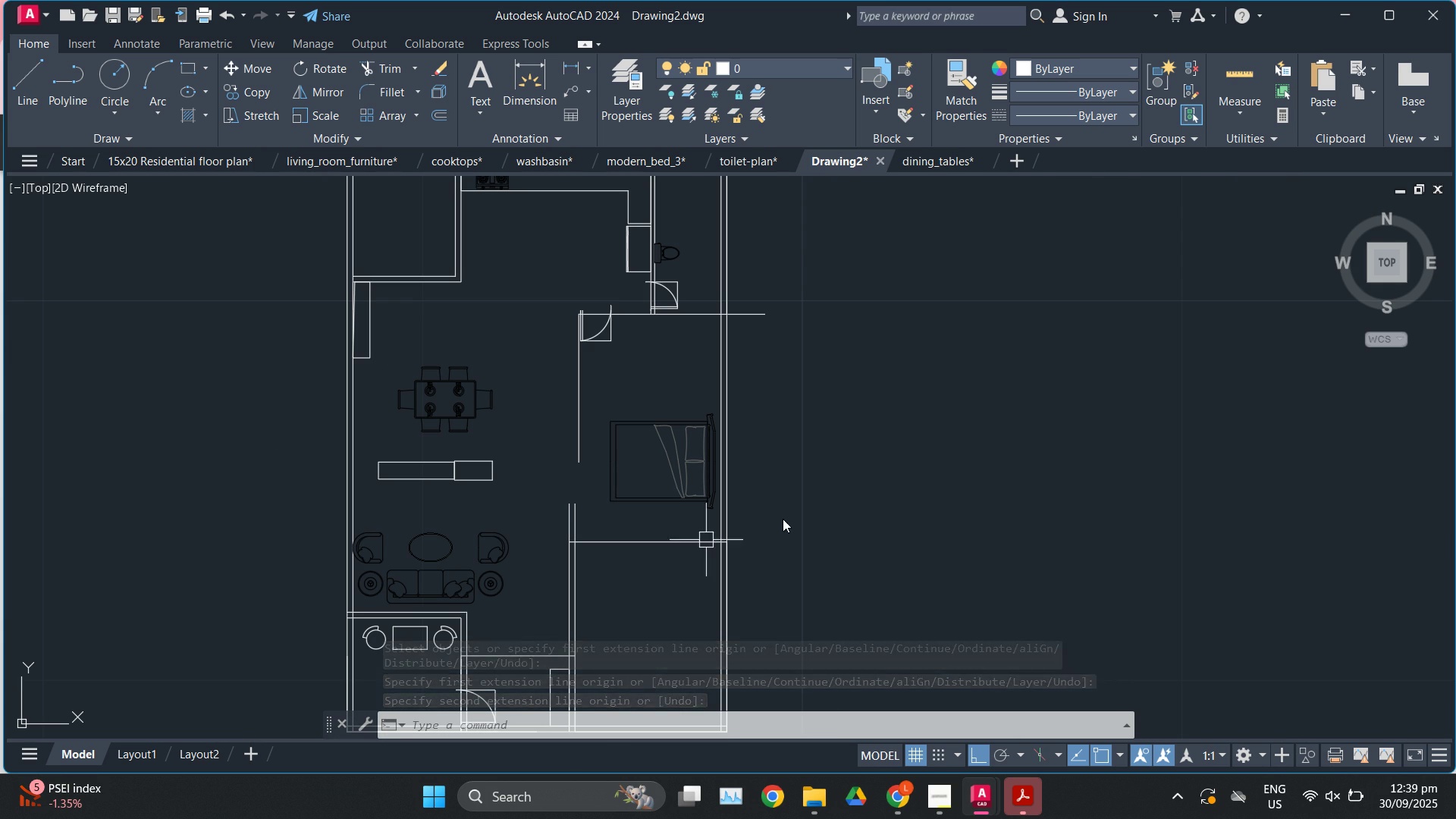 
type(pl)
 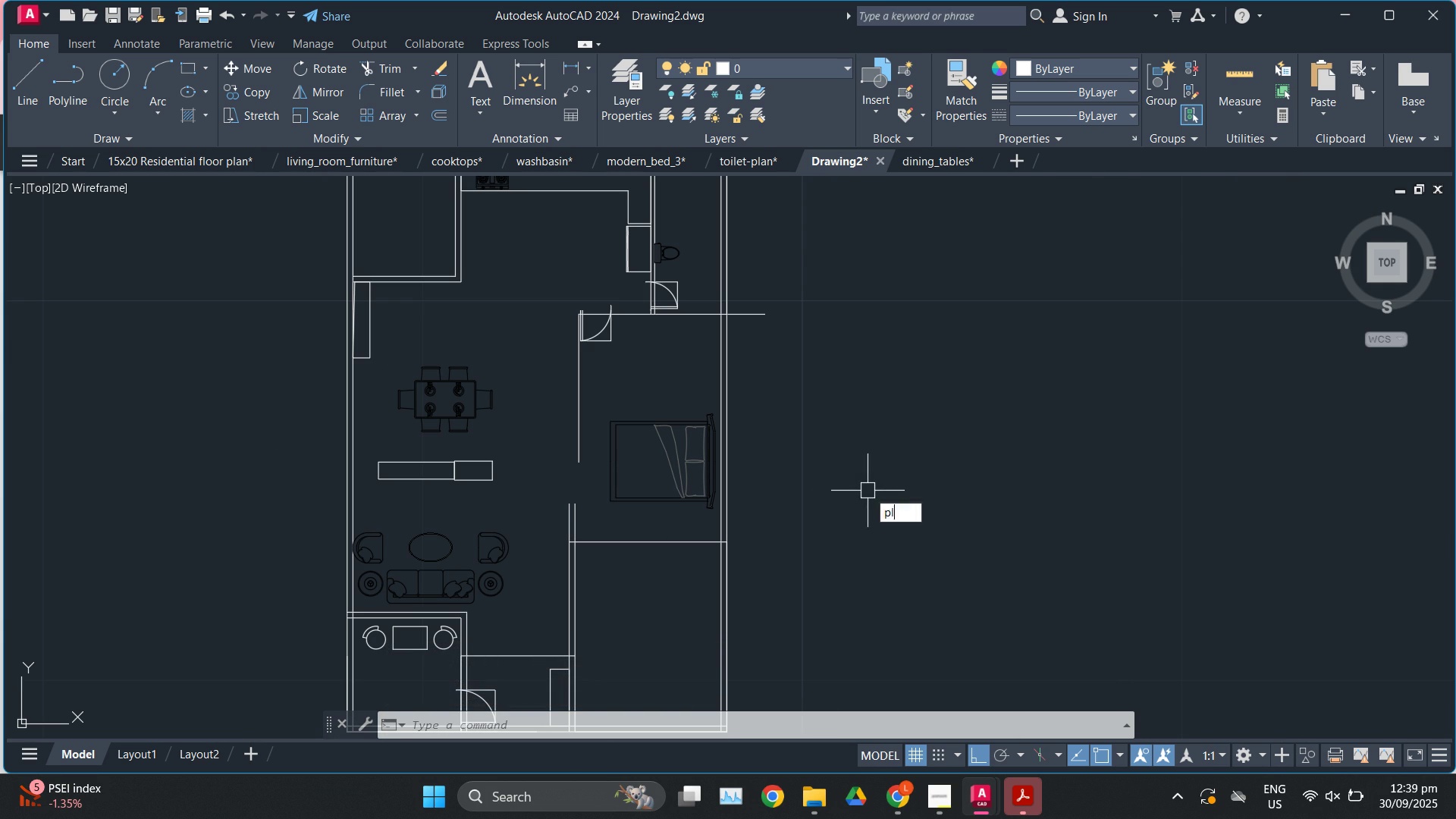 
key(Enter)
 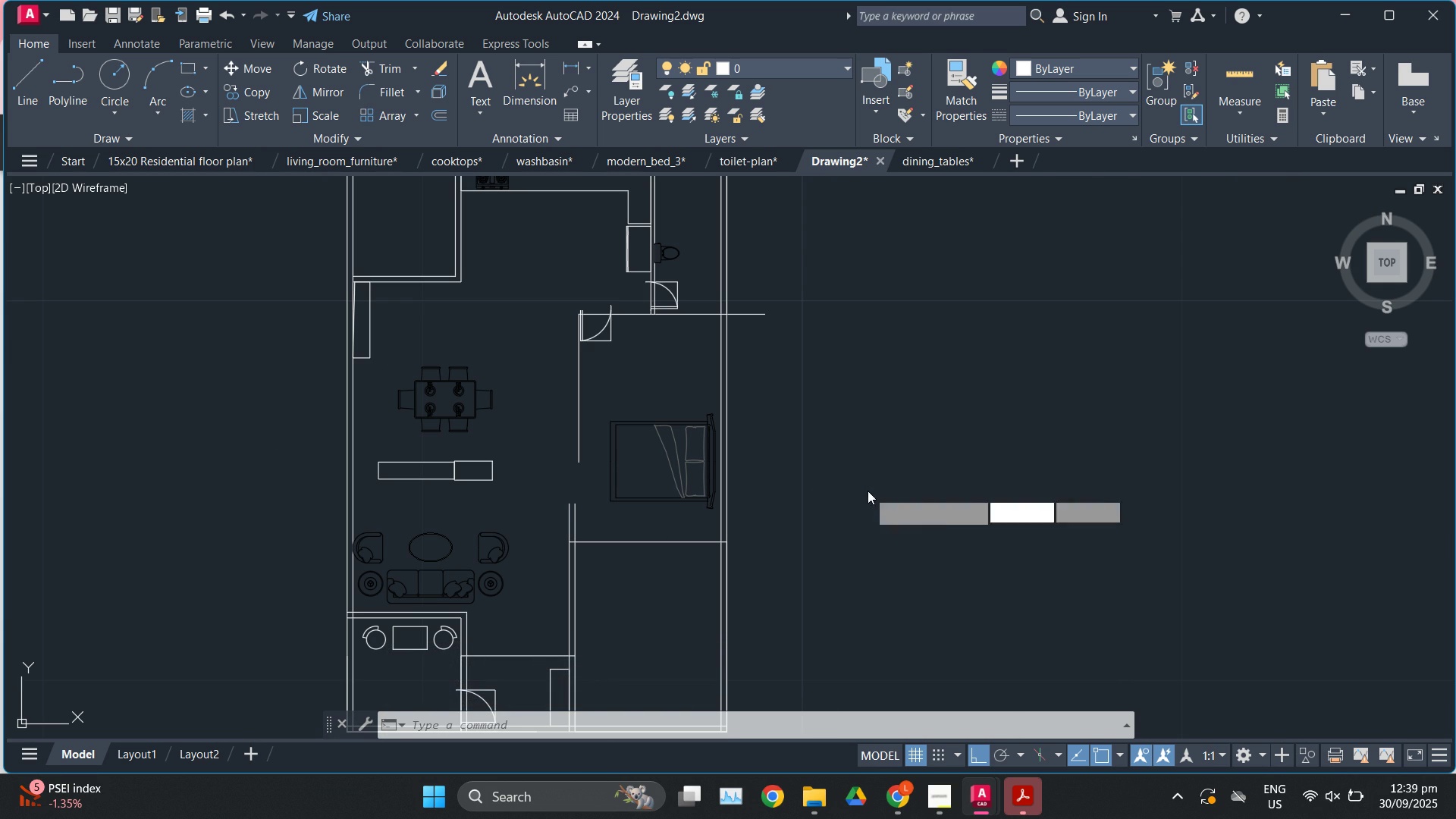 
left_click([868, 491])
 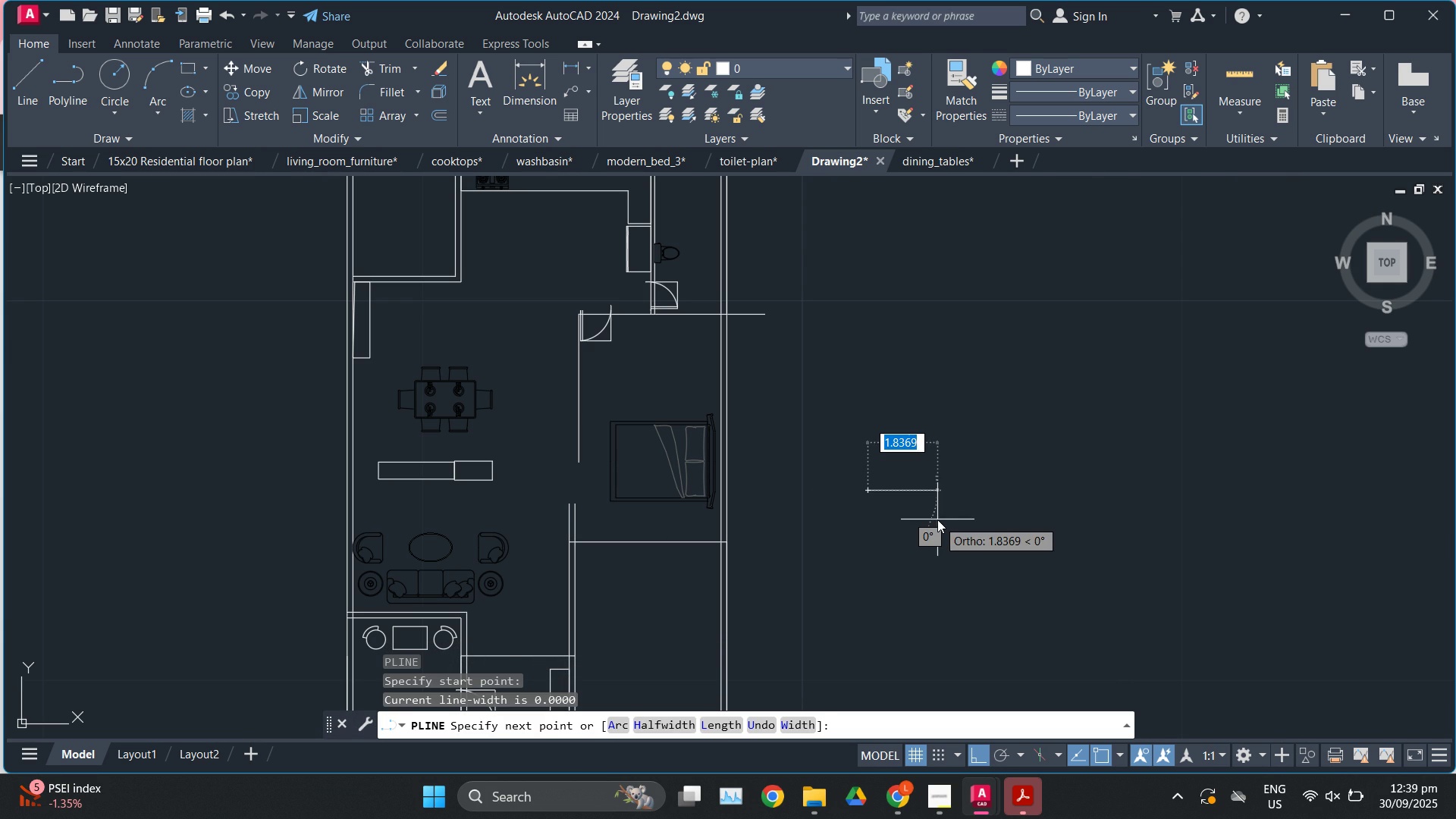 
key(Numpad0)
 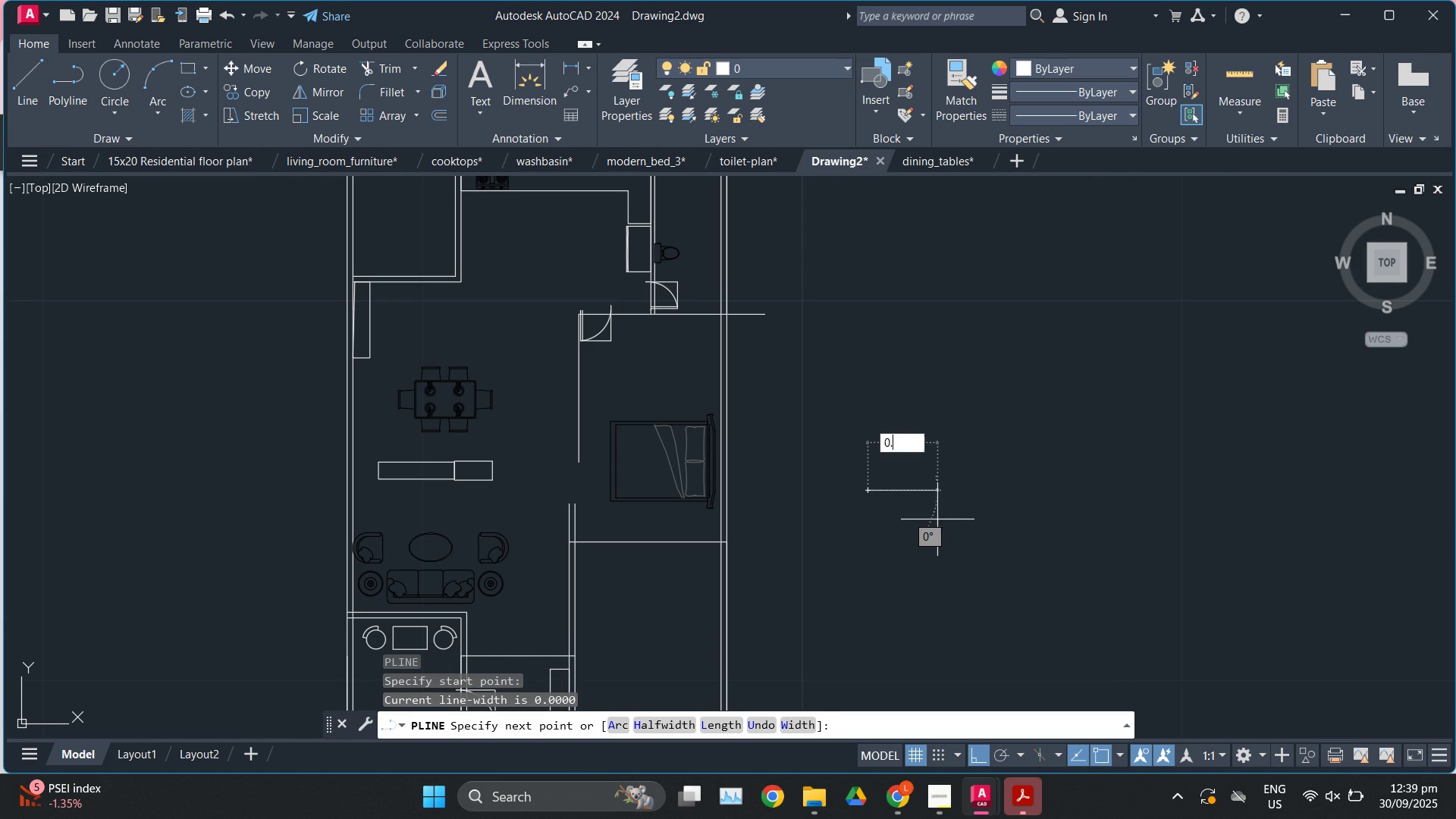 
key(NumpadDecimal)
 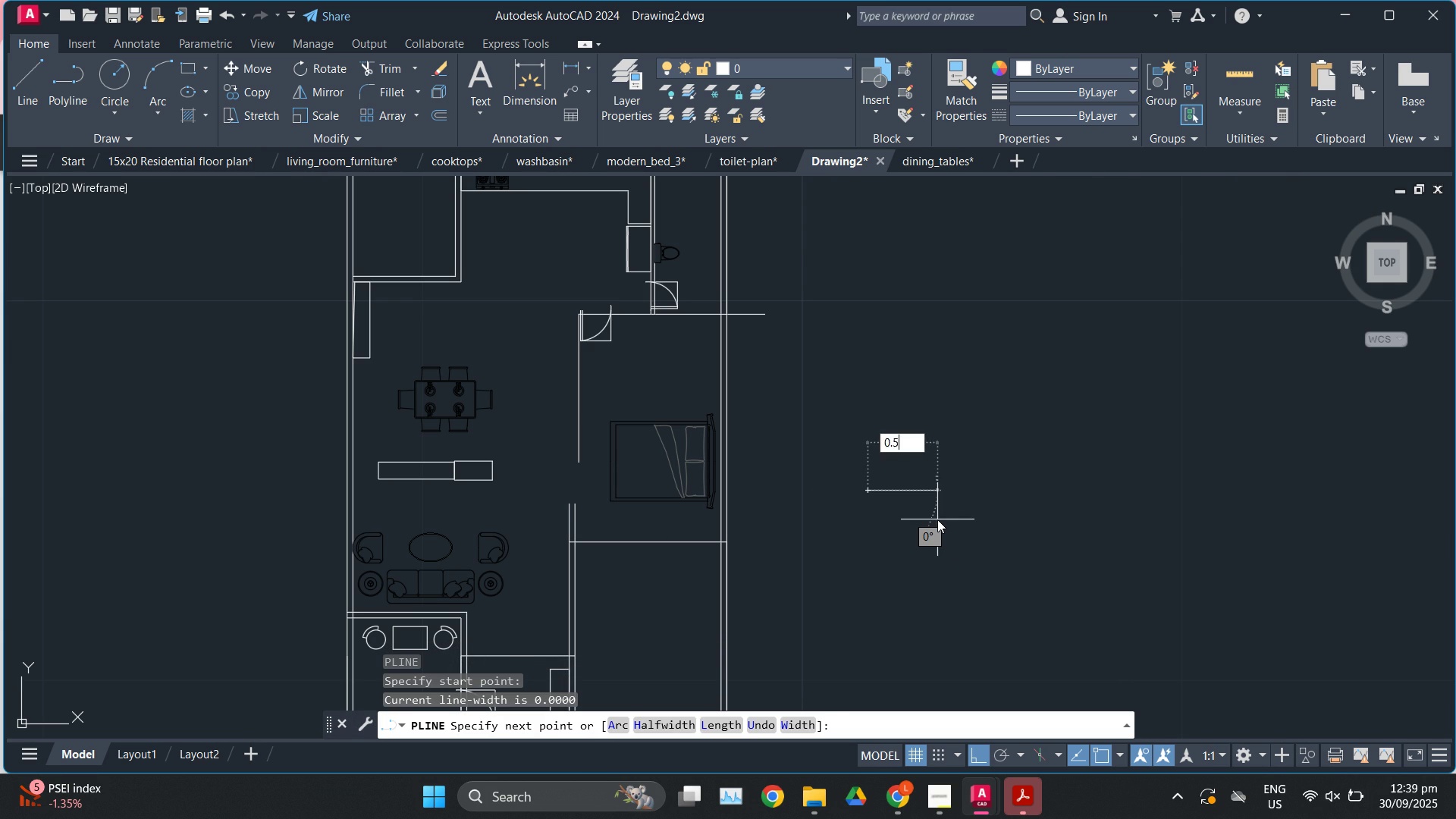 
key(Numpad5)
 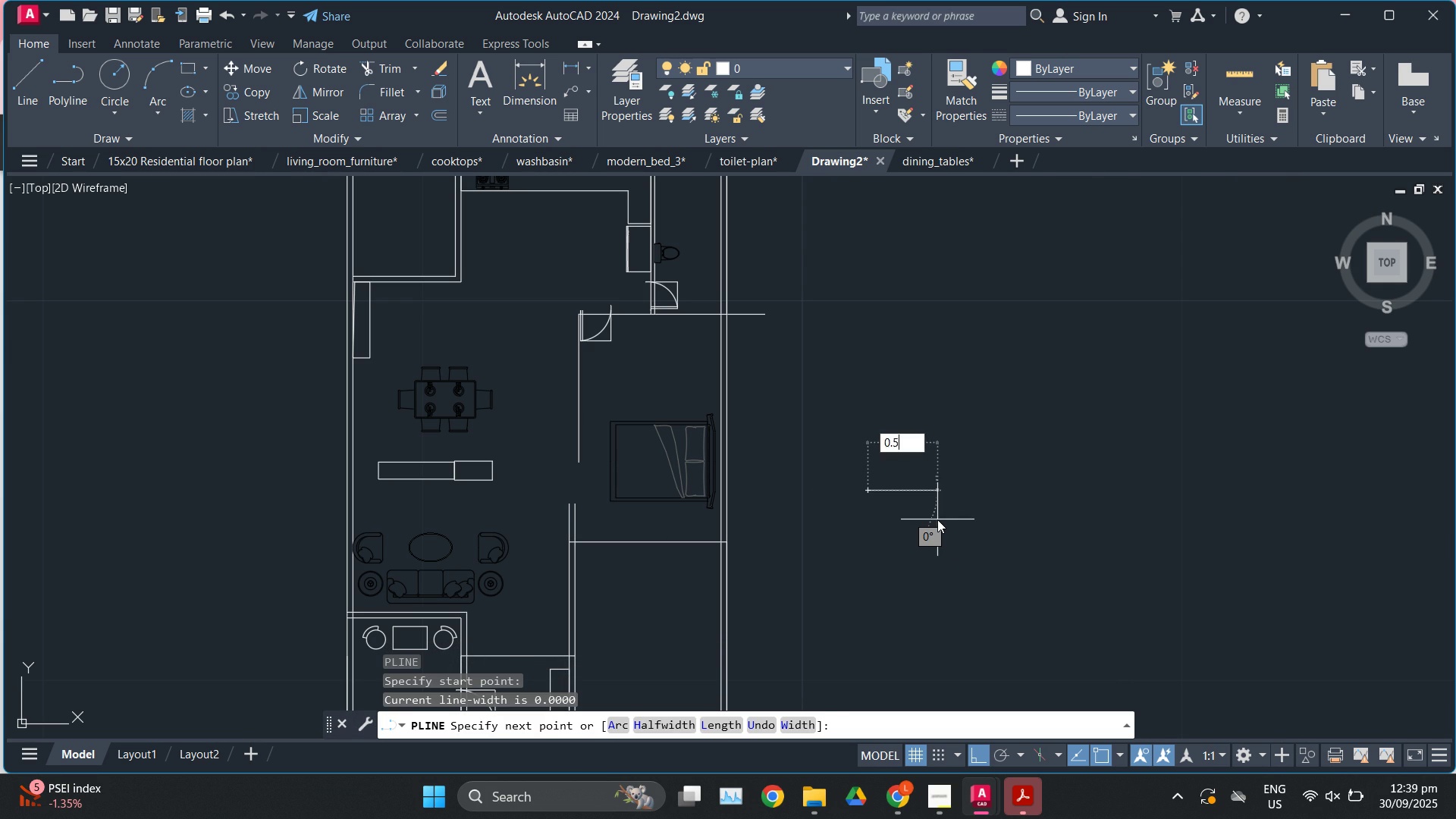 
key(Enter)
 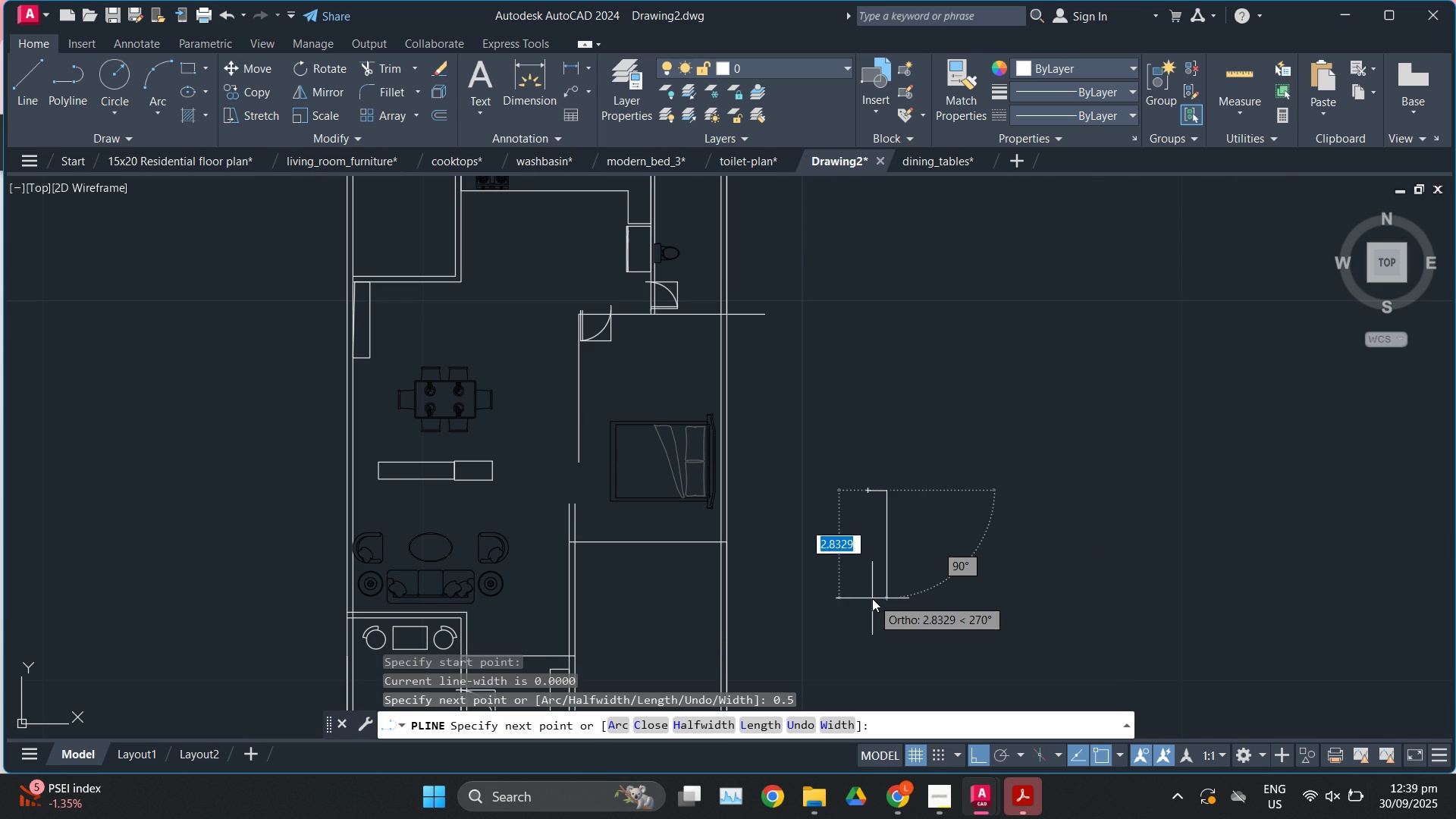 
key(Numpad0)
 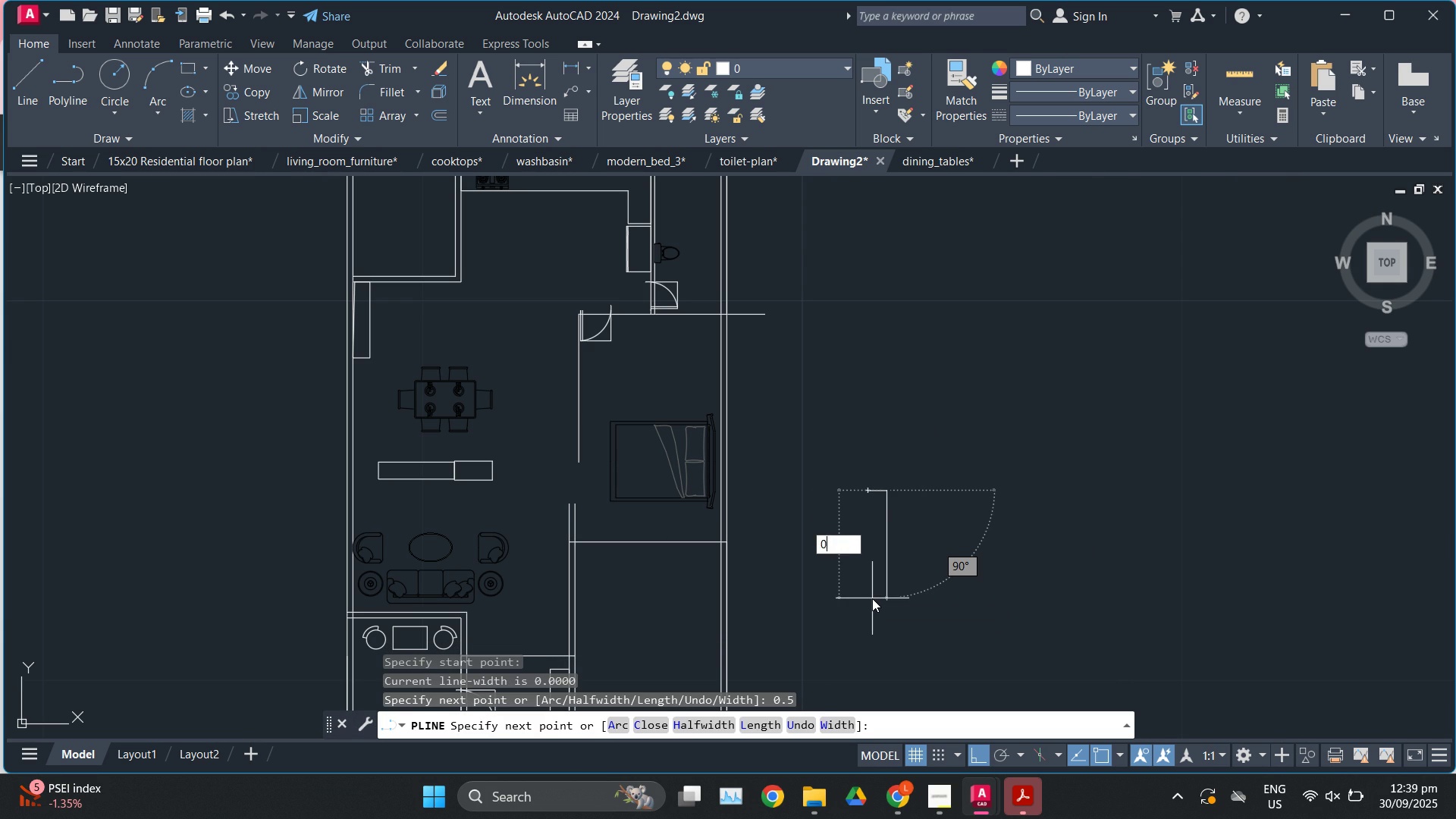 
key(NumpadDecimal)
 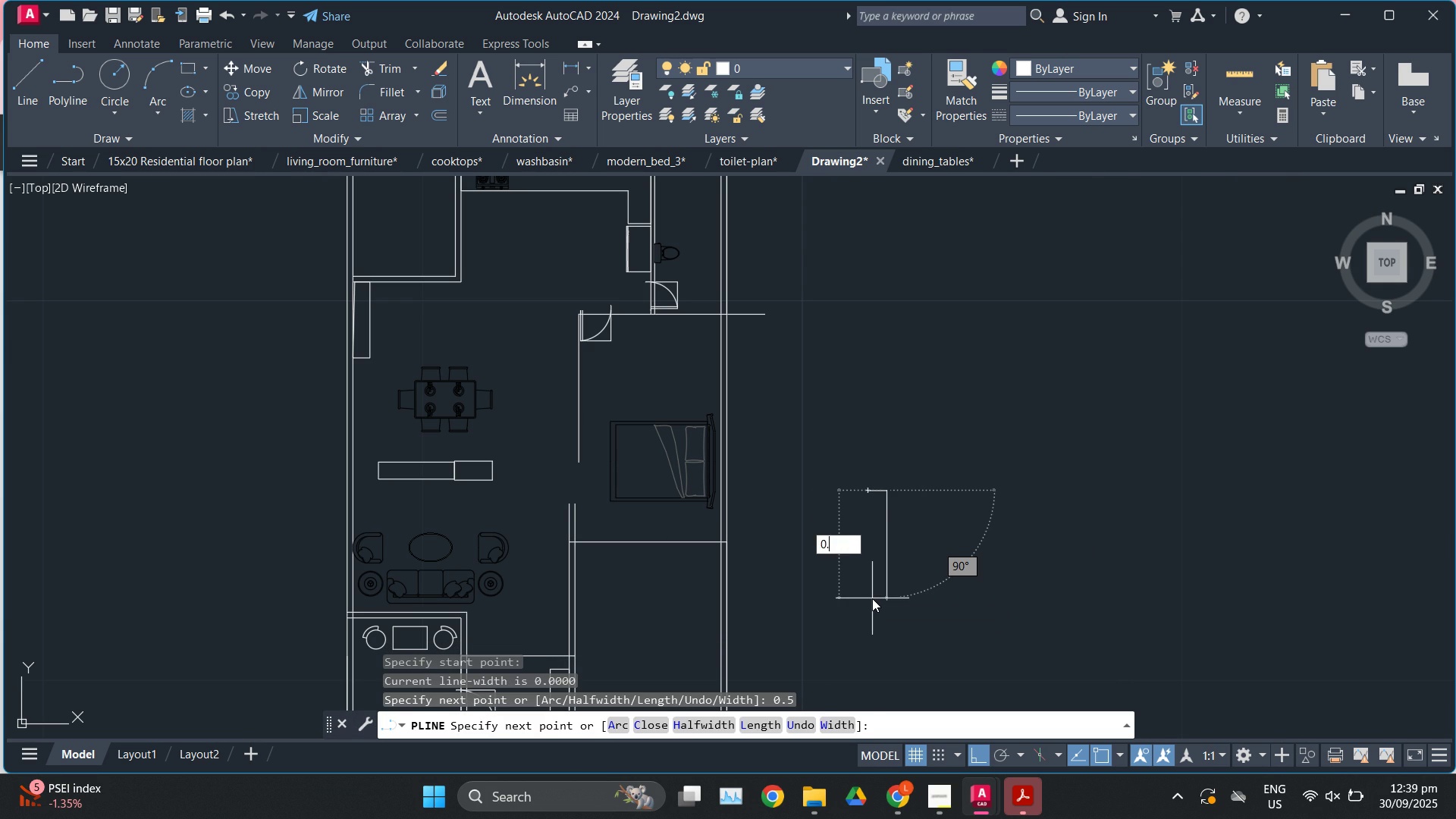 
key(Numpad5)
 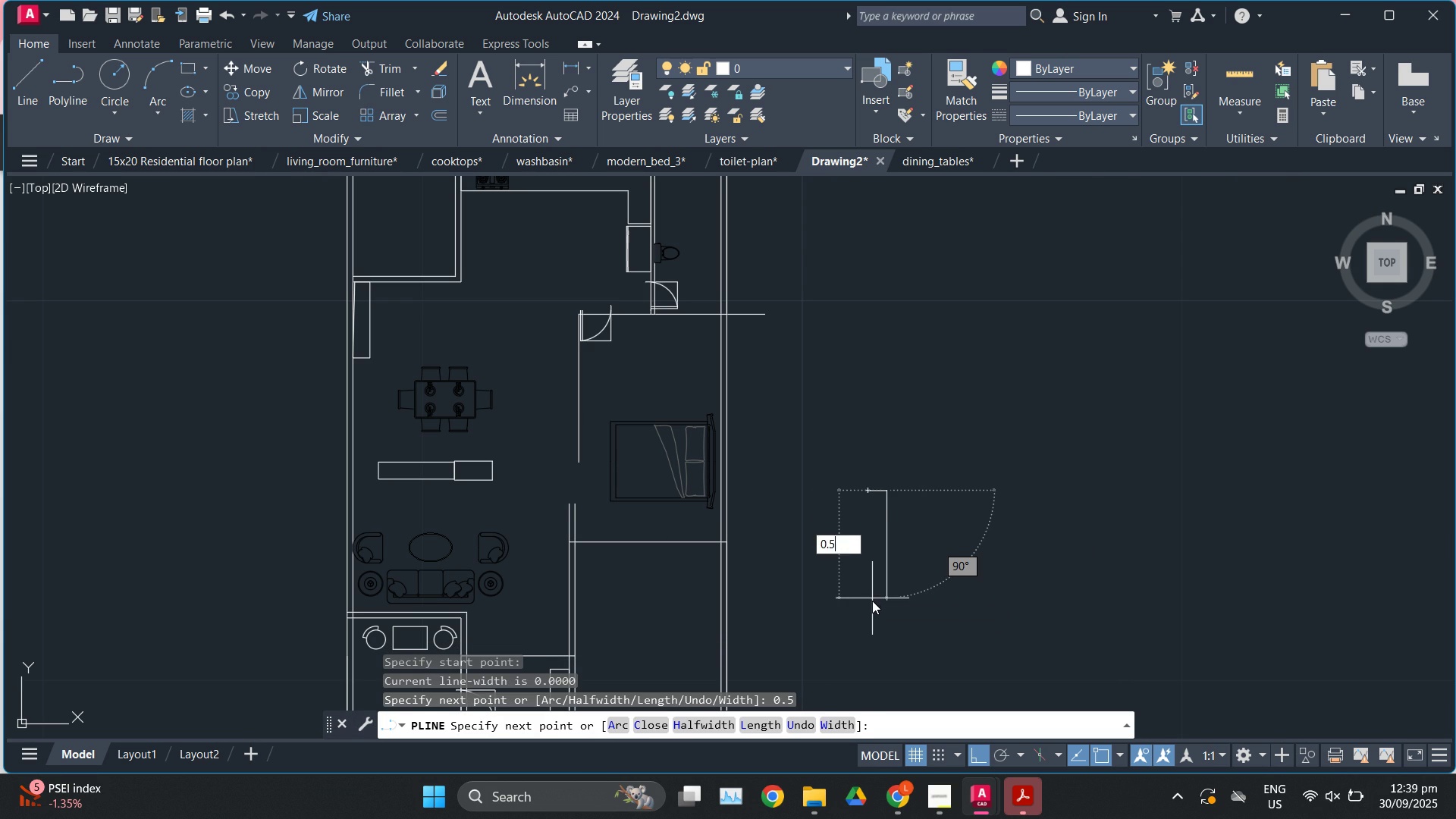 
key(Enter)
 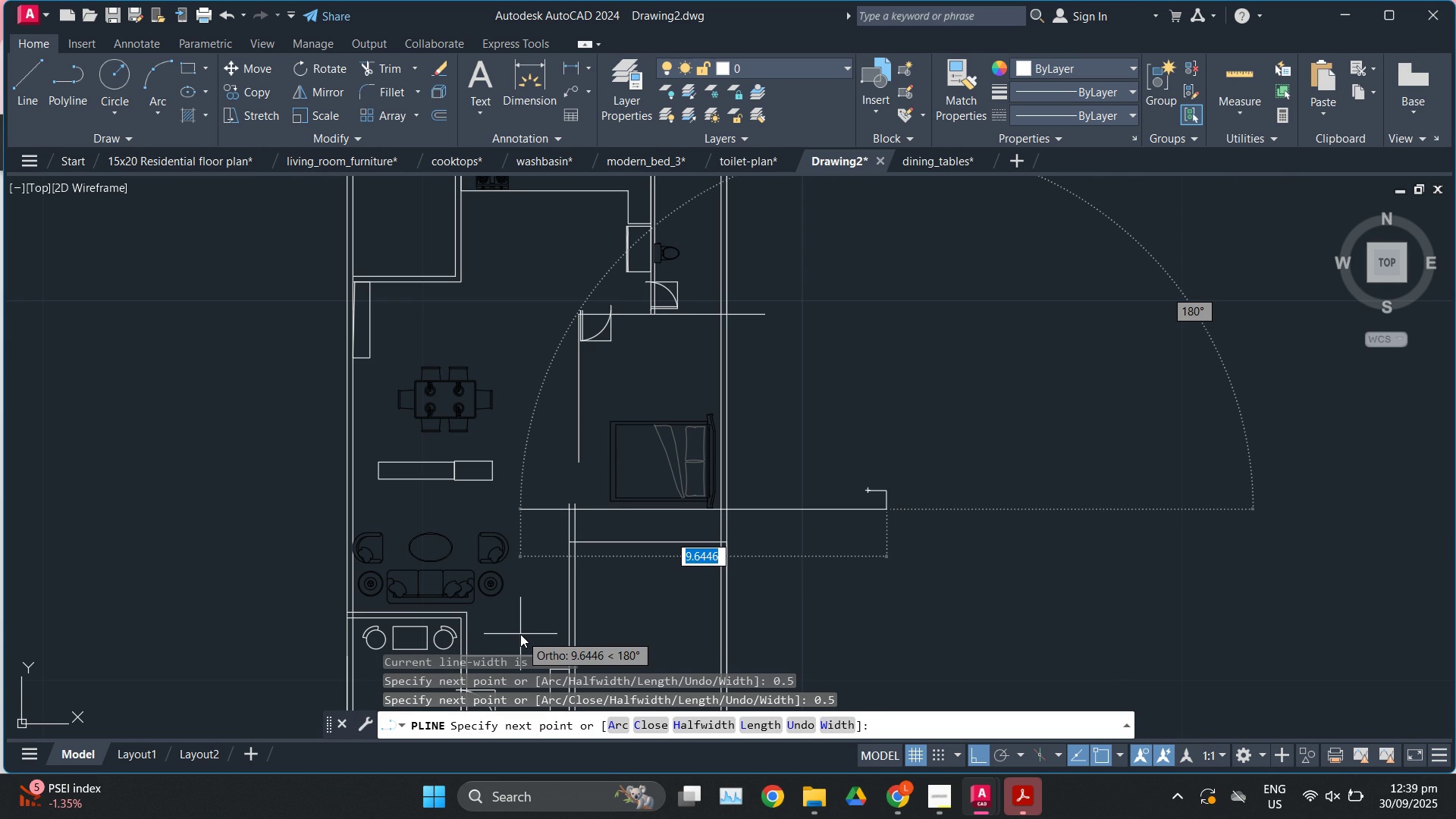 
key(Numpad0)
 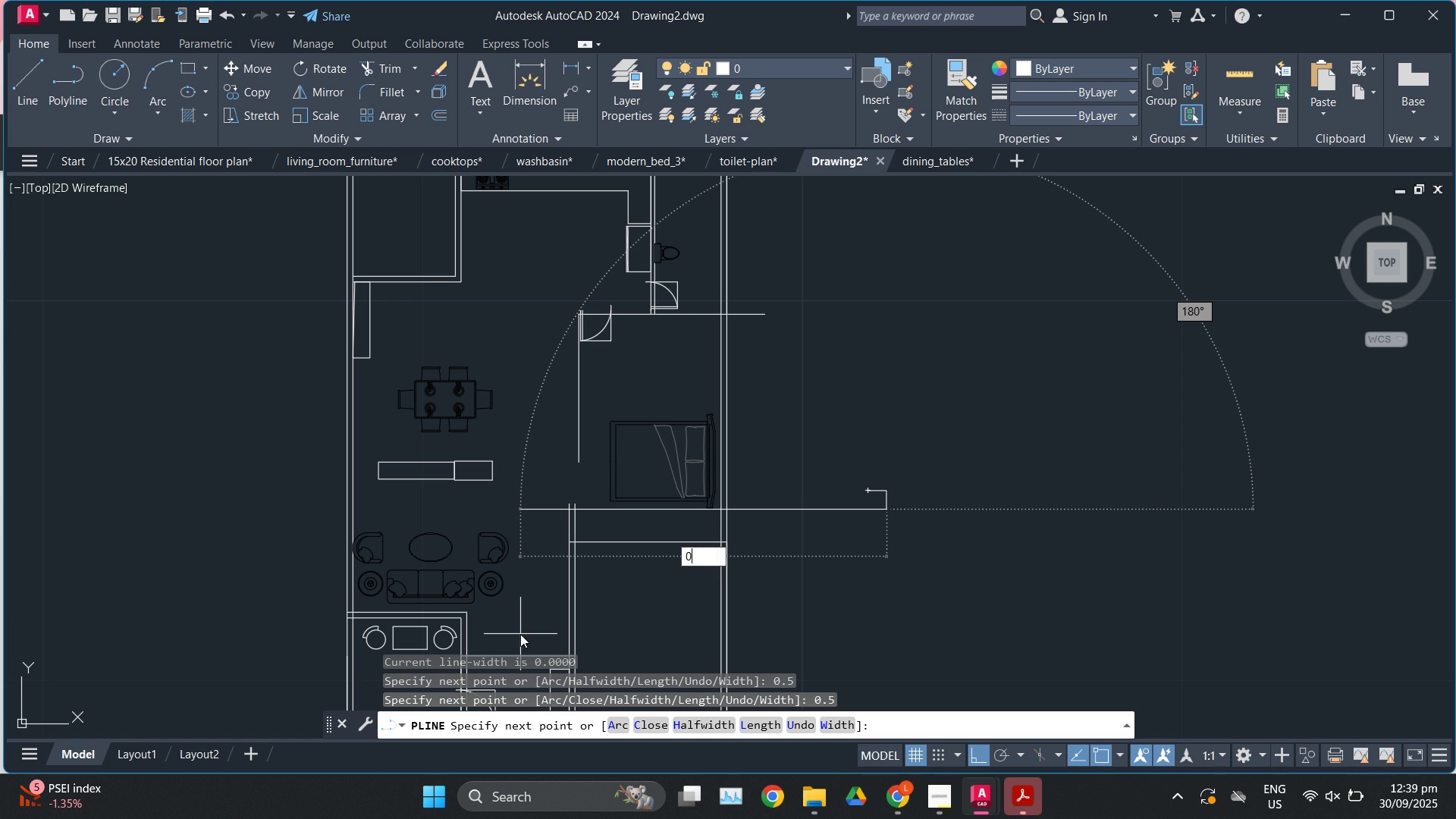 
key(NumpadDecimal)
 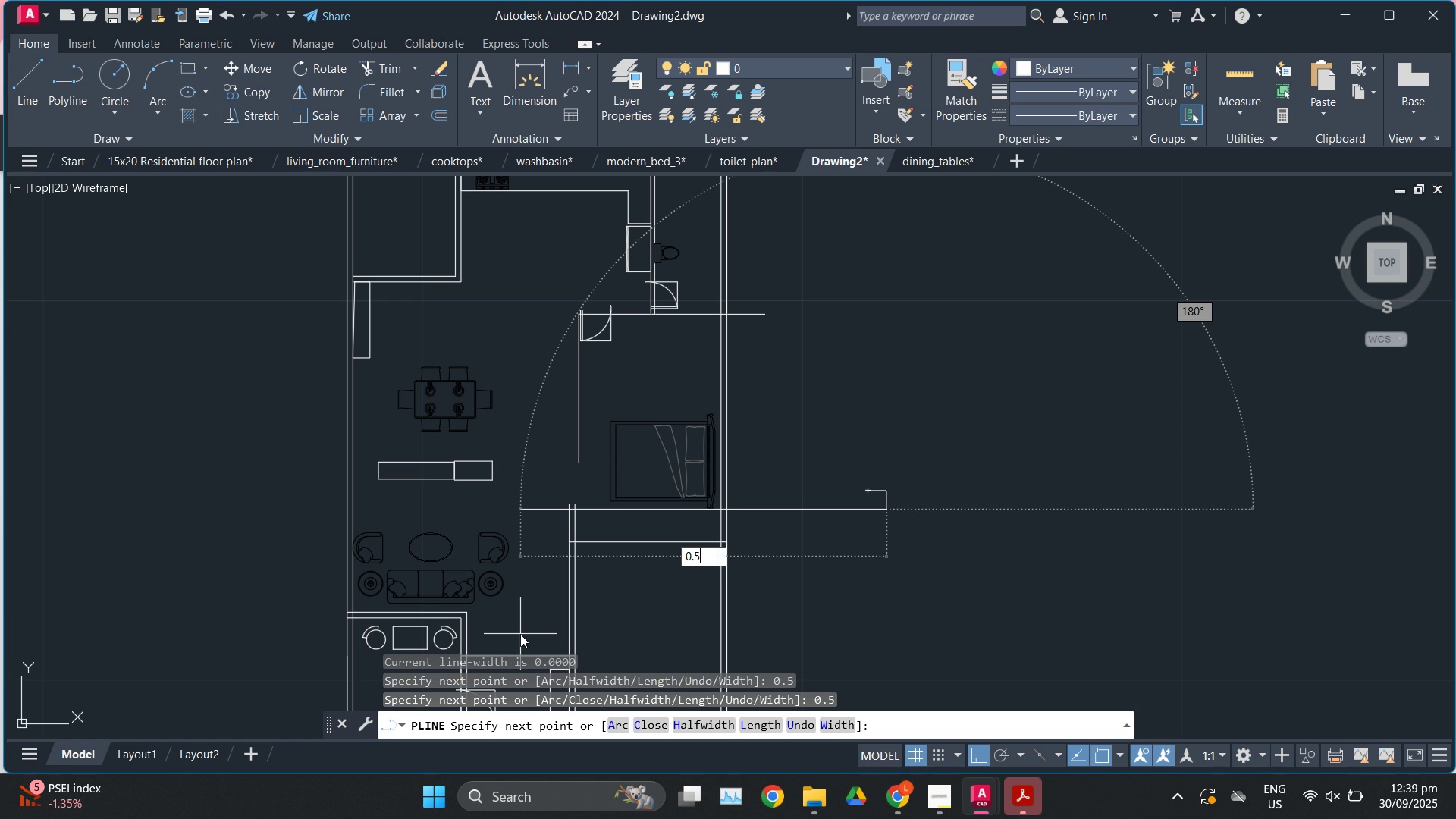 
key(Numpad5)
 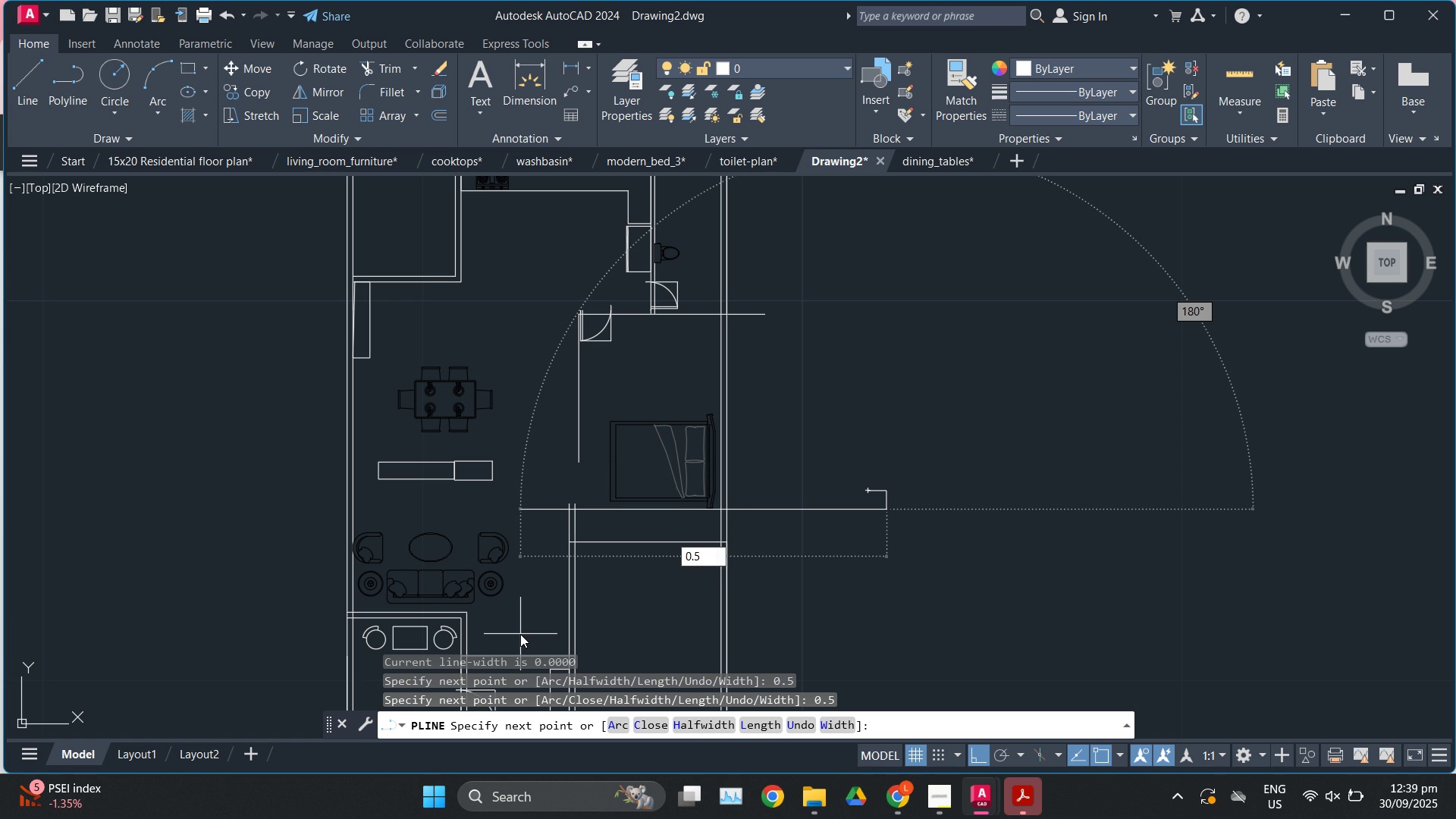 
key(Enter)
 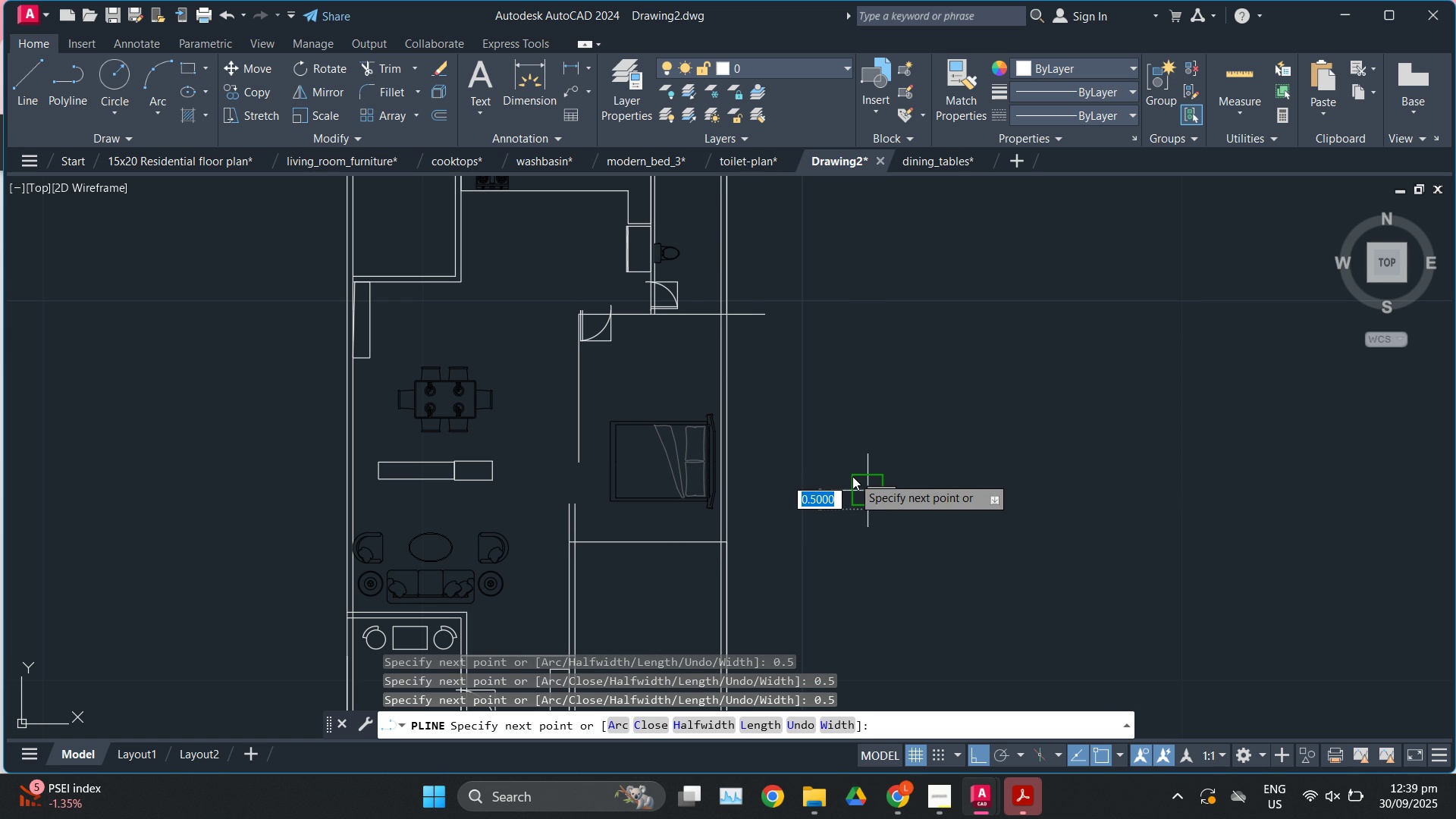 
key(C)
 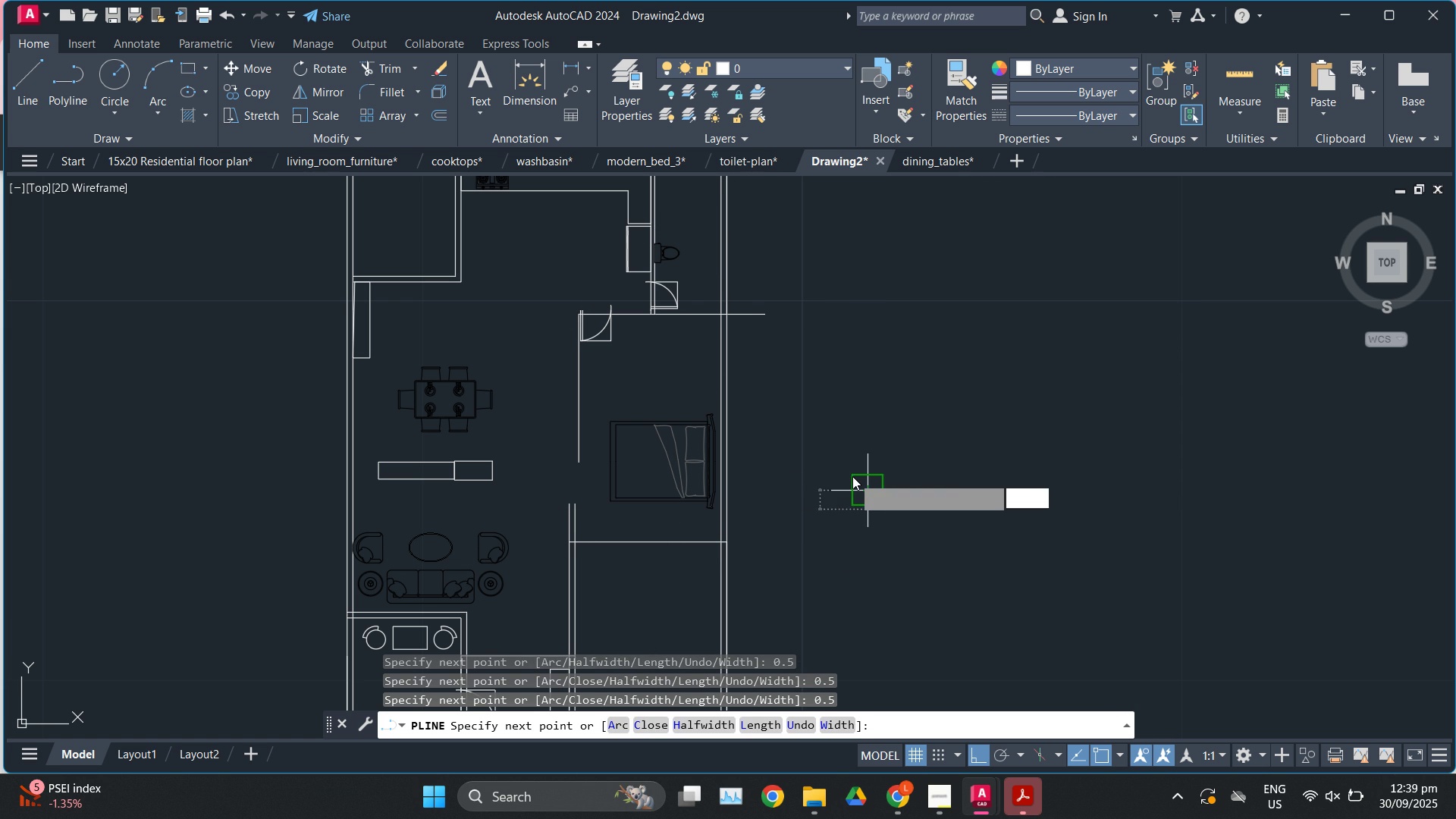 
key(Enter)
 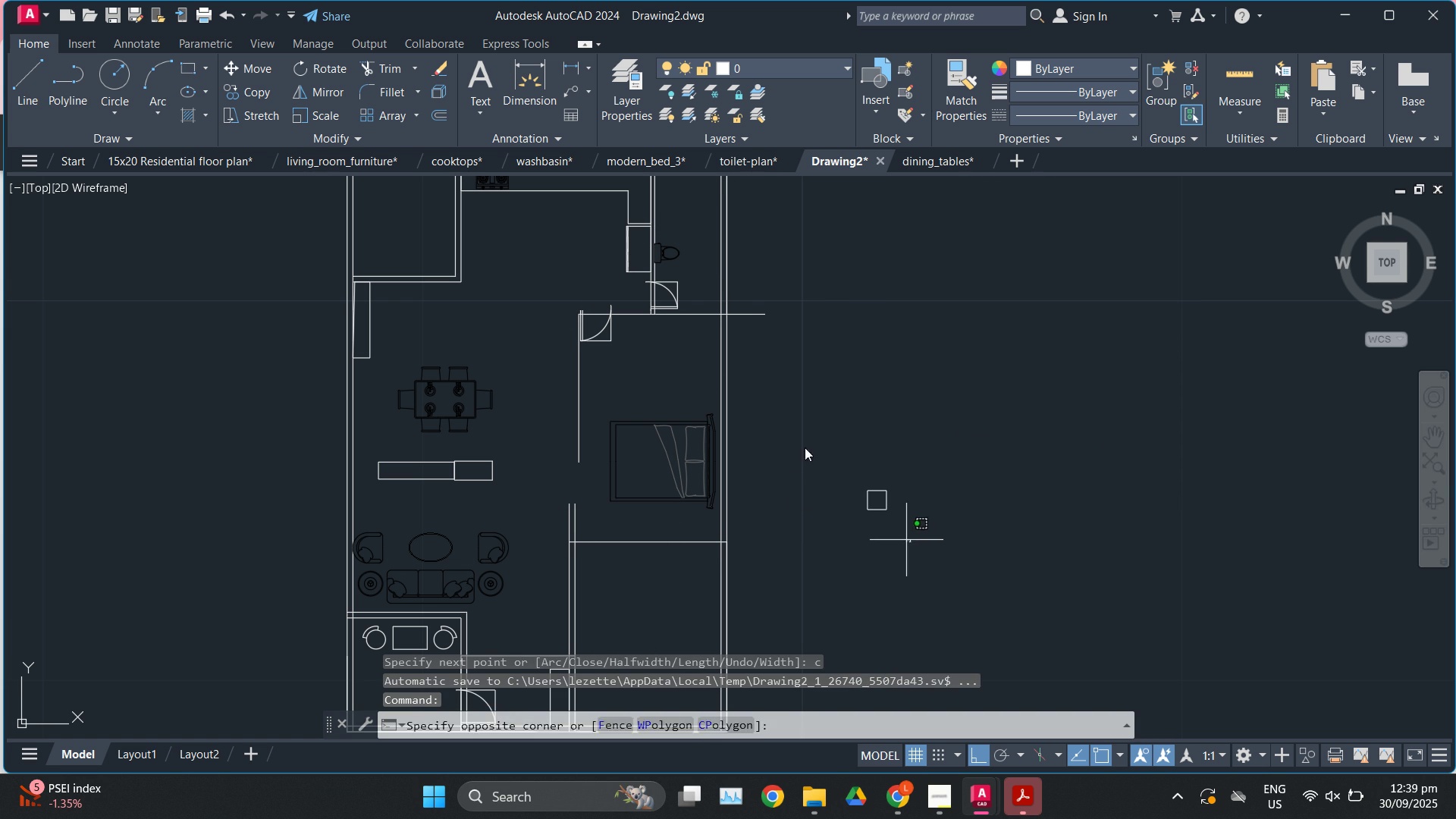 
left_click([755, 400])
 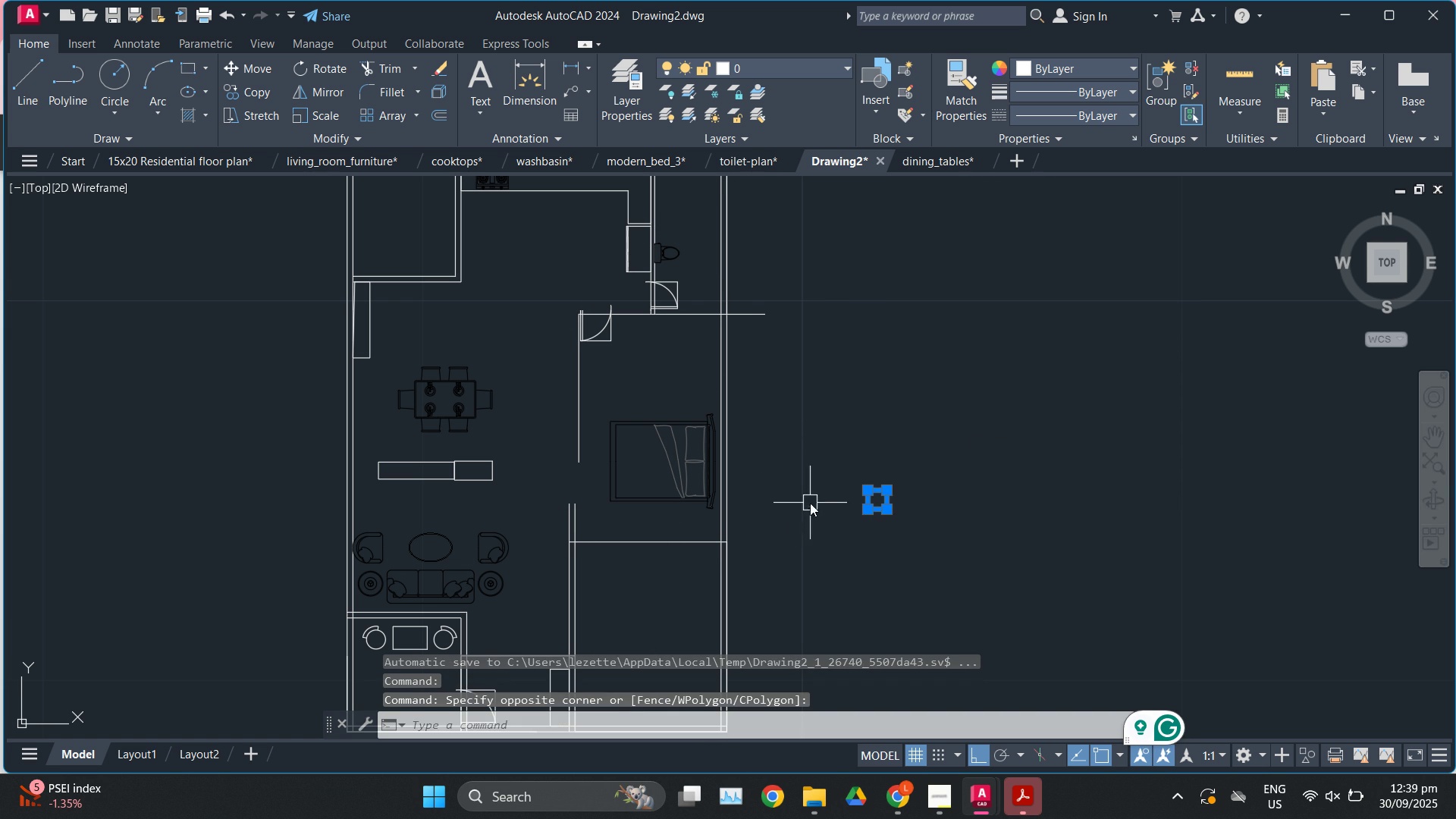 
key(M)
 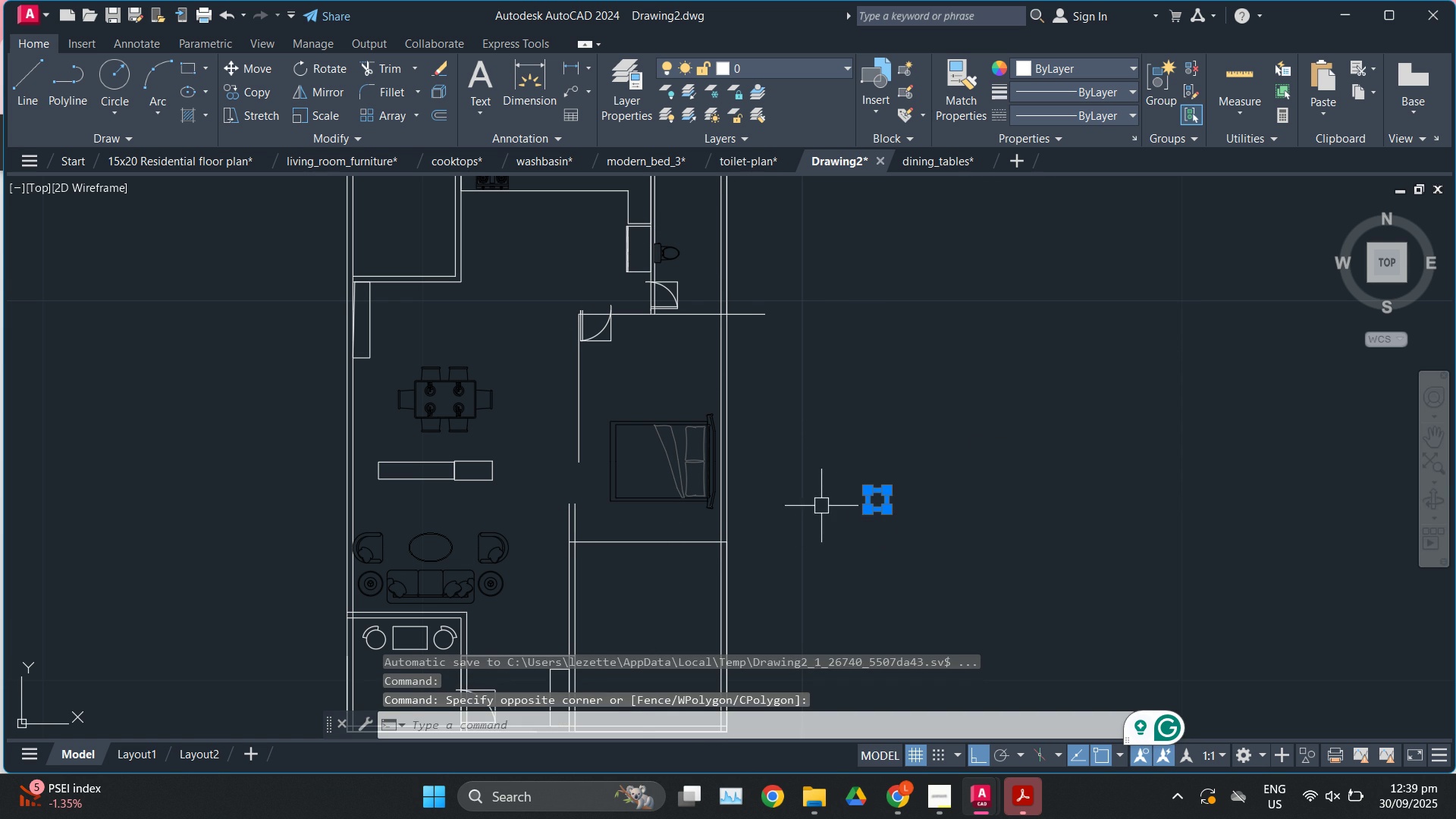 
key(Enter)
 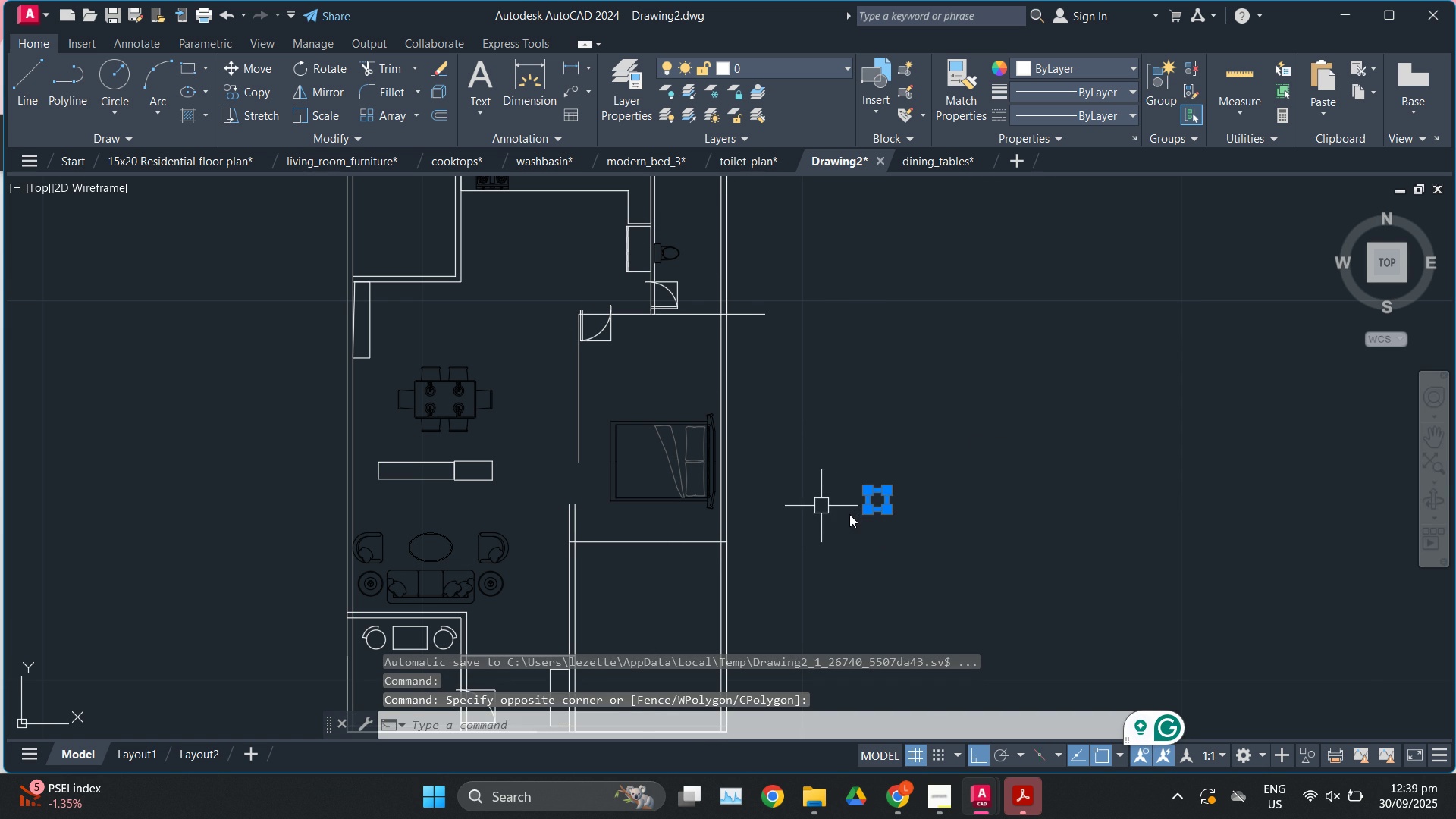 
scroll: coordinate [849, 514], scroll_direction: up, amount: 2.0
 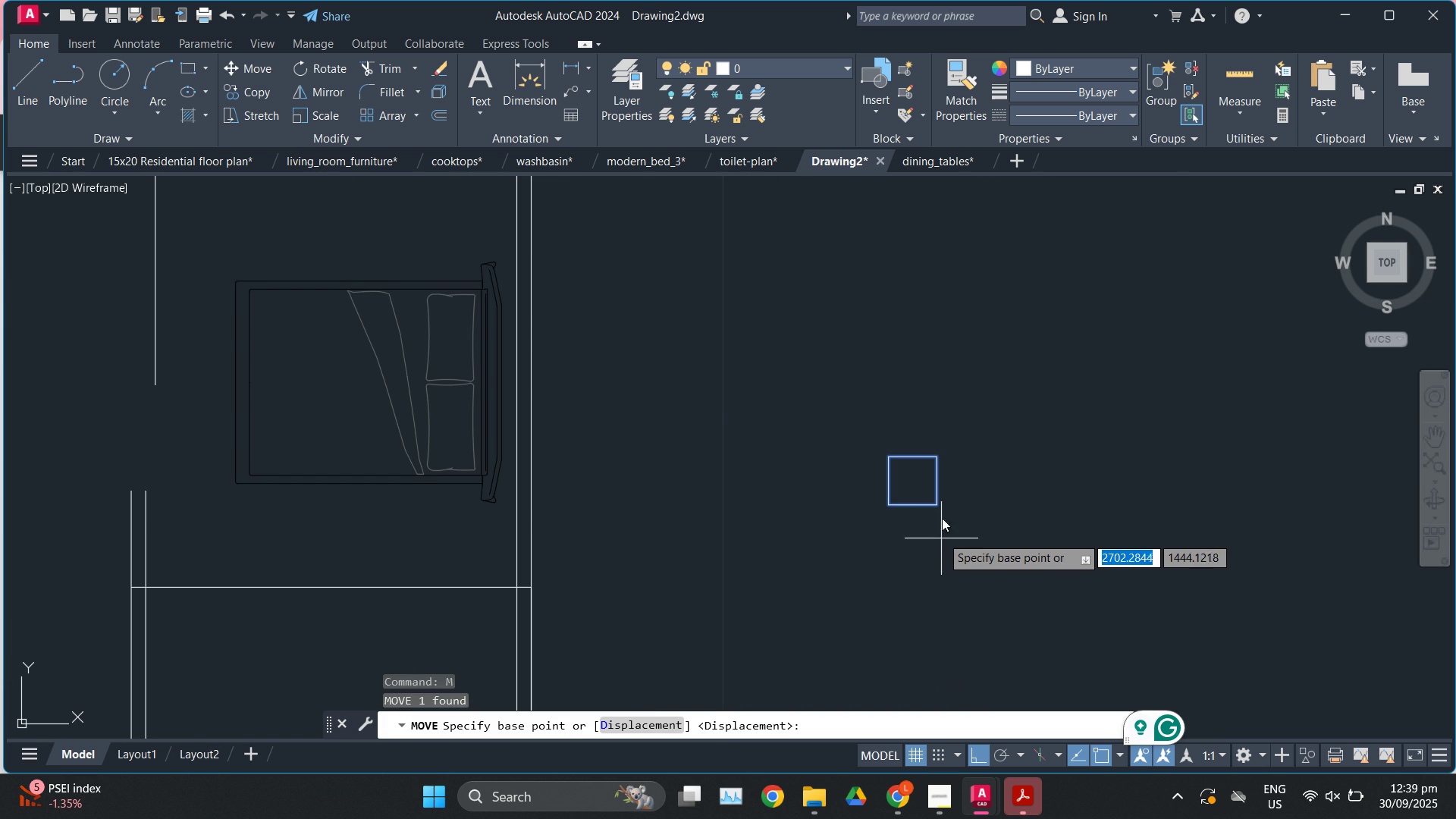 
left_click([945, 496])
 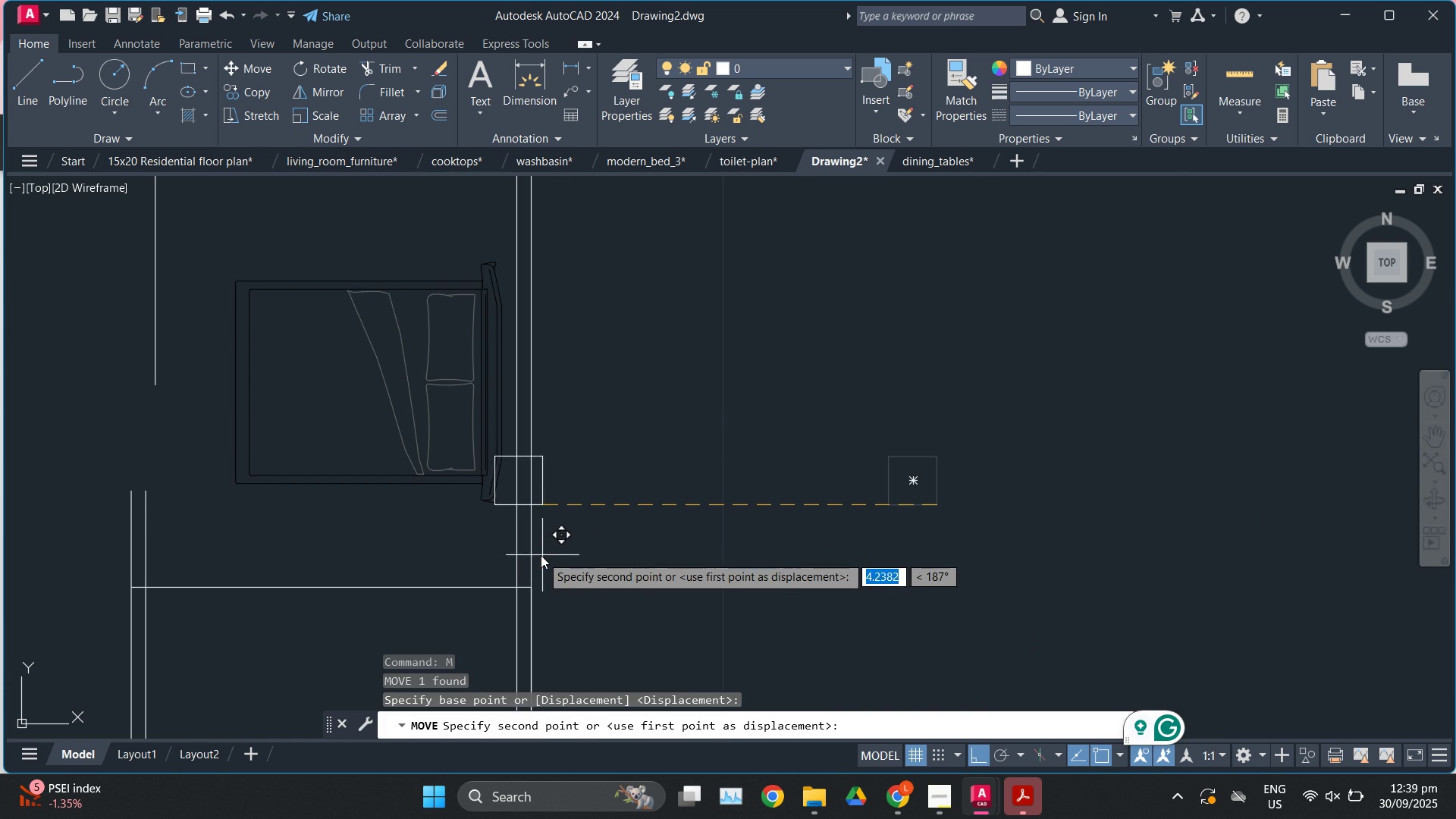 
key(F8)
 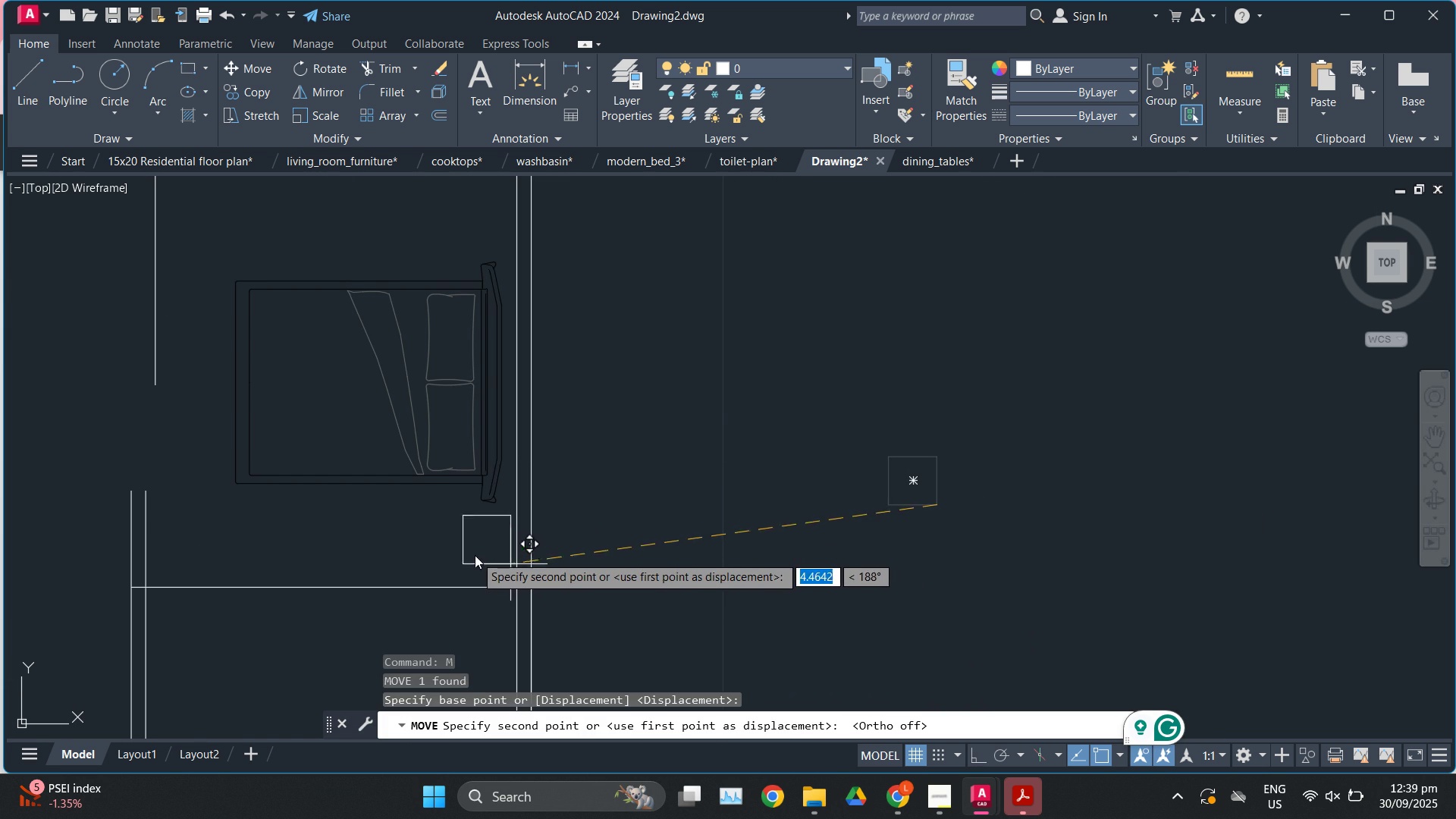 
scroll: coordinate [474, 554], scroll_direction: up, amount: 2.0
 